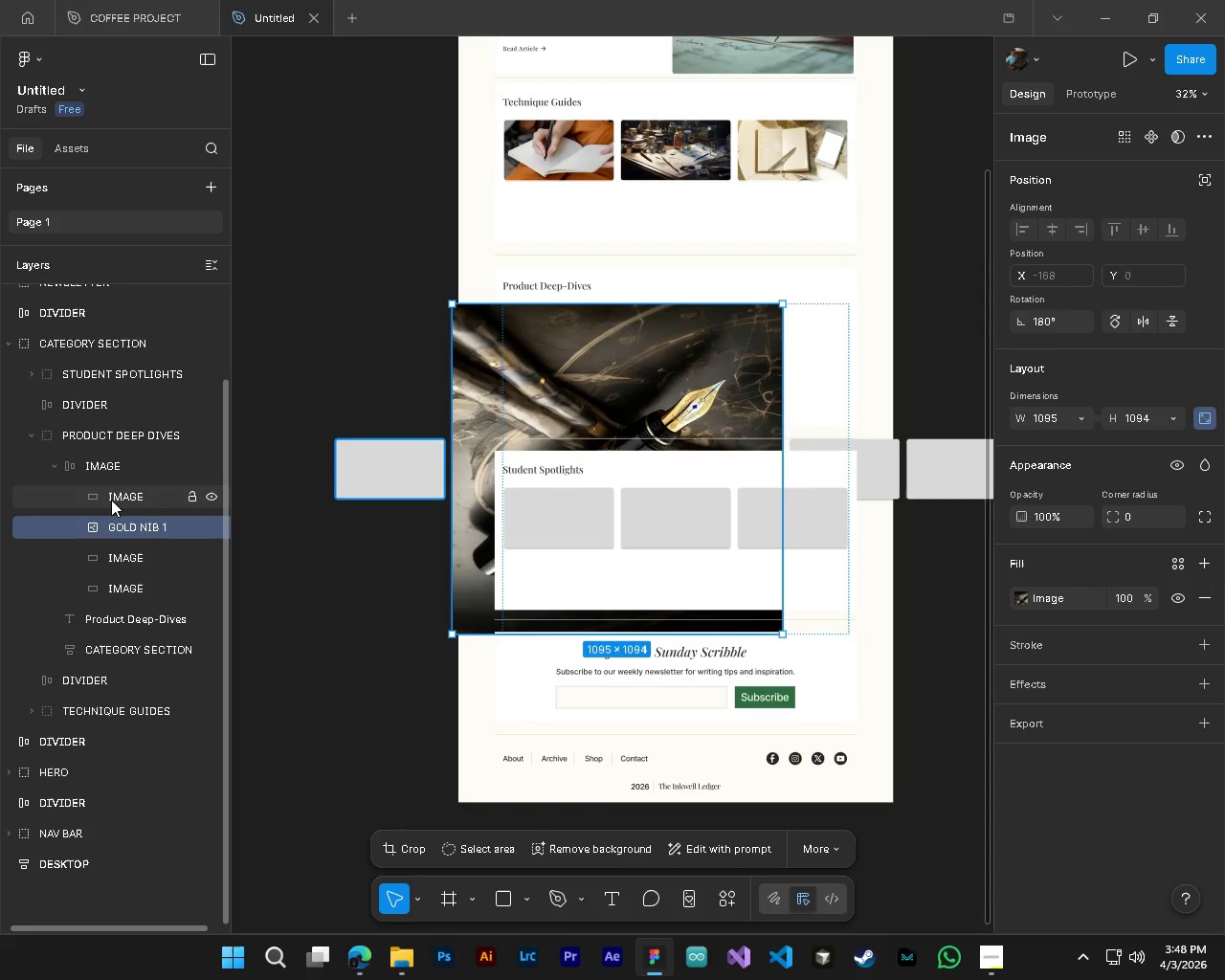 
hold_key(key=ControlLeft, duration=0.61)
left_click([111, 499])
 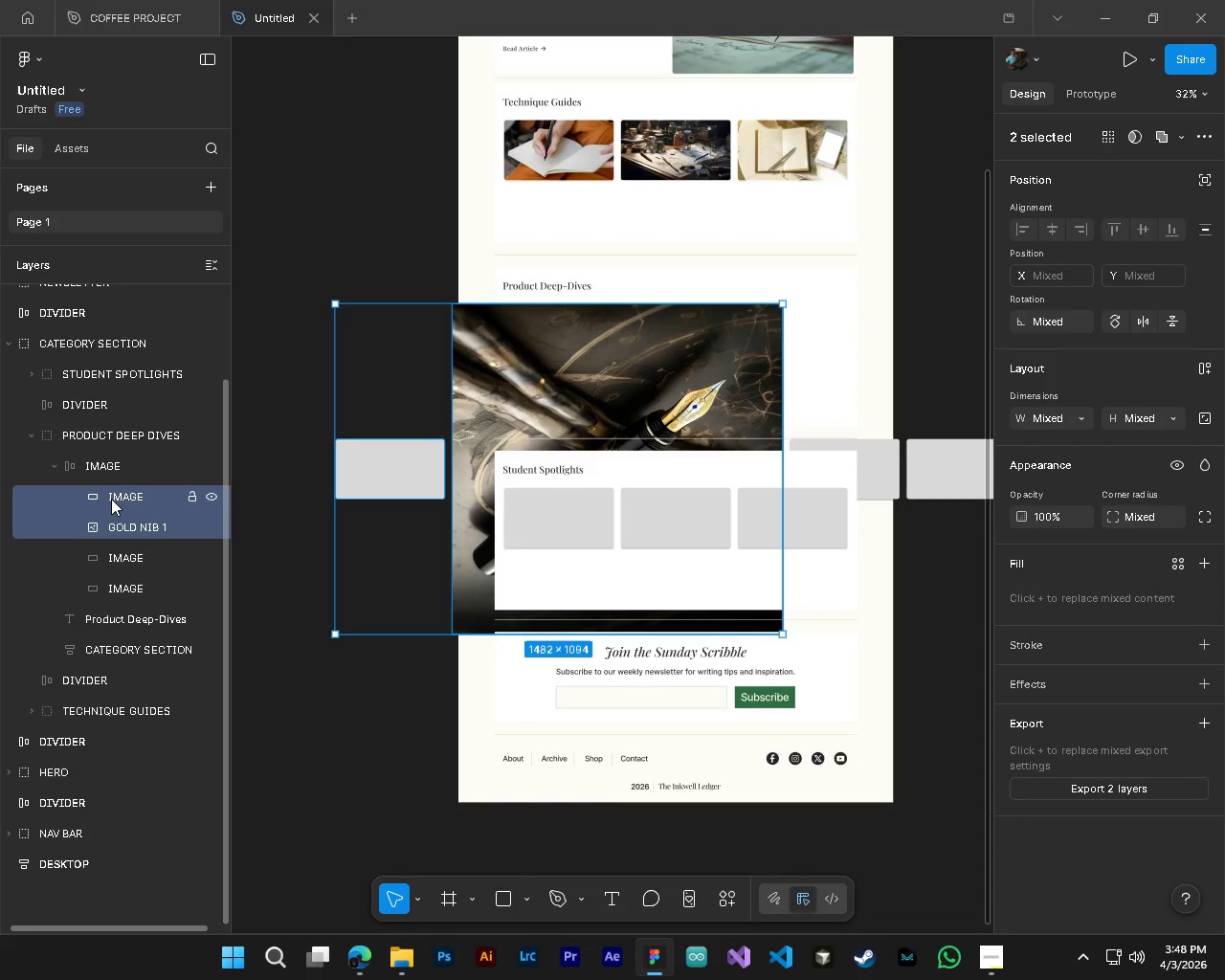 
right_click([111, 499])
 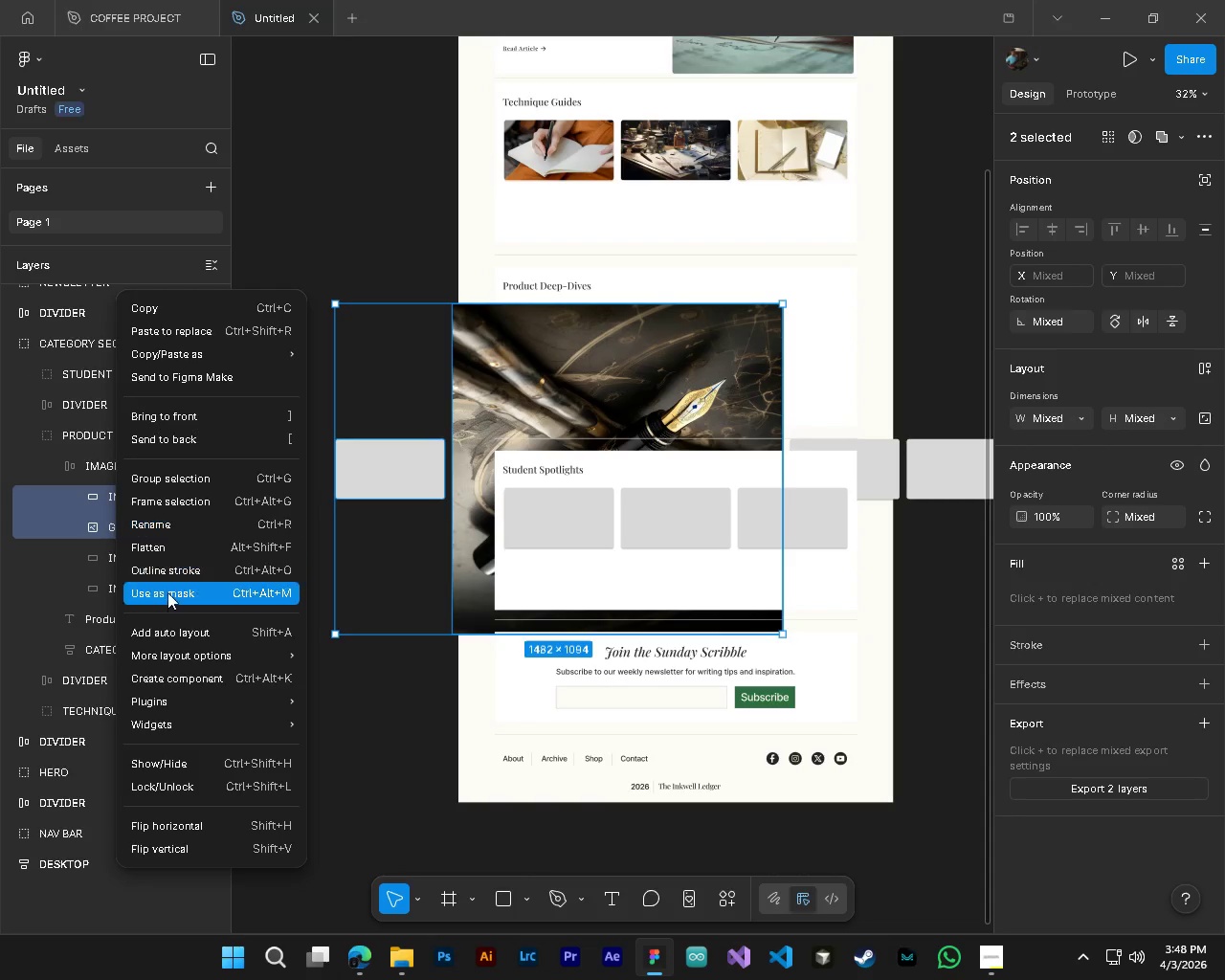 
left_click([167, 594])
 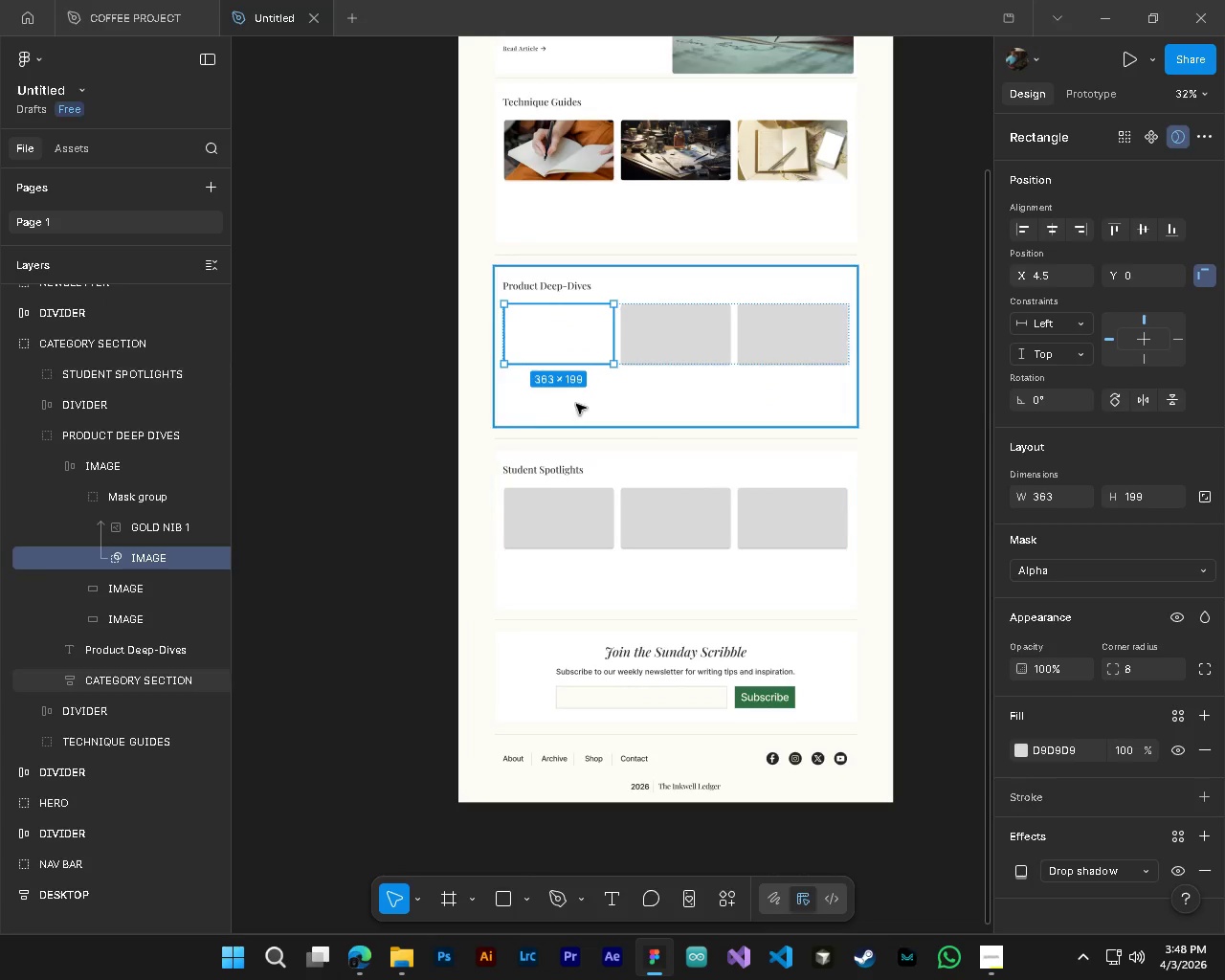 
left_click([145, 534])
 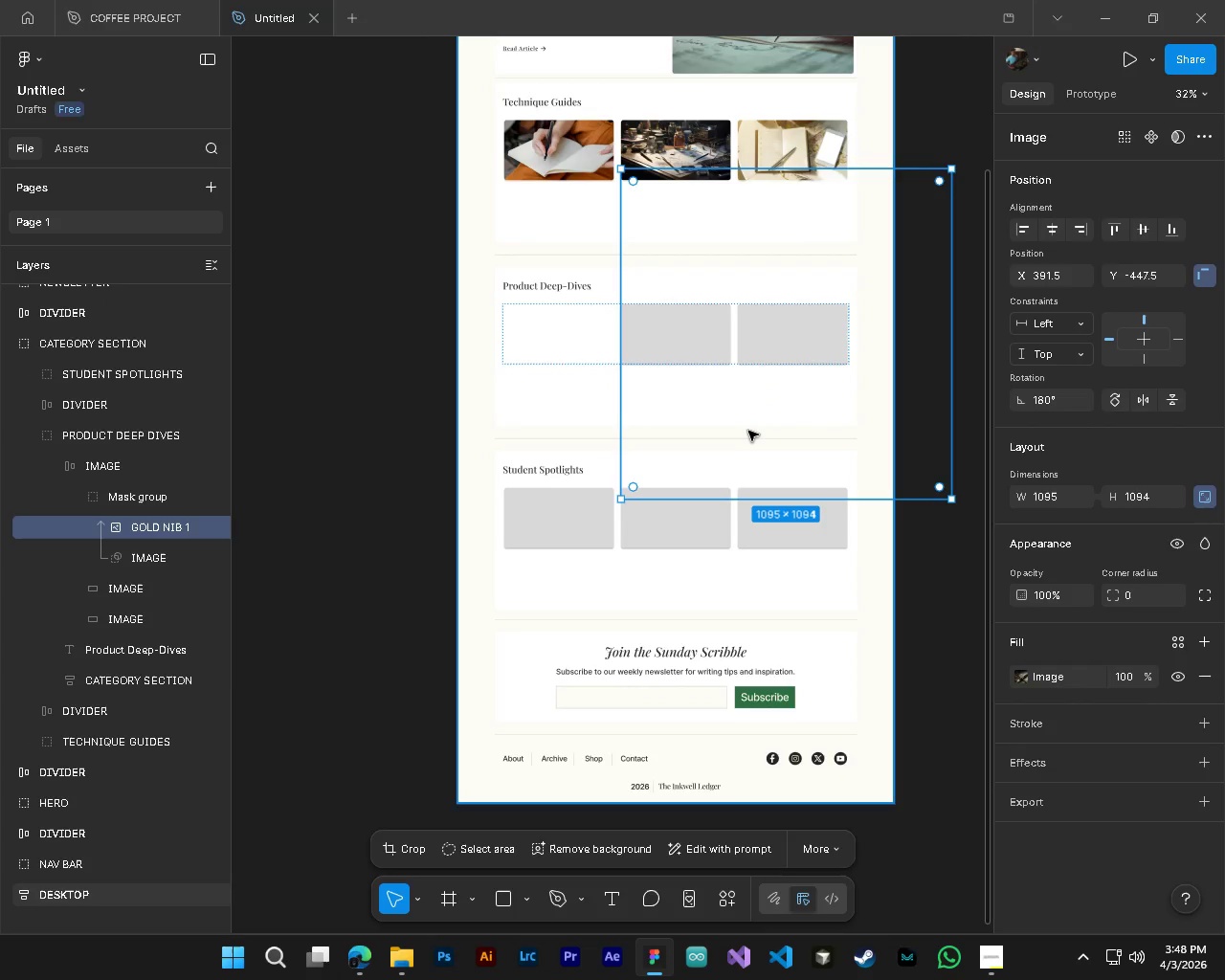 
left_click_drag(start_coordinate=[748, 428], to_coordinate=[614, 428])
 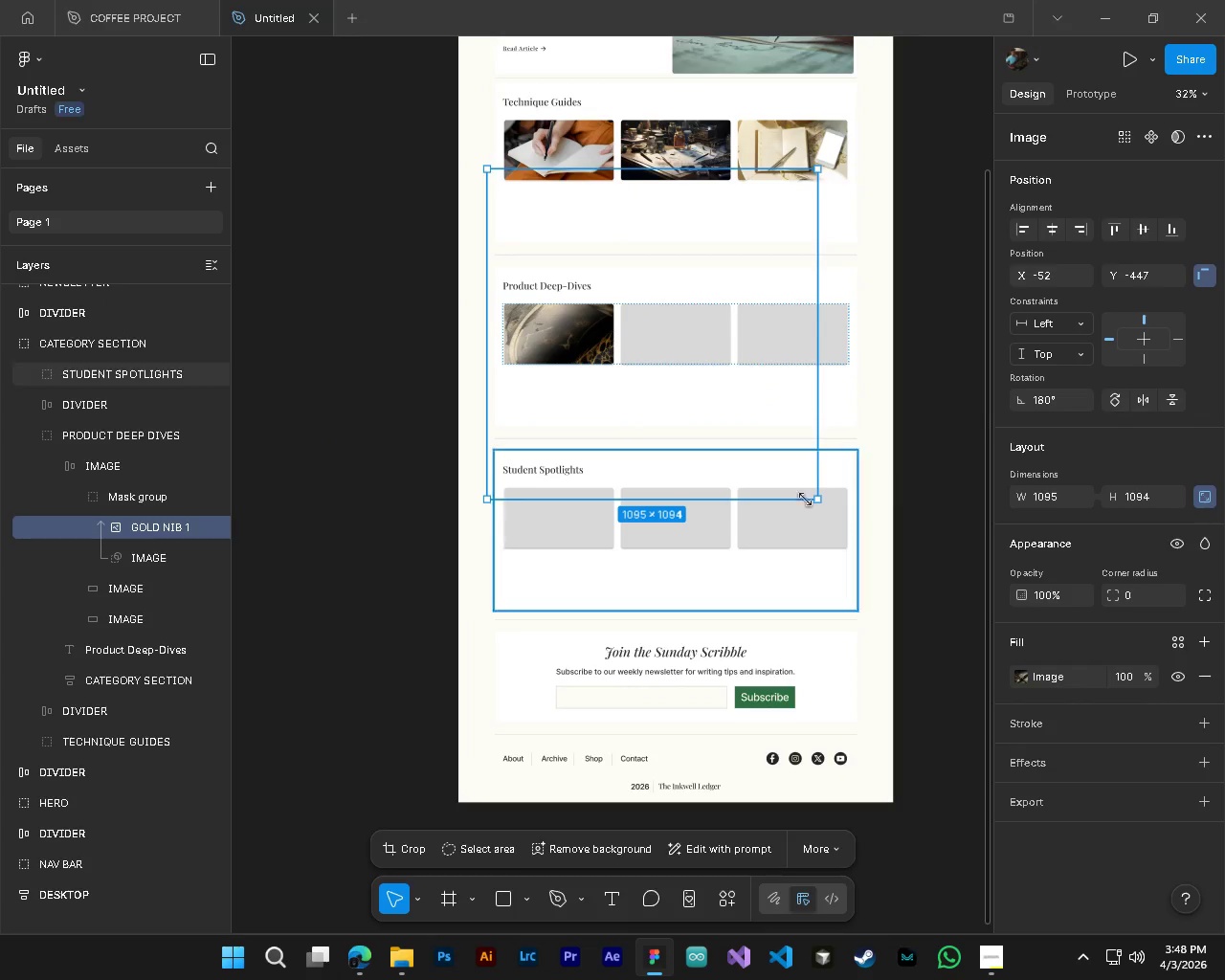 
hold_key(key=ShiftLeft, duration=1.5)
left_click_drag(start_coordinate=[815, 503], to_coordinate=[537, 260])
 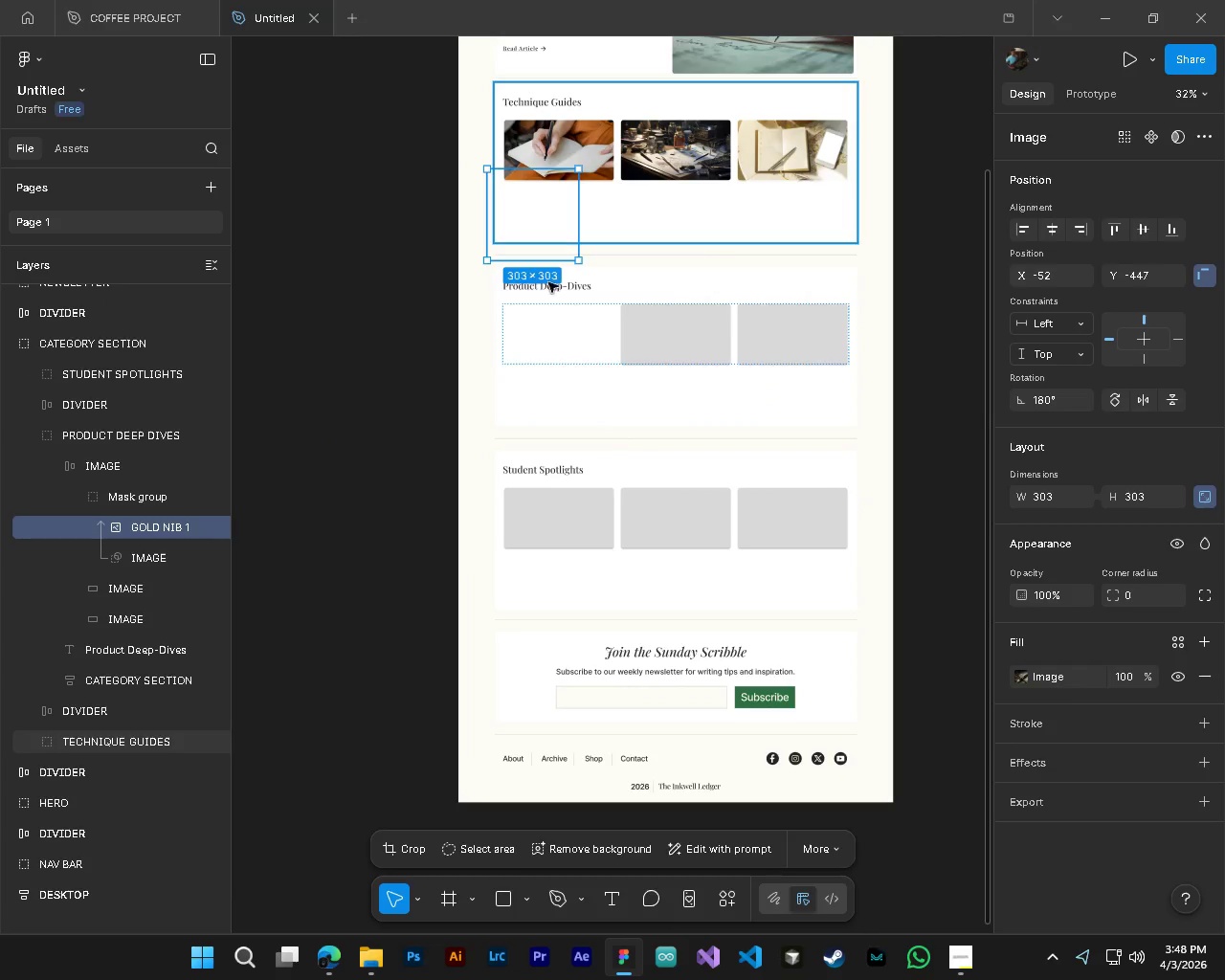 
hold_key(key=ShiftLeft, duration=0.42)
 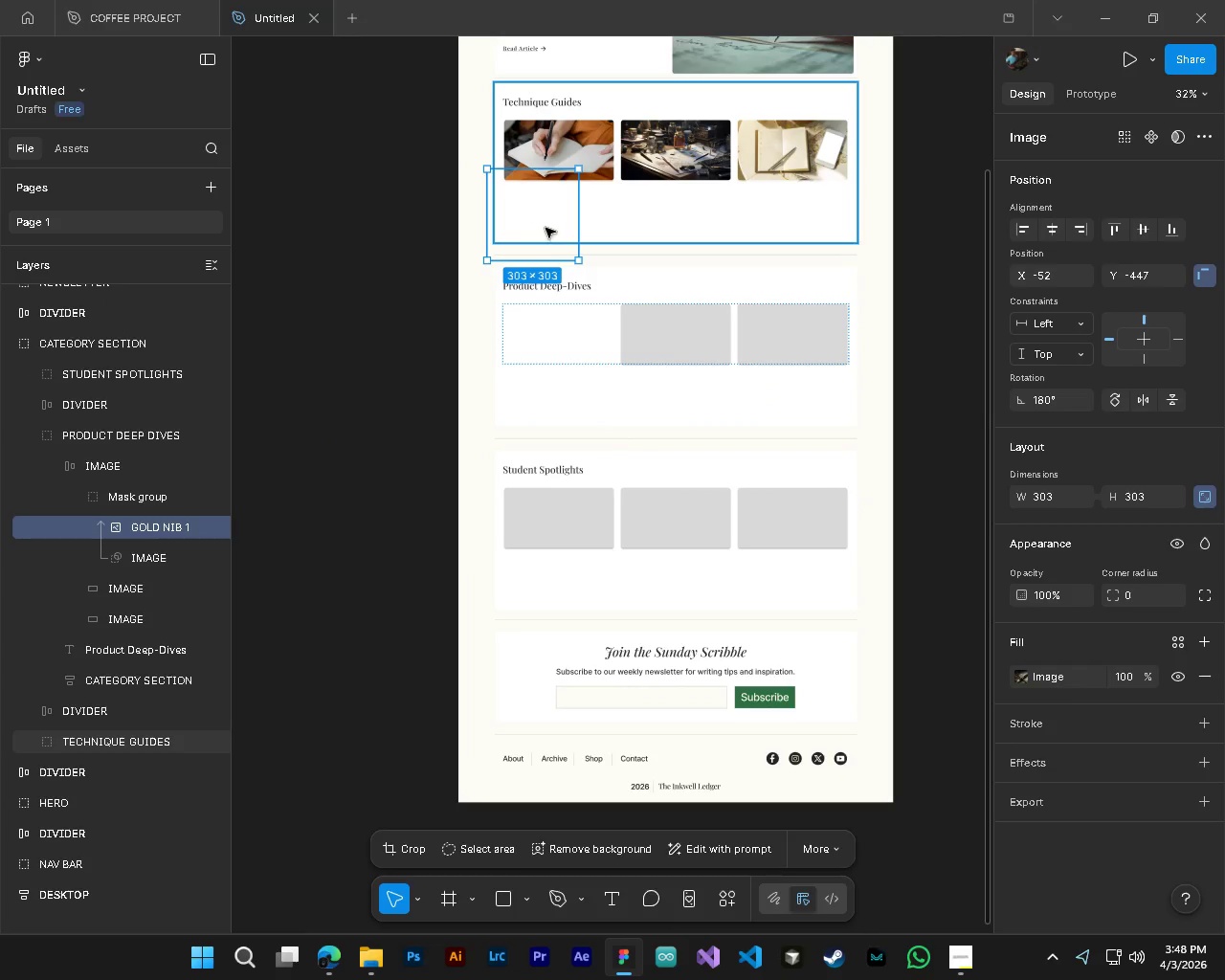 
left_click_drag(start_coordinate=[546, 228], to_coordinate=[551, 353])
 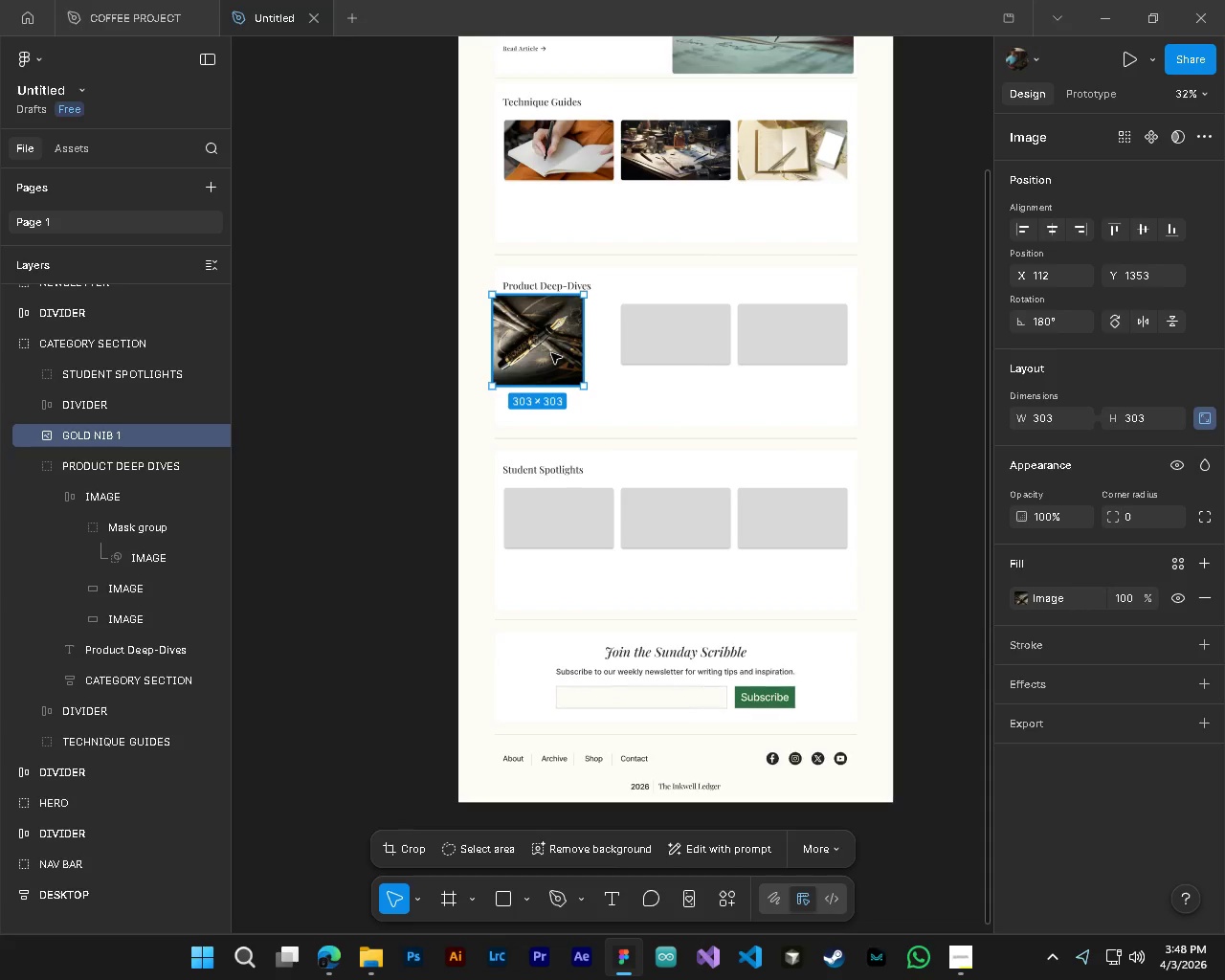 
hold_key(key=AltLeft, duration=0.78)
hold_key(key=ControlLeft, duration=0.81)
scroll: coordinate [546, 313], scroll_direction: up, amount: 8.0
 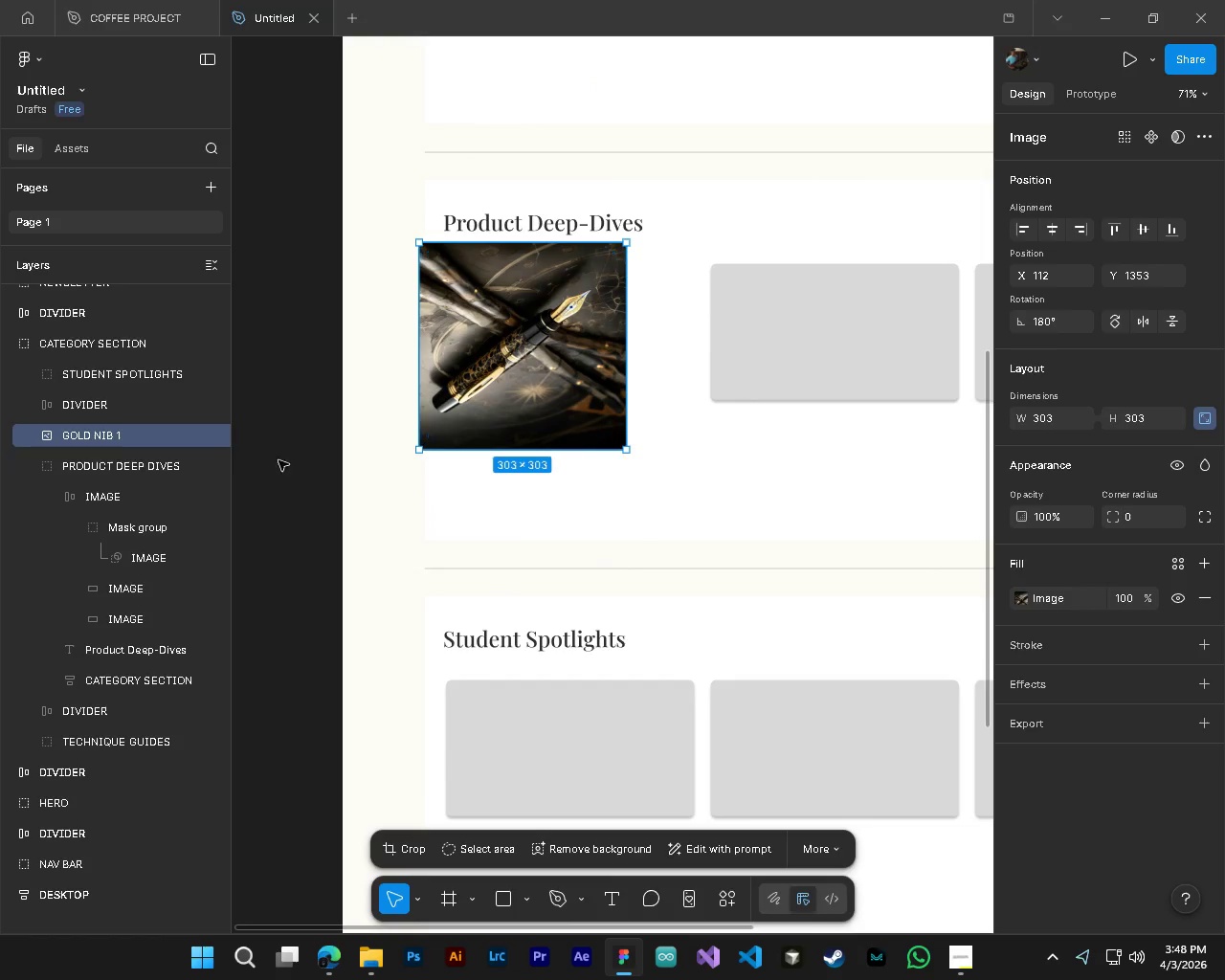 
key(Control+Z)
 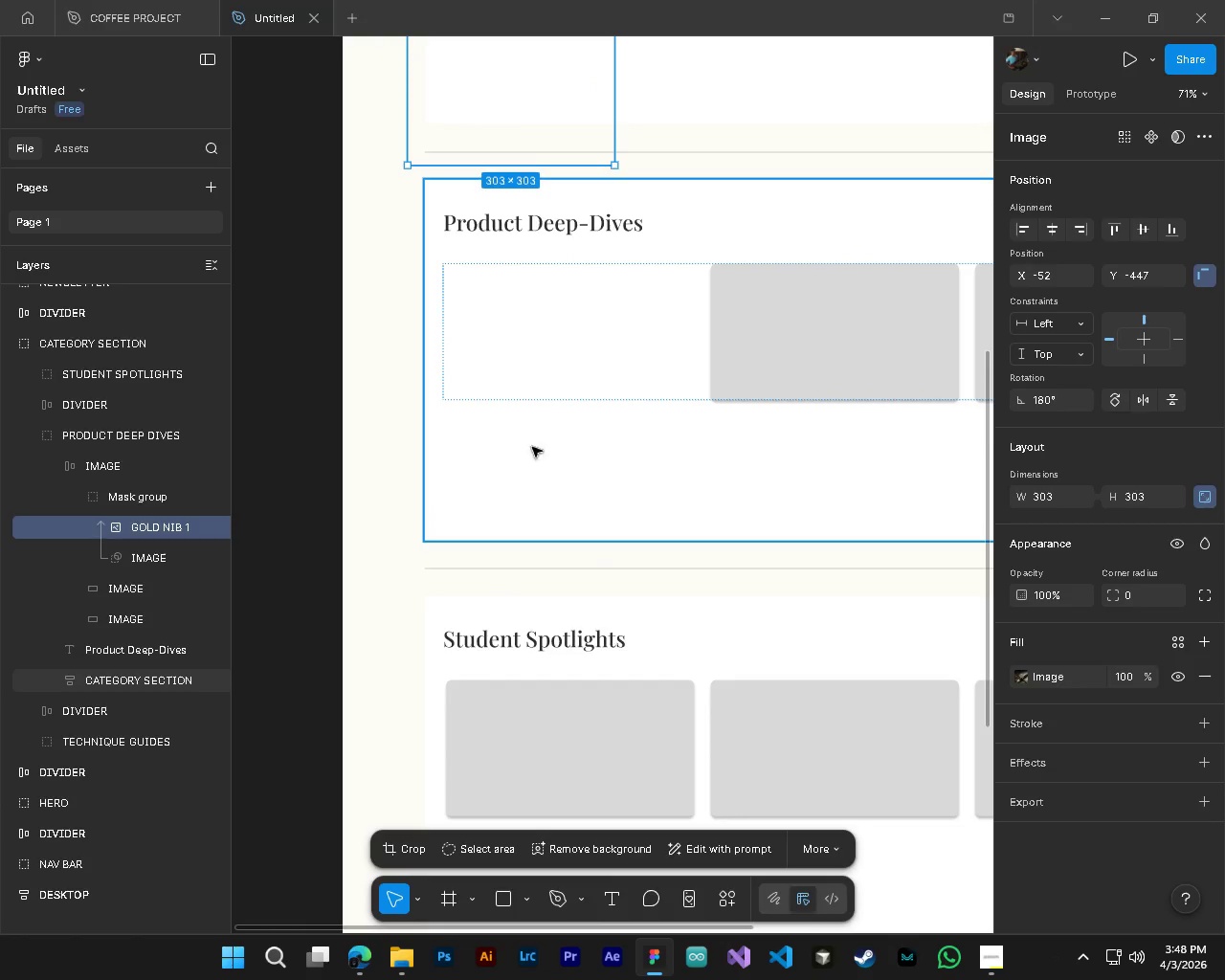 
hold_key(key=AltLeft, duration=0.38)
scroll: coordinate [595, 440], scroll_direction: down, amount: 3.0
 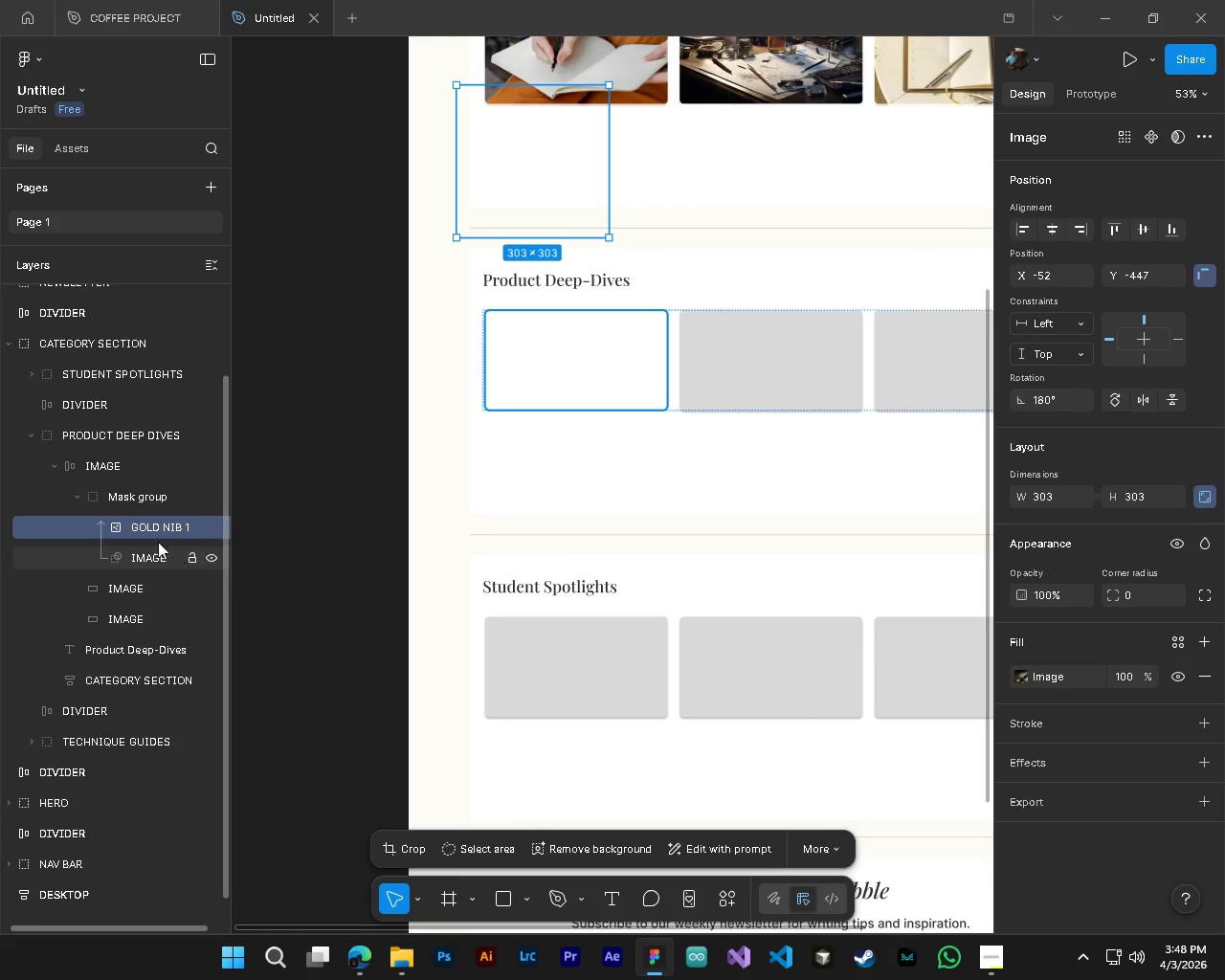 
left_click([153, 535])
 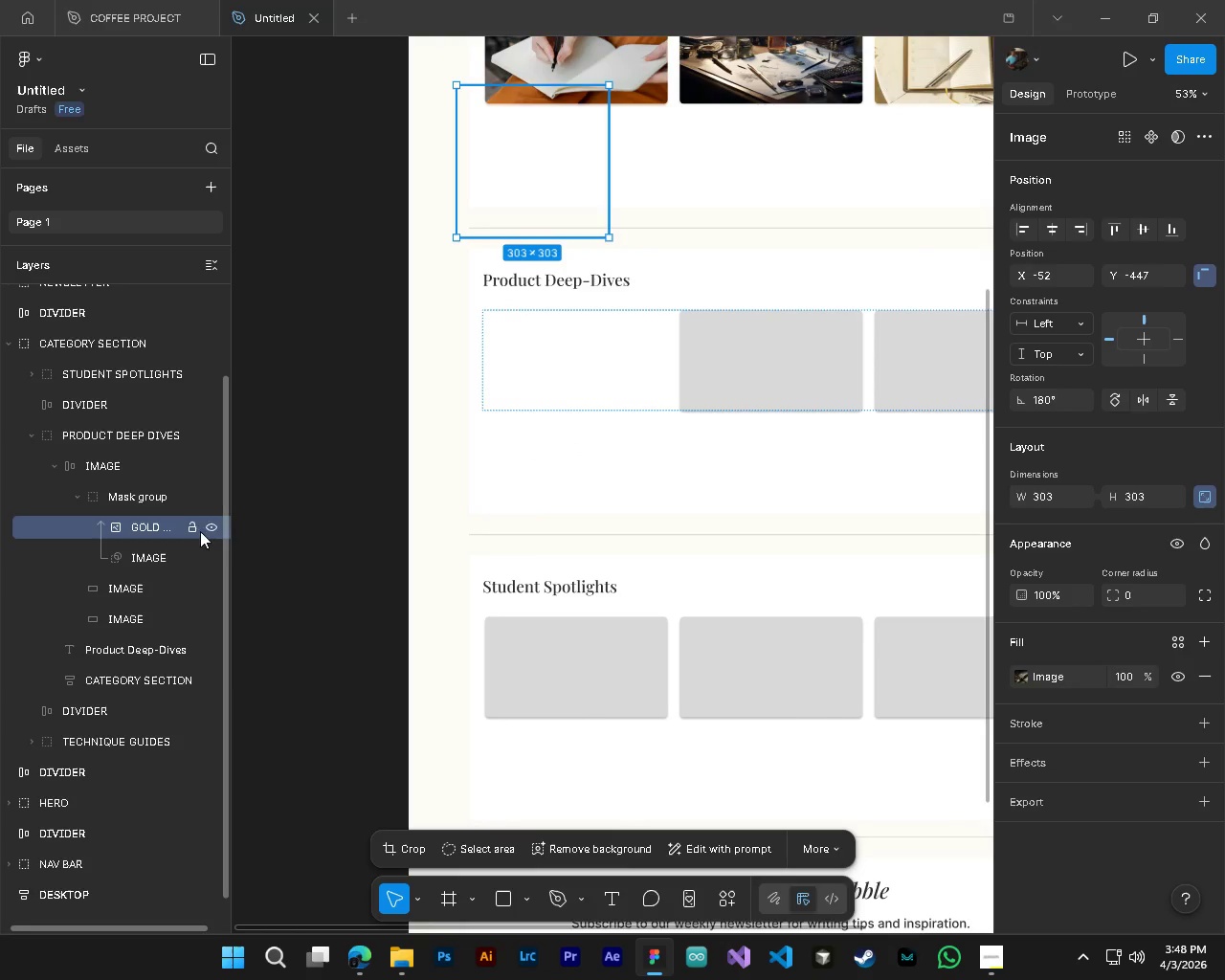 
key(Control+ControlLeft)
 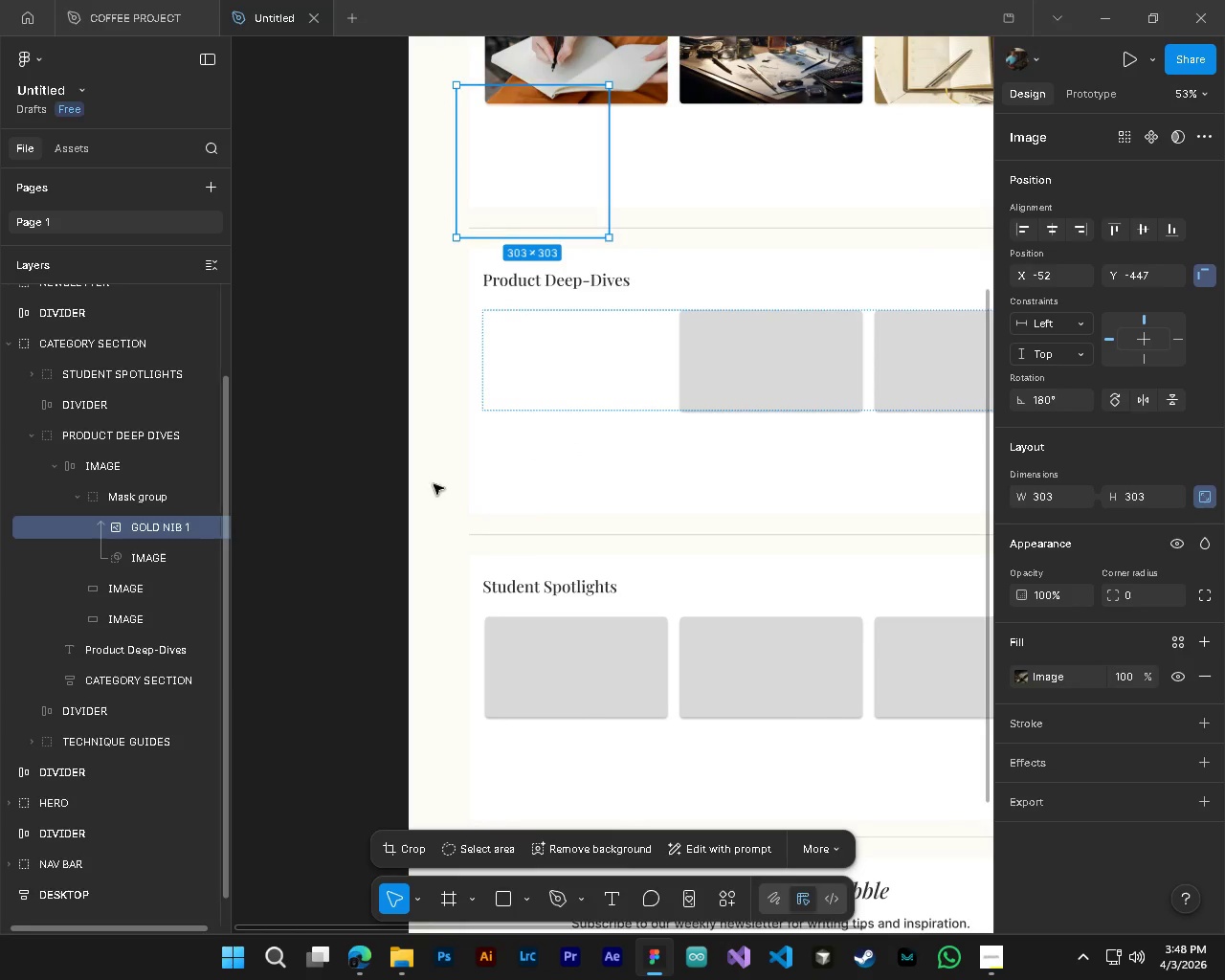 
key(Alt+Control+AltLeft)
 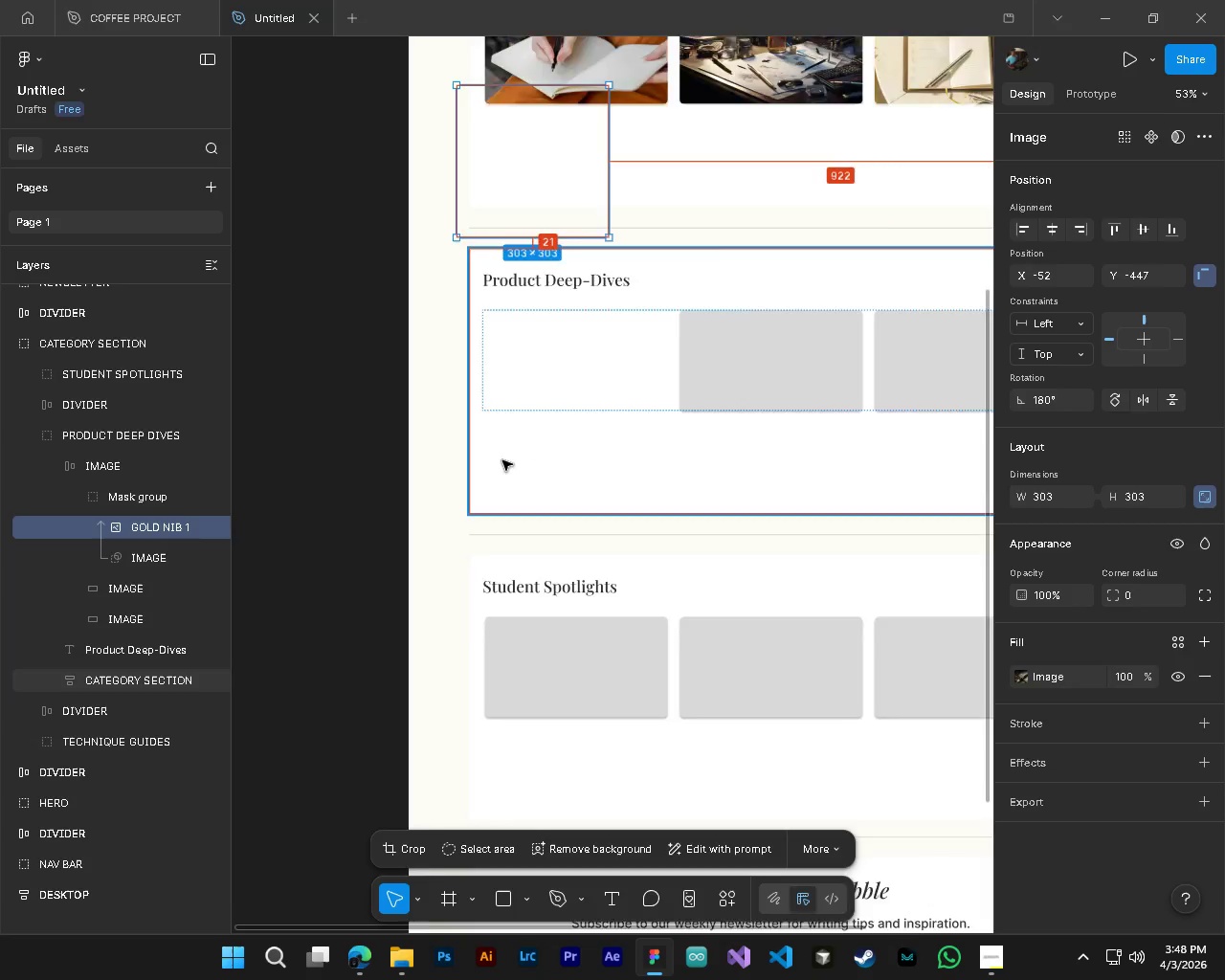 
scroll: coordinate [505, 458], scroll_direction: down, amount: 4.0
 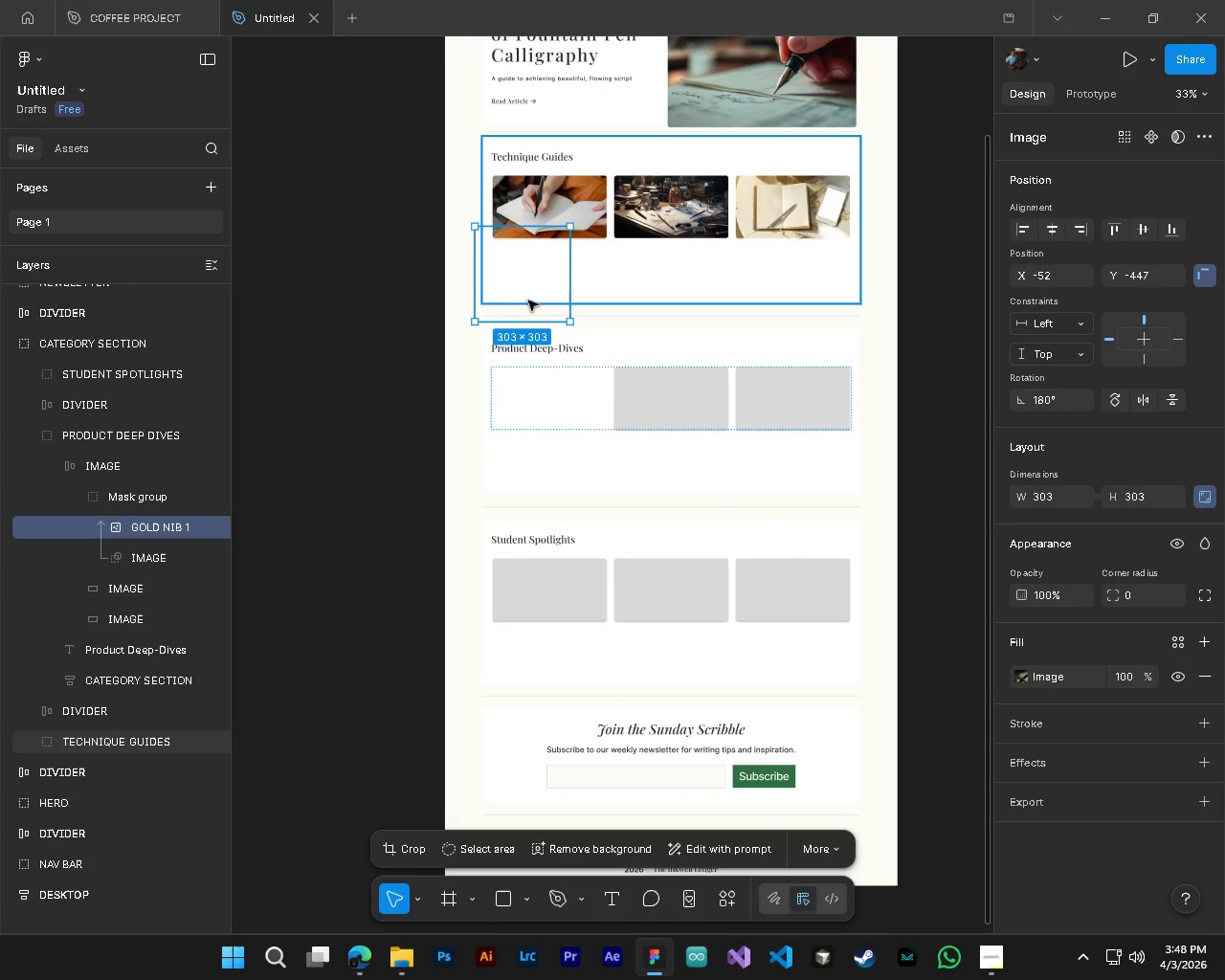 
left_click_drag(start_coordinate=[529, 301], to_coordinate=[561, 436])
 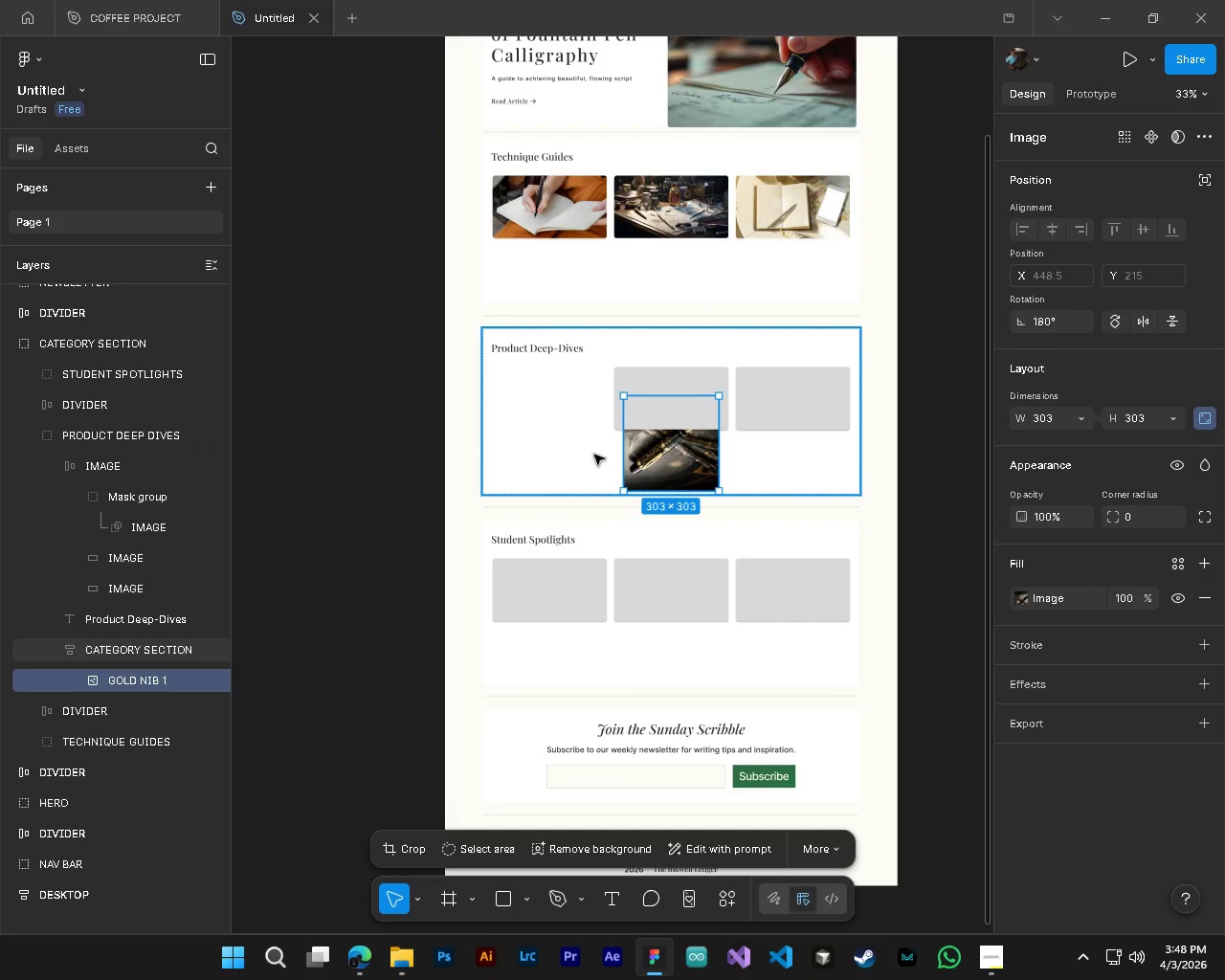 
key(Control+Z)
 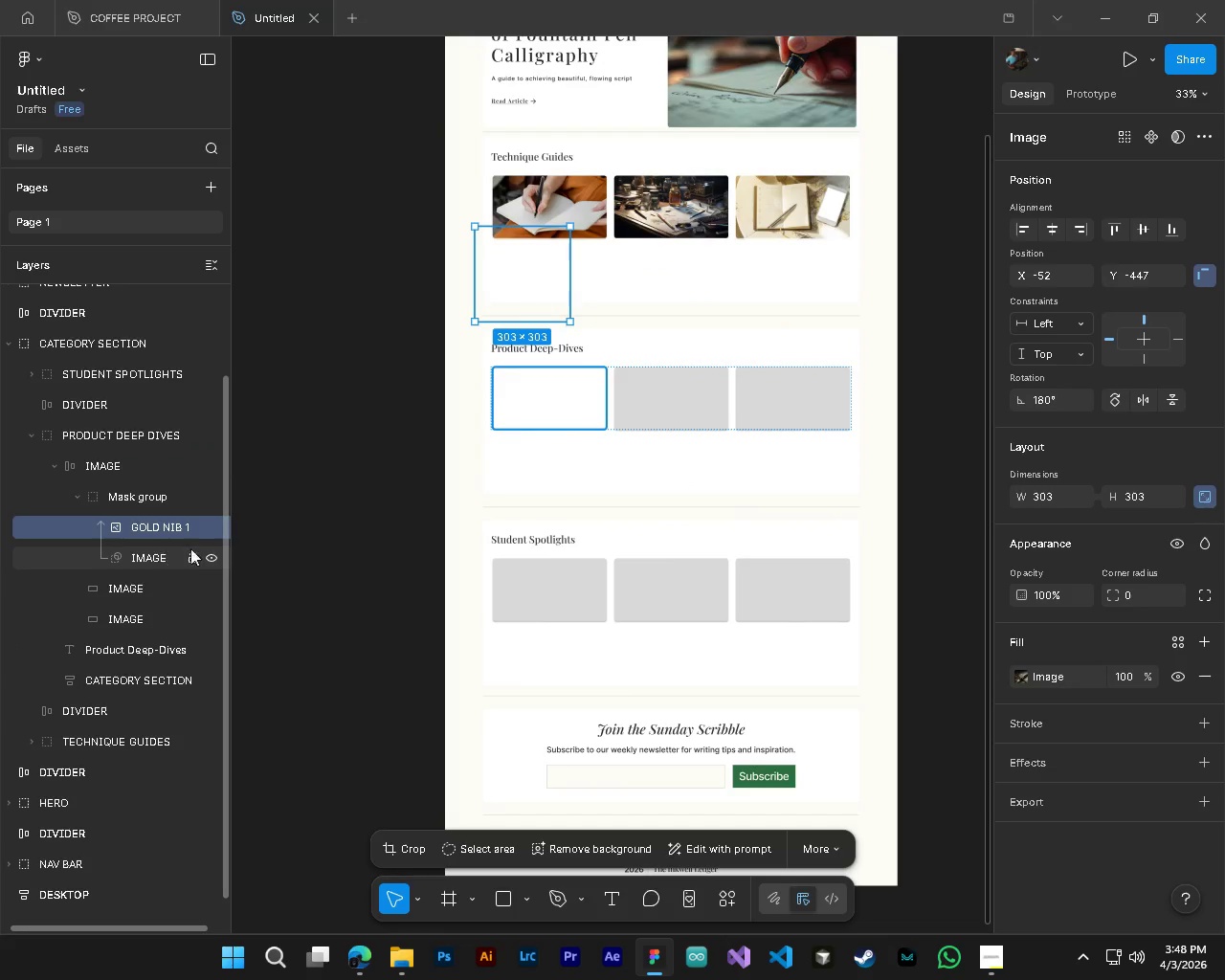 
left_click_drag(start_coordinate=[525, 300], to_coordinate=[533, 385])
 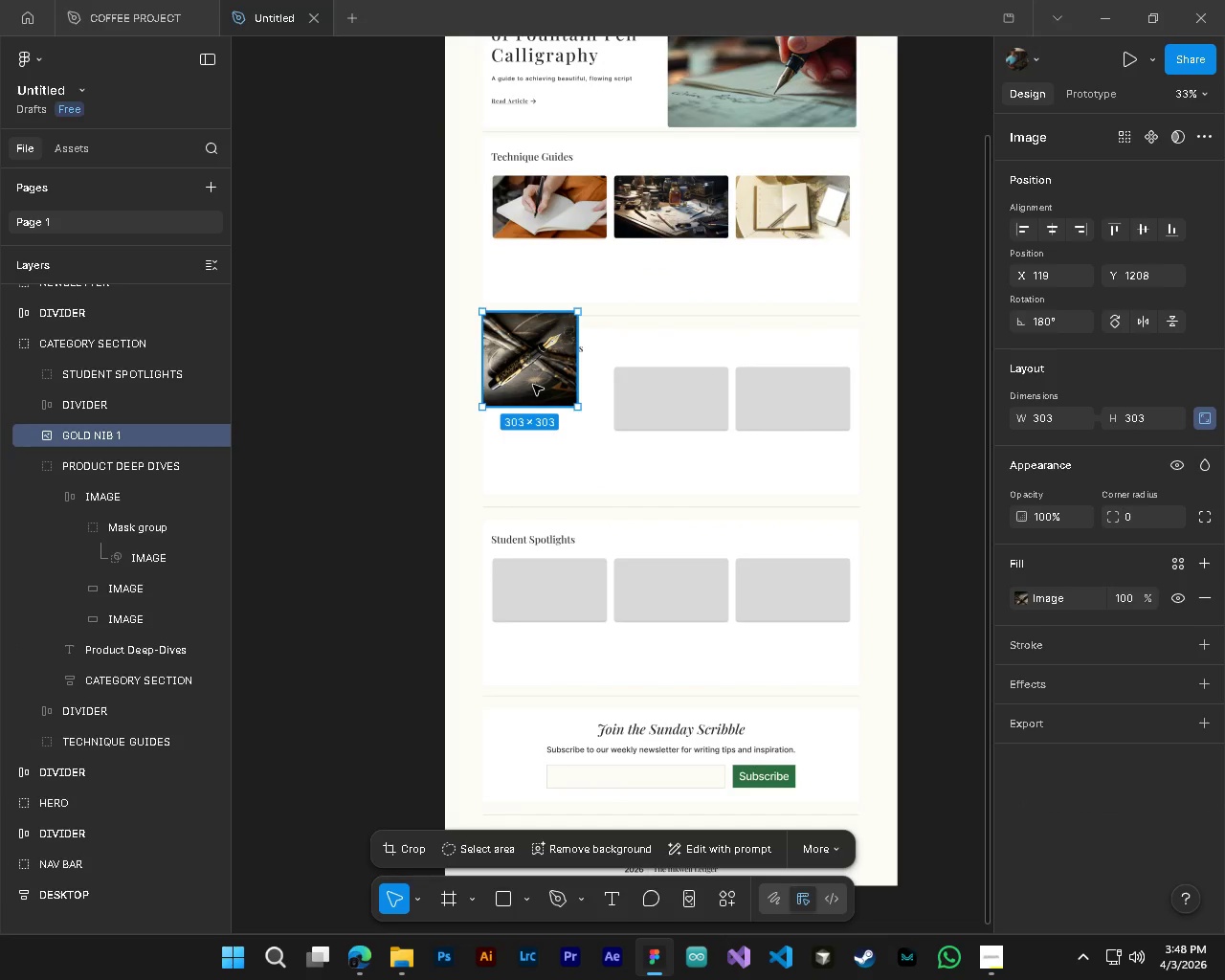 
hold_key(key=ControlLeft, duration=0.58)
 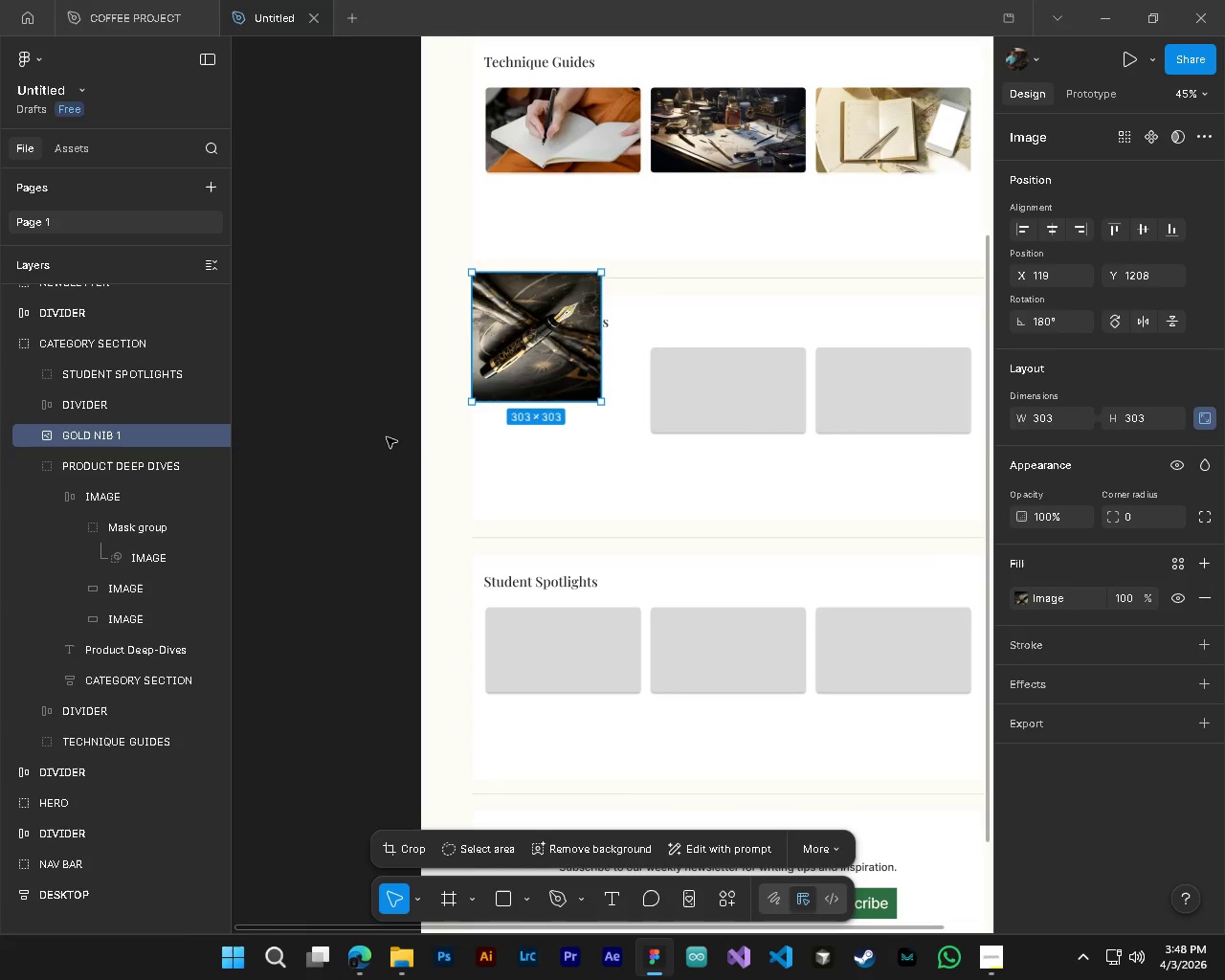 
hold_key(key=AltLeft, duration=0.44)
 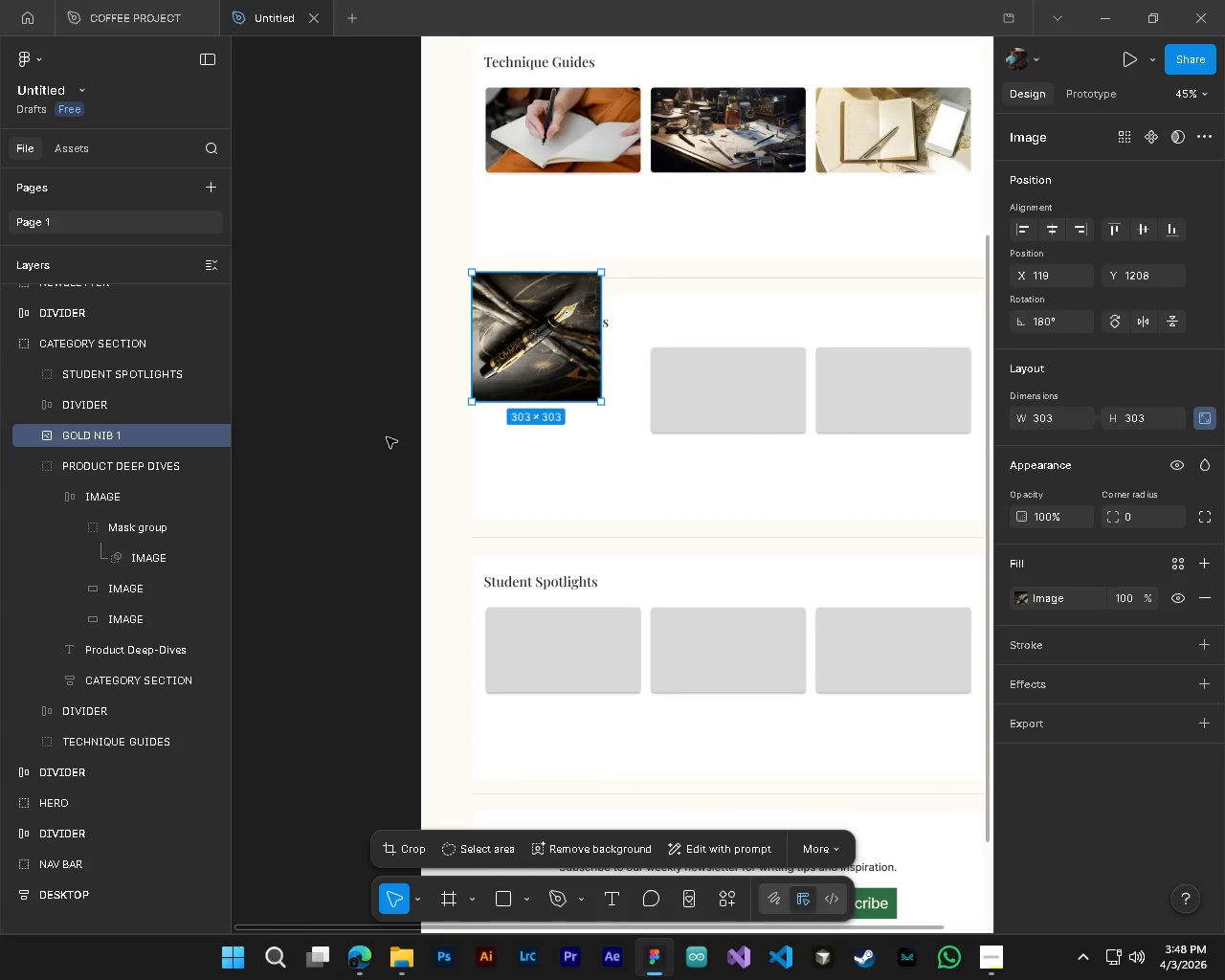 
hold_key(key=ControlLeft, duration=0.47)
 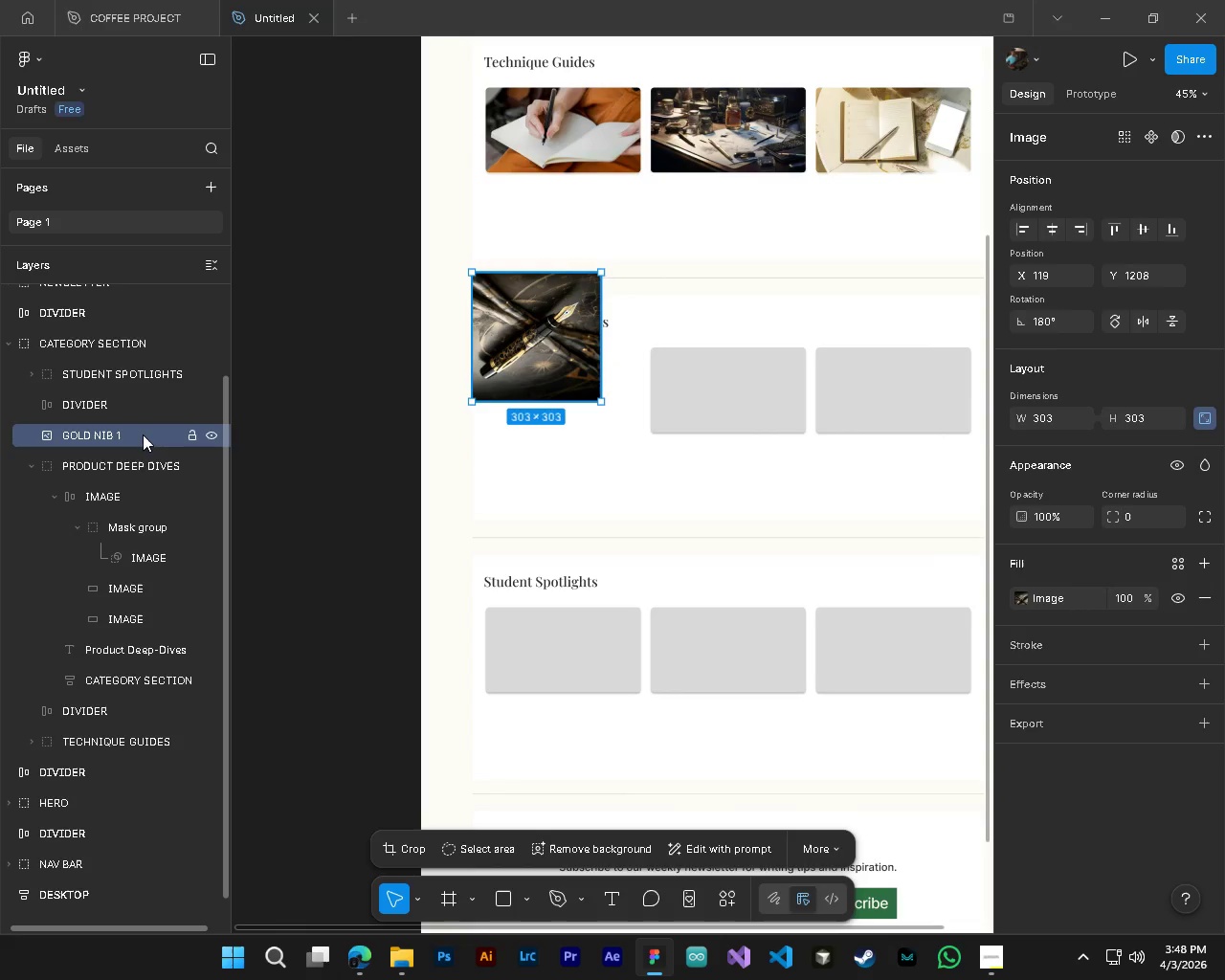 
scroll: coordinate [510, 420], scroll_direction: up, amount: 3.0
 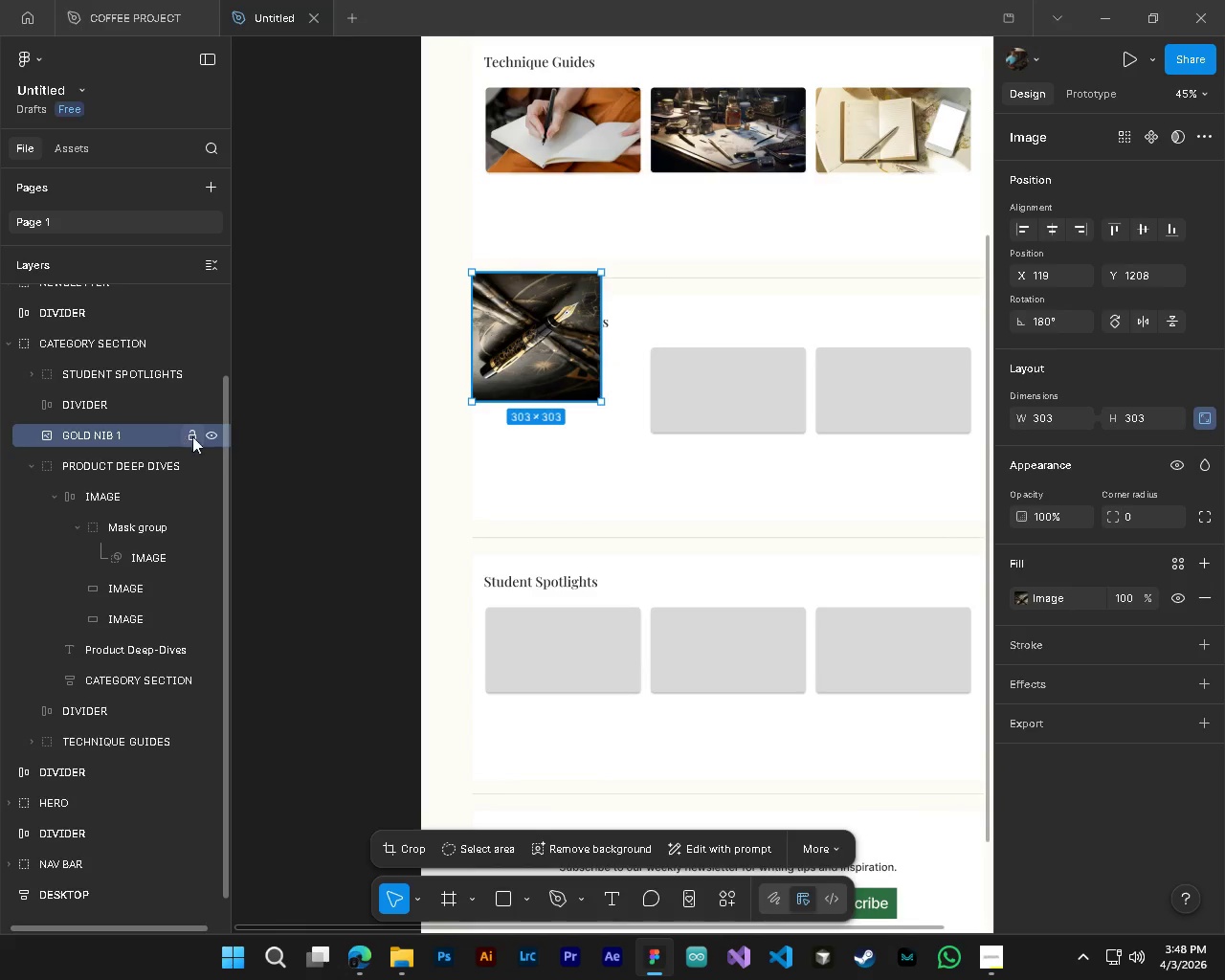 
left_click_drag(start_coordinate=[143, 434], to_coordinate=[145, 550])
 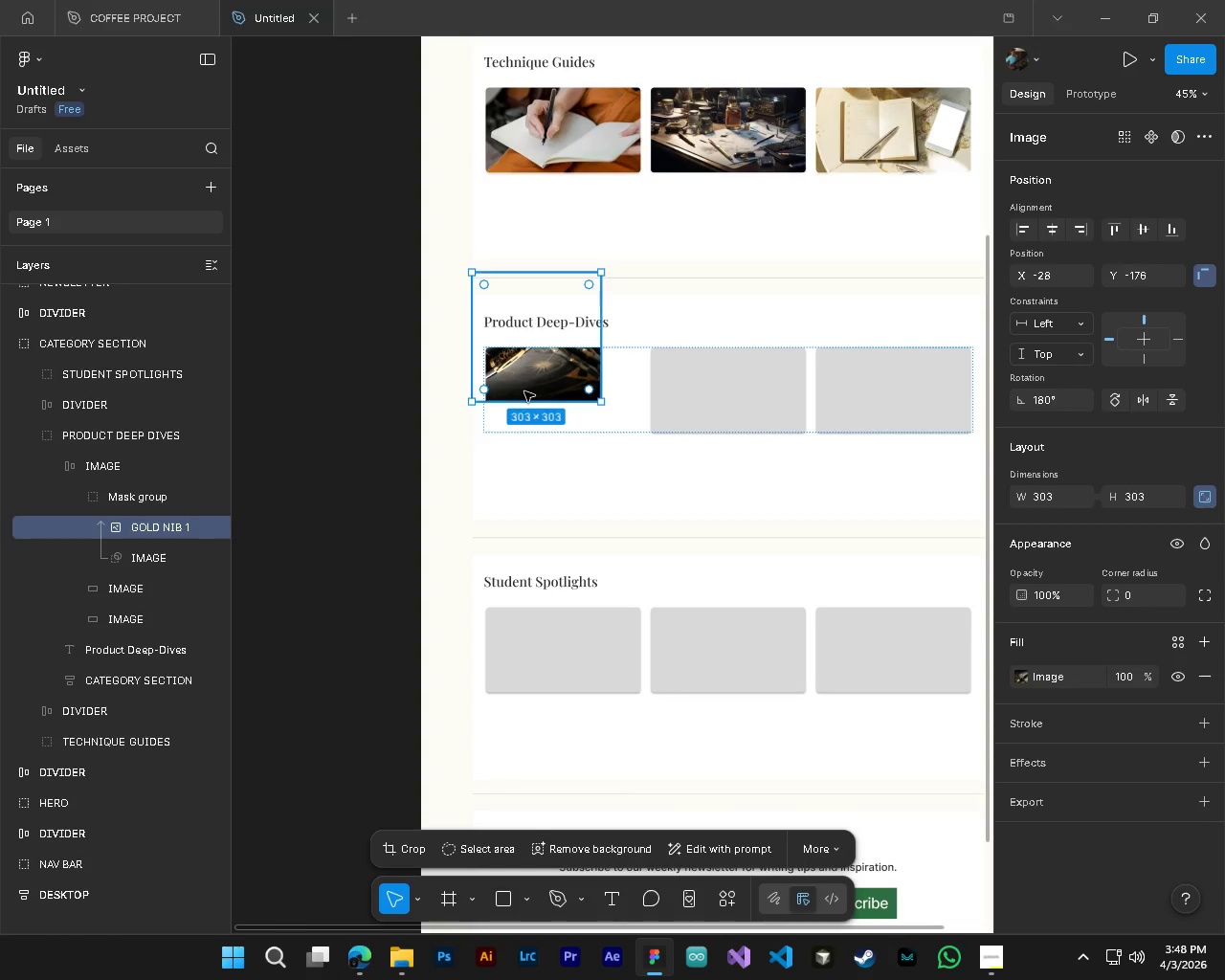 
left_click_drag(start_coordinate=[528, 391], to_coordinate=[555, 458])
 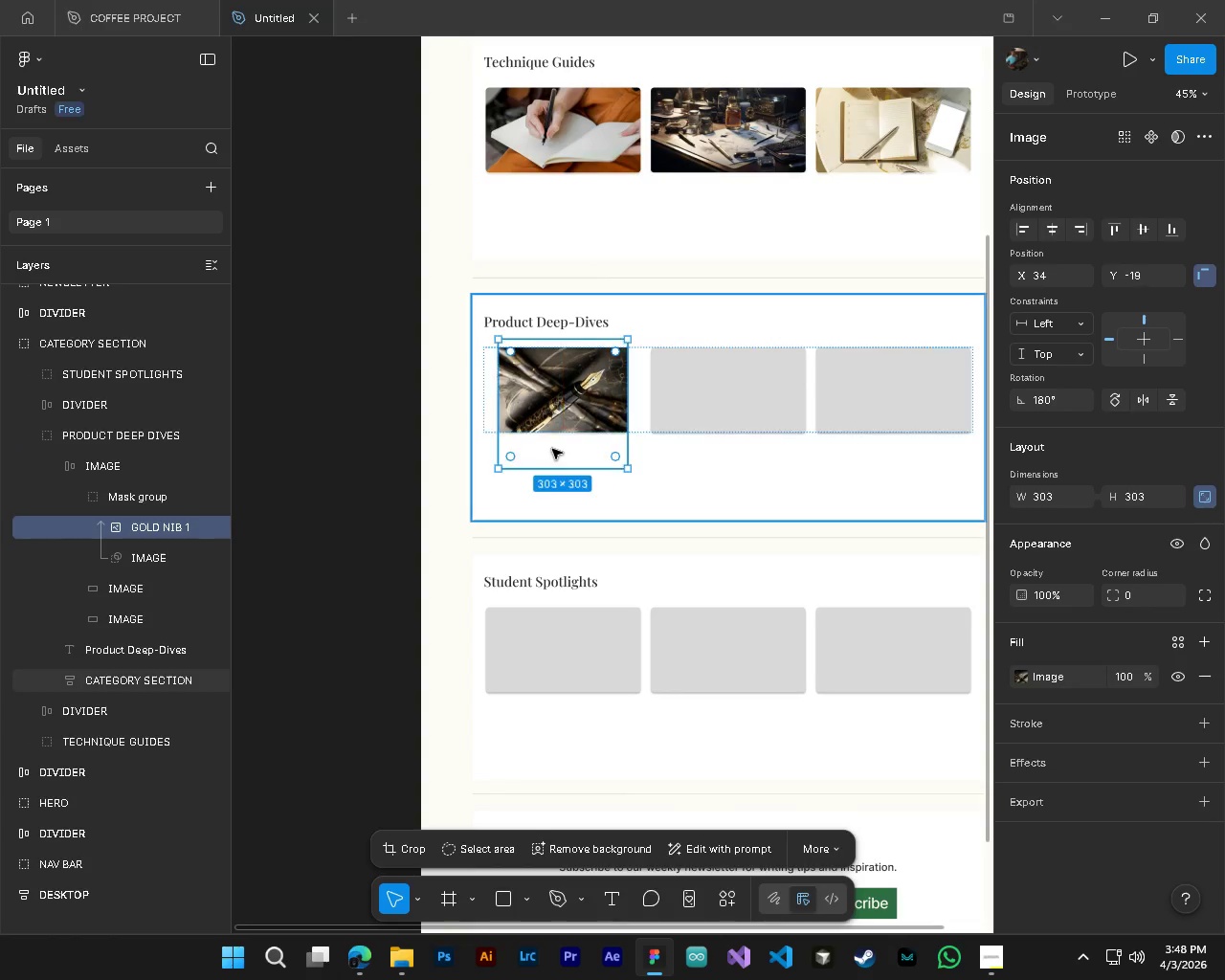 
hold_key(key=ControlLeft, duration=0.72)
hold_key(key=AltLeft, duration=0.66)
scroll: coordinate [552, 398], scroll_direction: up, amount: 8.0
 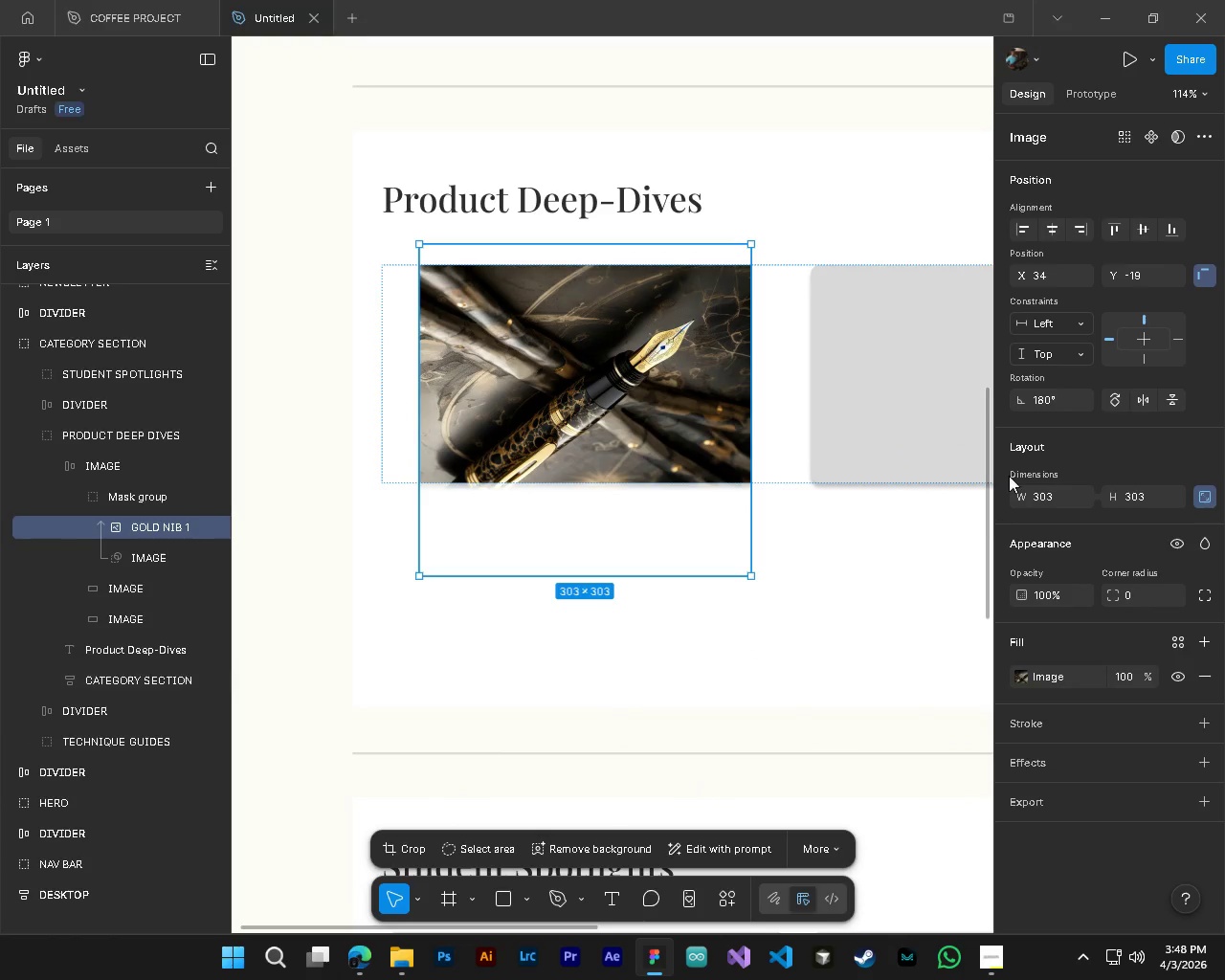 
right_click([627, 421])
 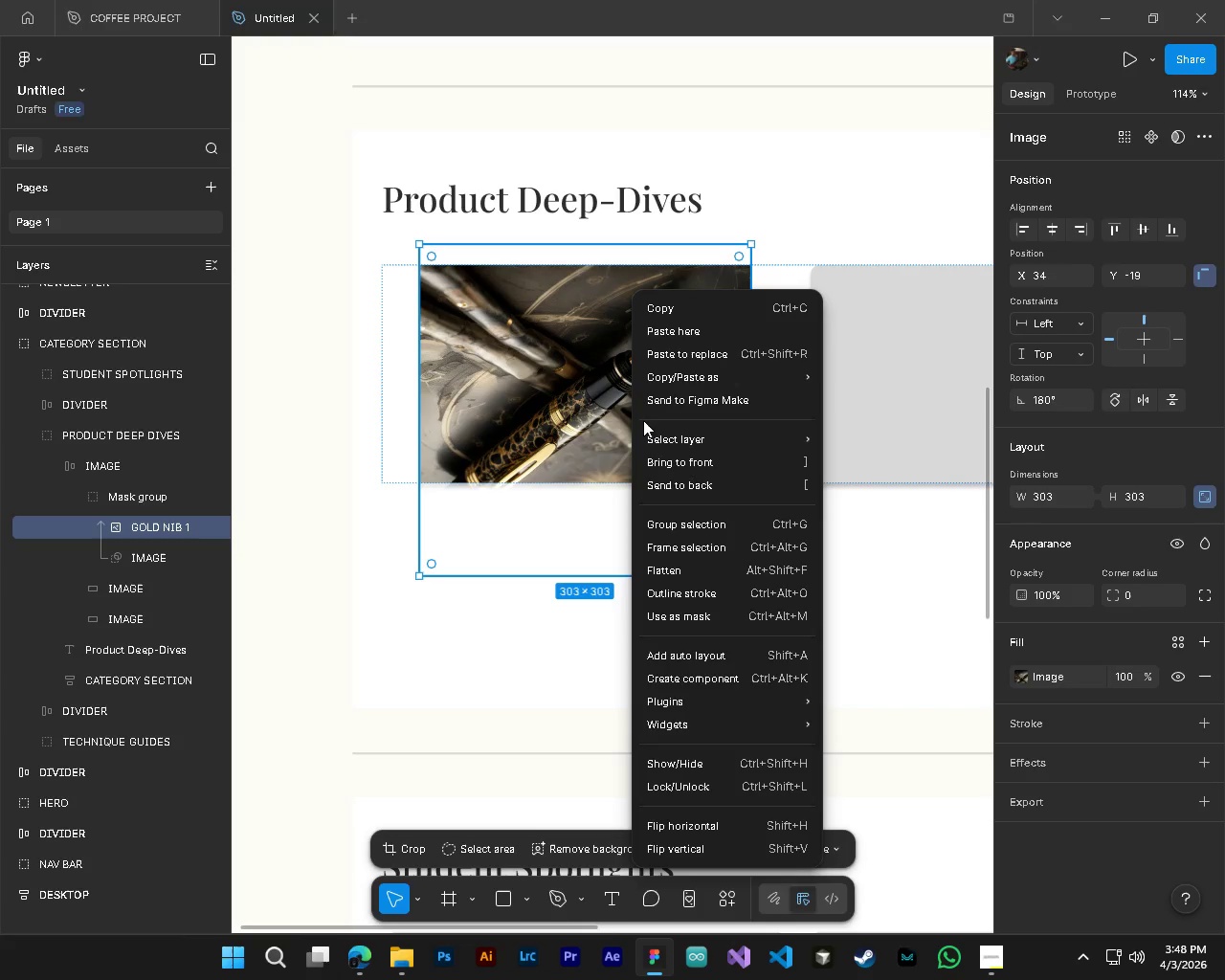 
left_click_drag(start_coordinate=[568, 426], to_coordinate=[568, 403])
 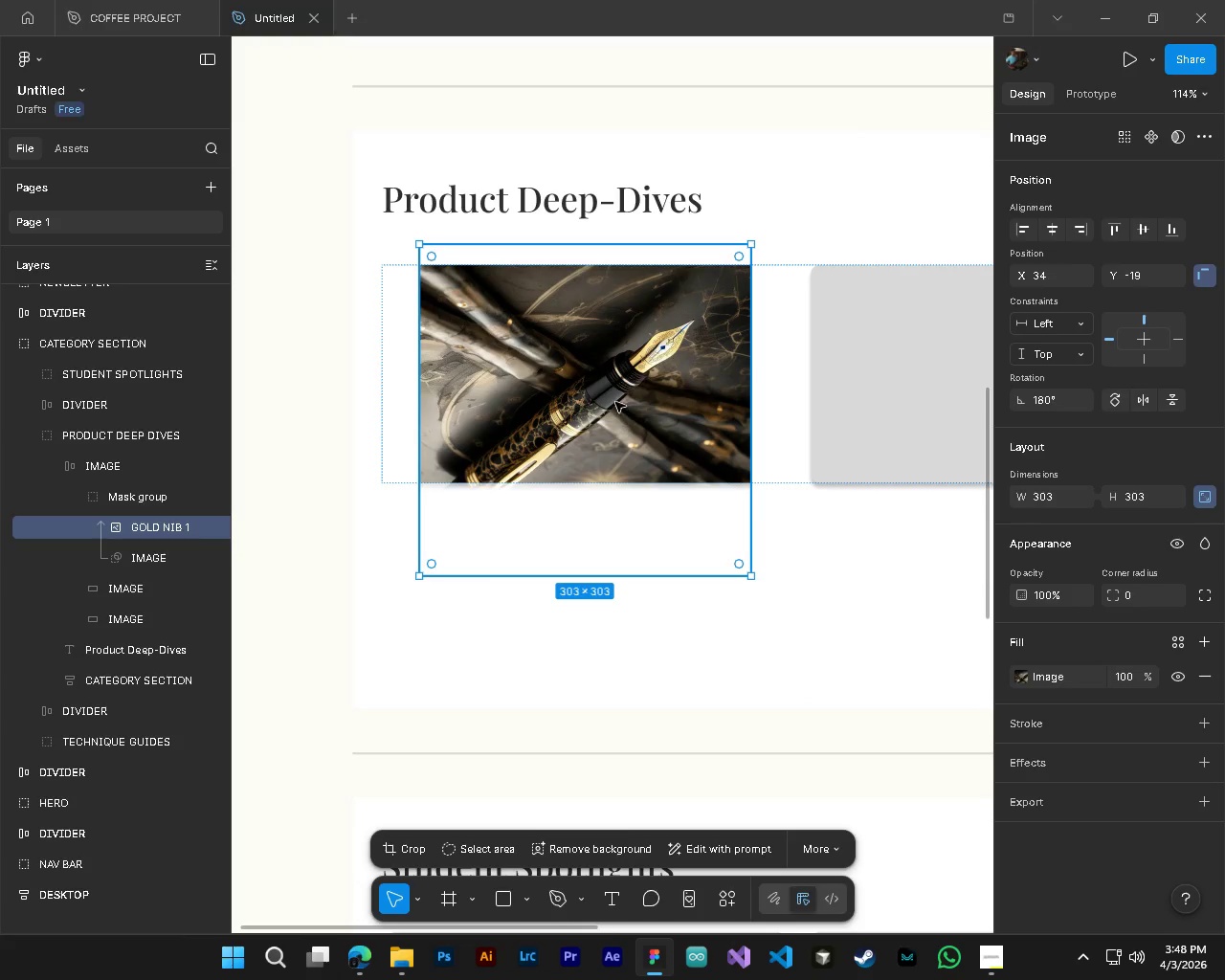 
left_click_drag(start_coordinate=[615, 402], to_coordinate=[614, 331])
 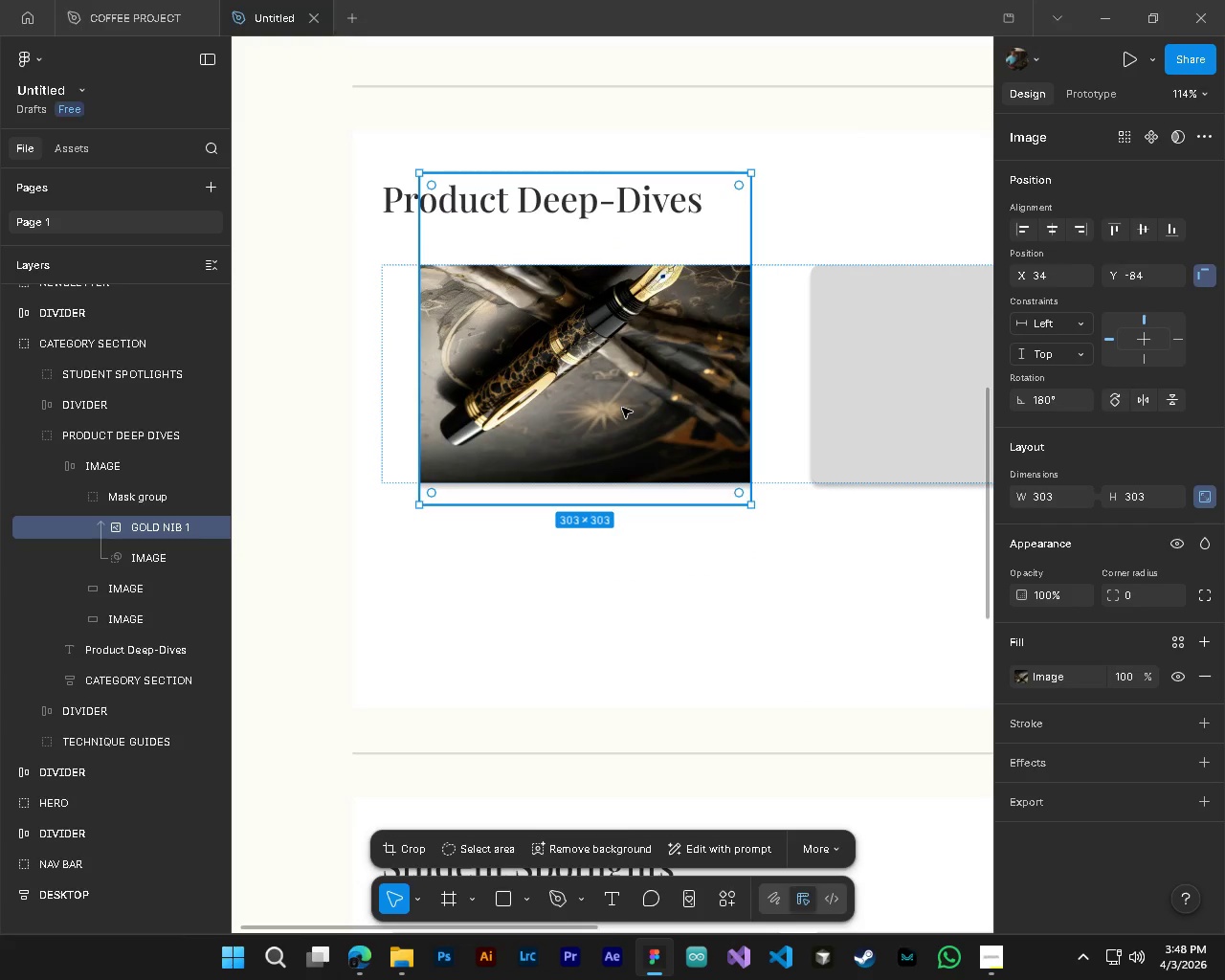 
right_click([622, 408])
 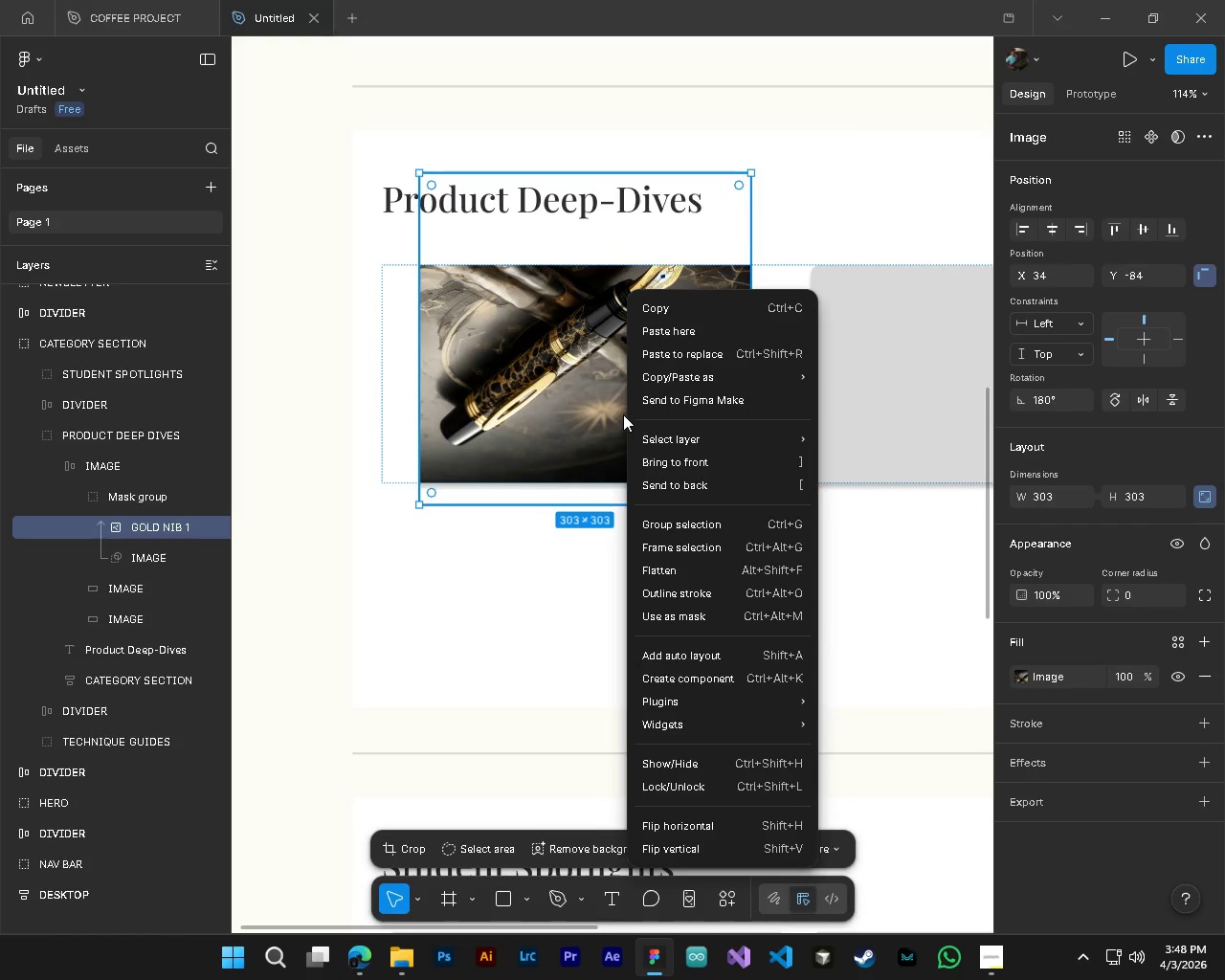 
left_click([676, 819])
 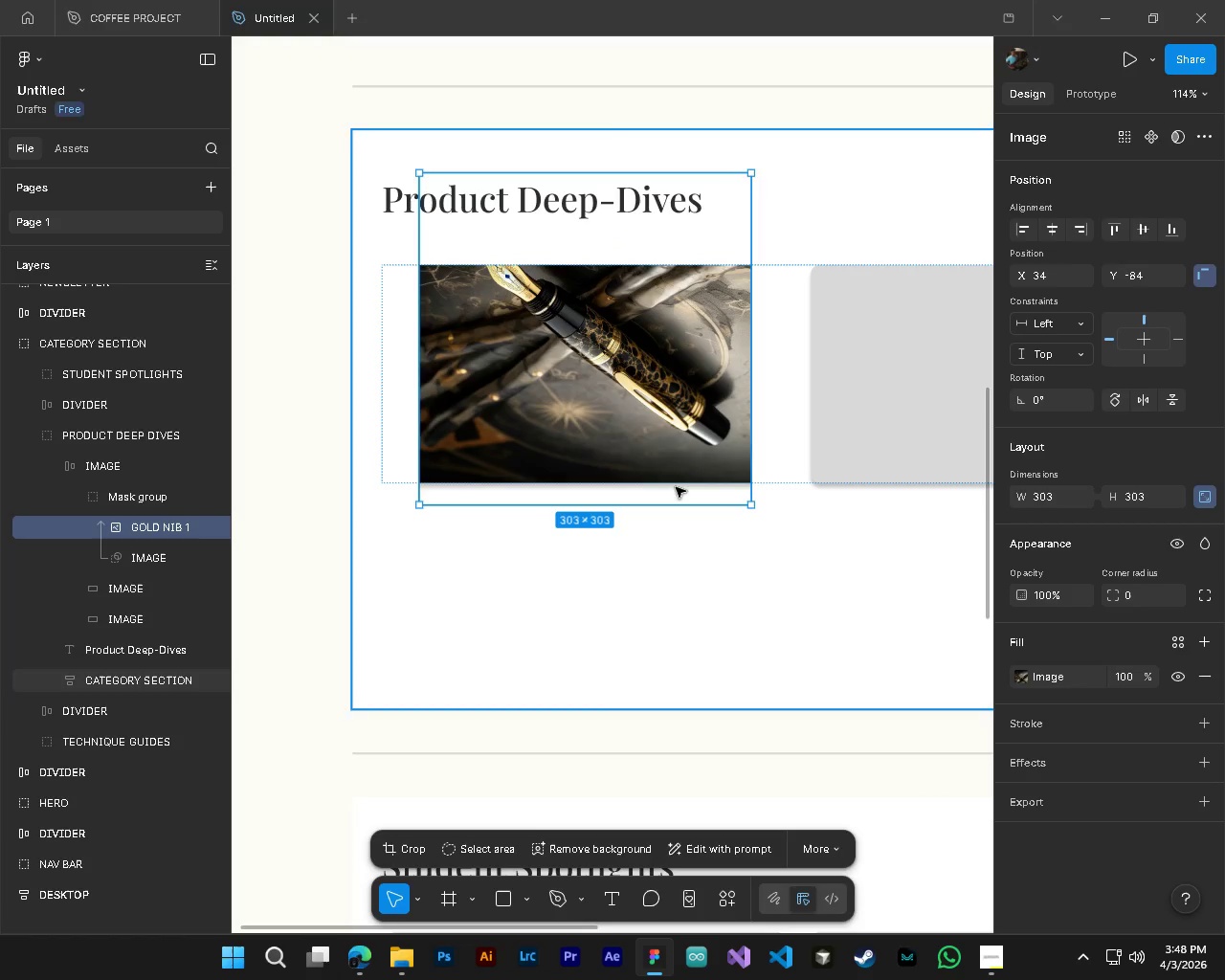 
right_click([669, 398])
 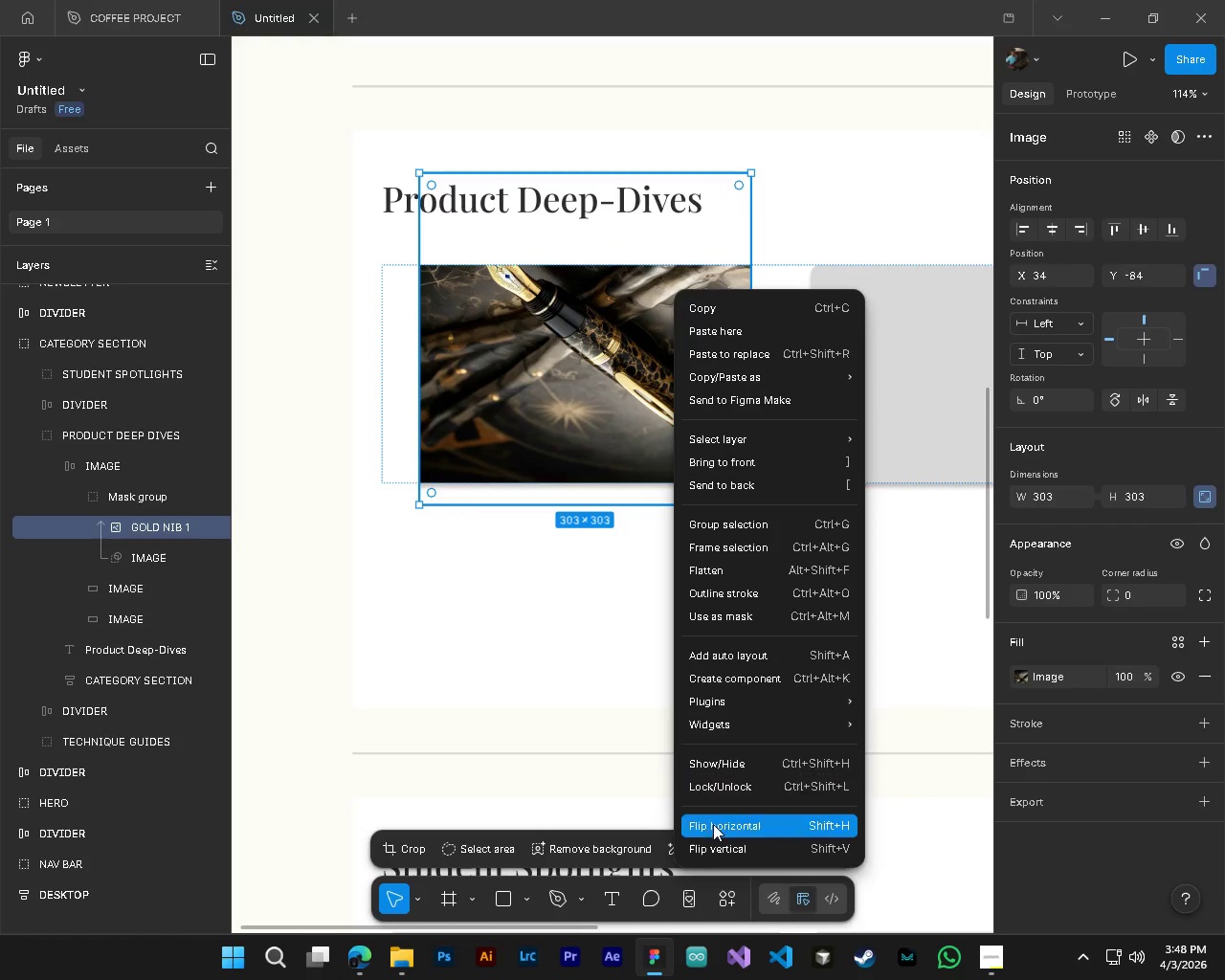 
left_click([715, 834])
 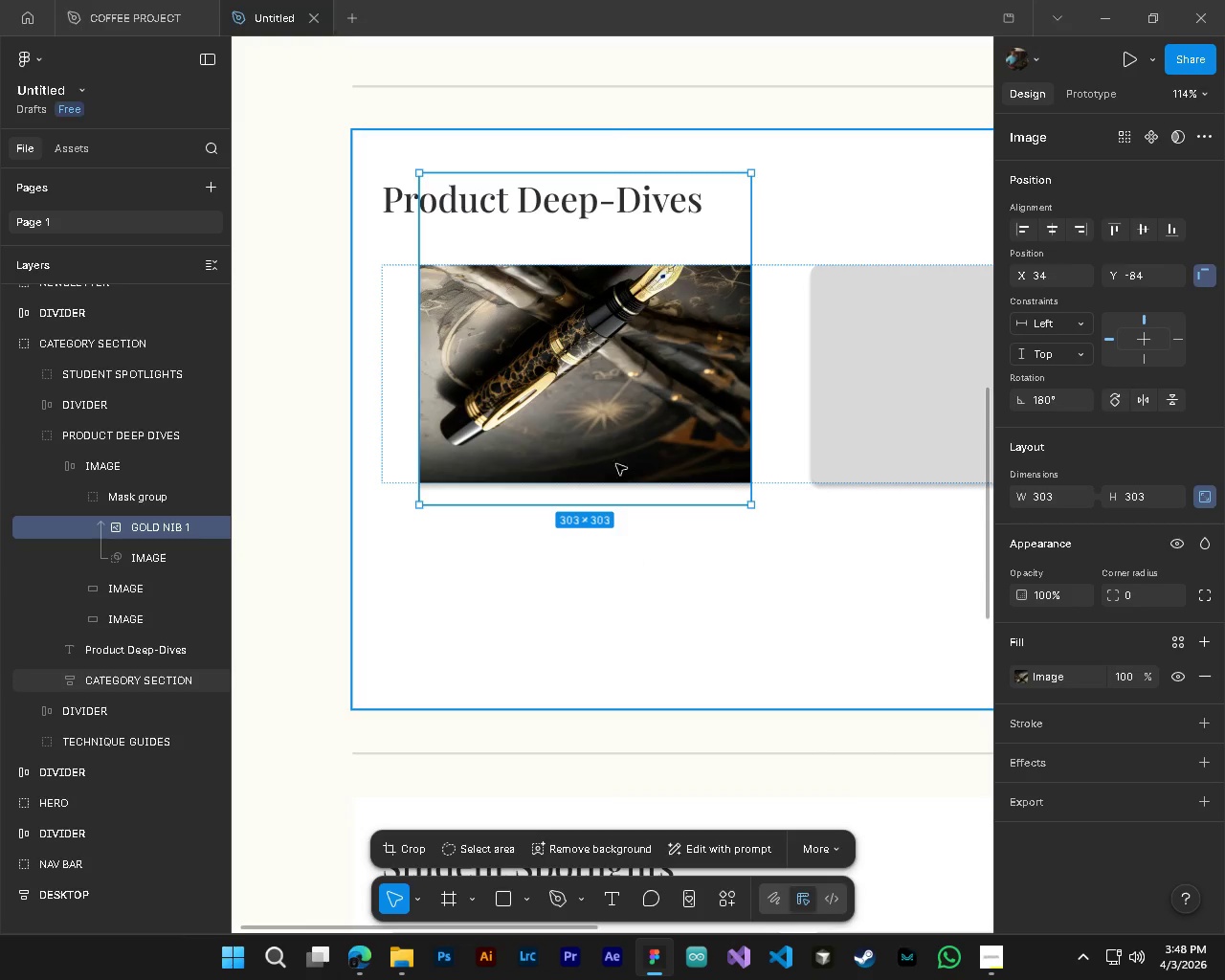 
right_click([615, 407])
 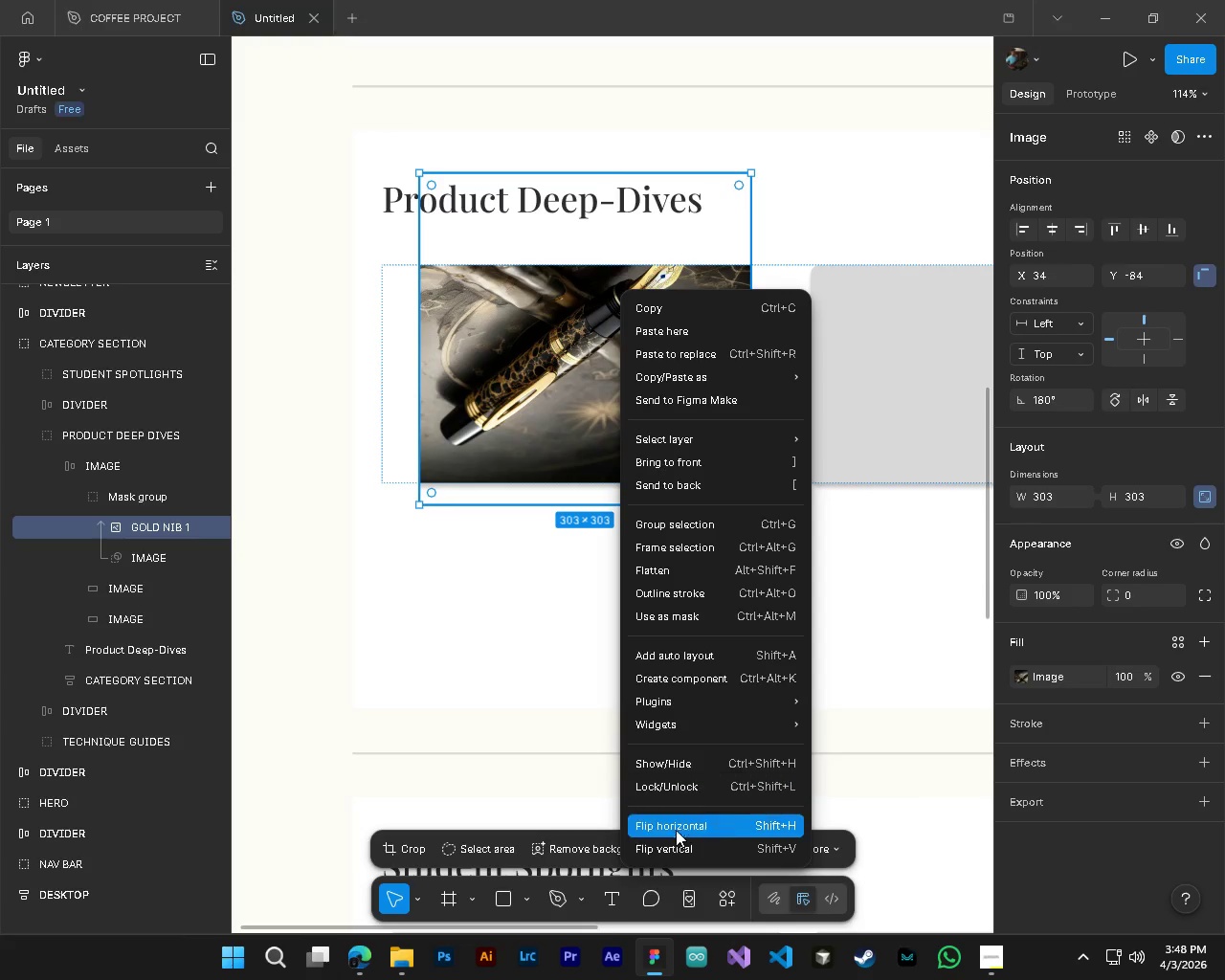 
left_click([672, 848])
 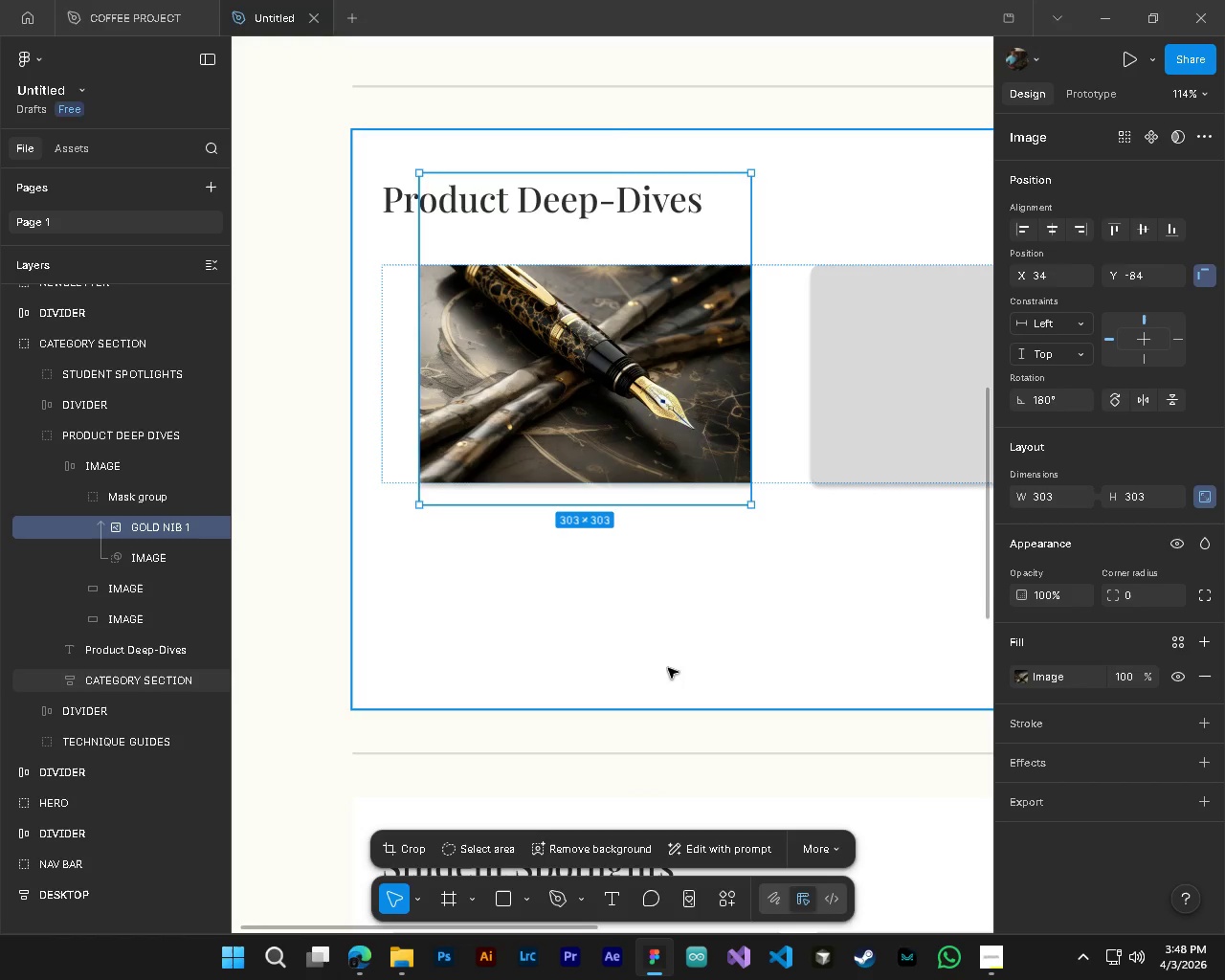 
right_click([620, 389])
 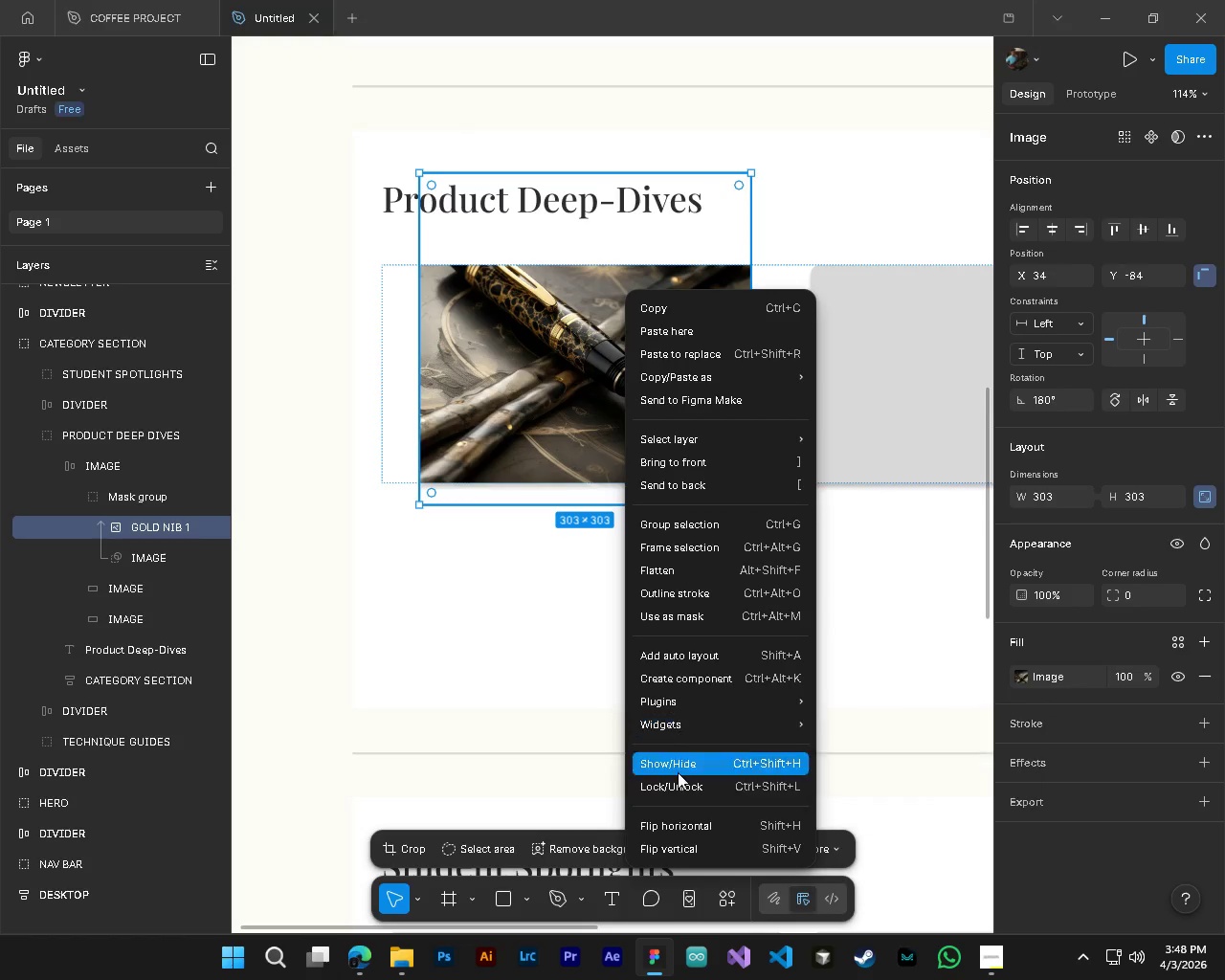 
left_click([682, 819])
 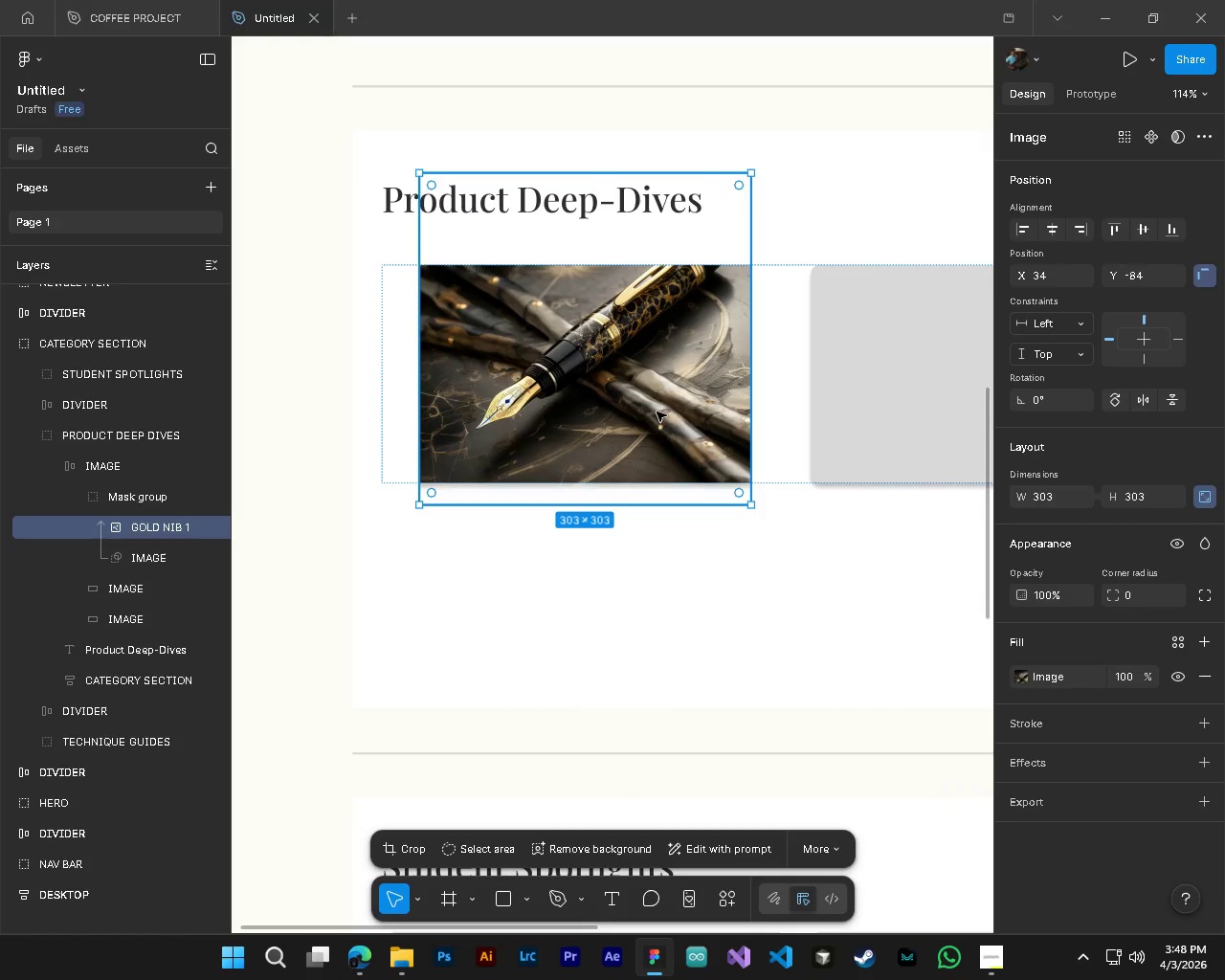 
left_click_drag(start_coordinate=[657, 401], to_coordinate=[601, 435])
 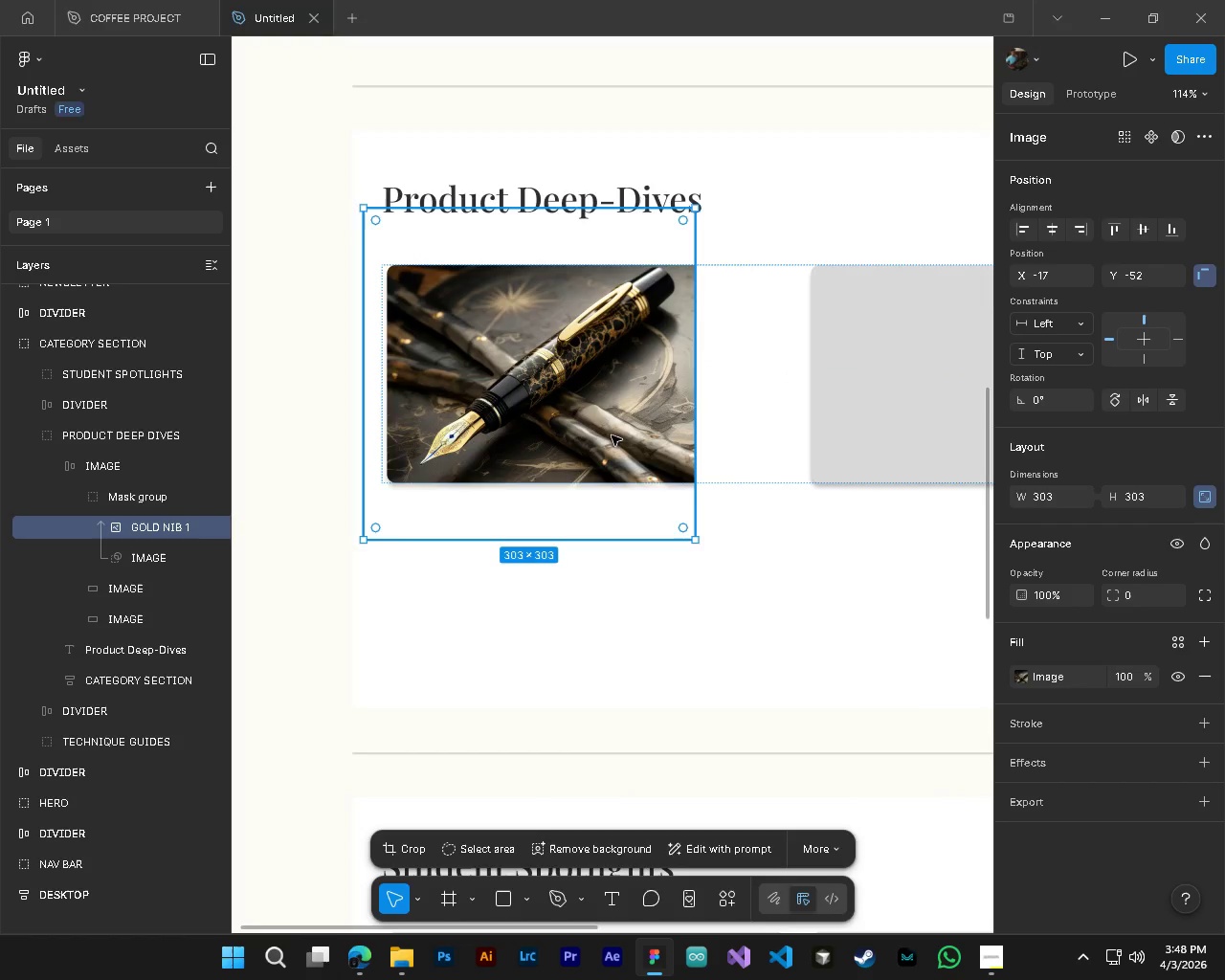 
key(Alt+AltLeft)
 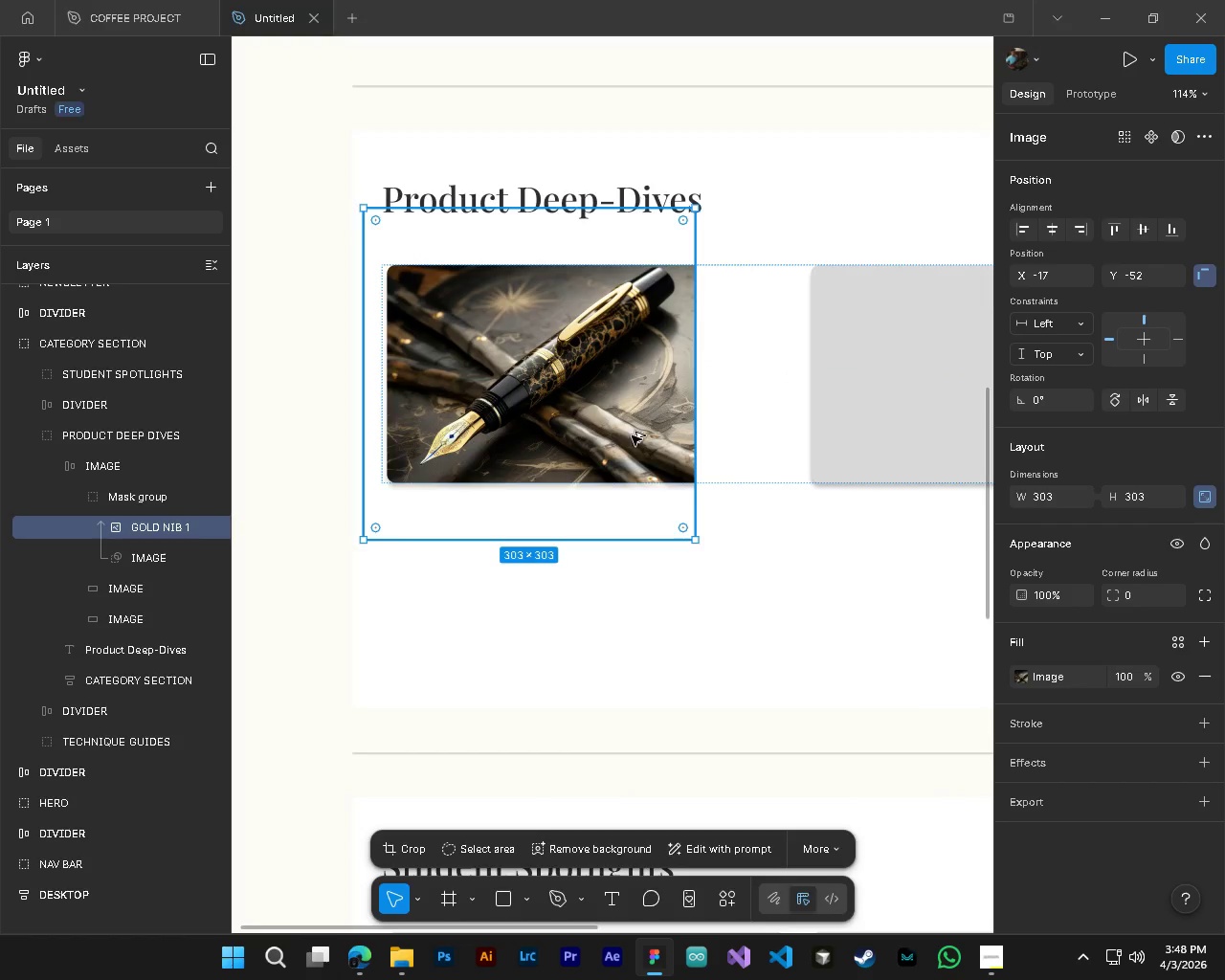 
key(Alt+Control+ControlLeft)
 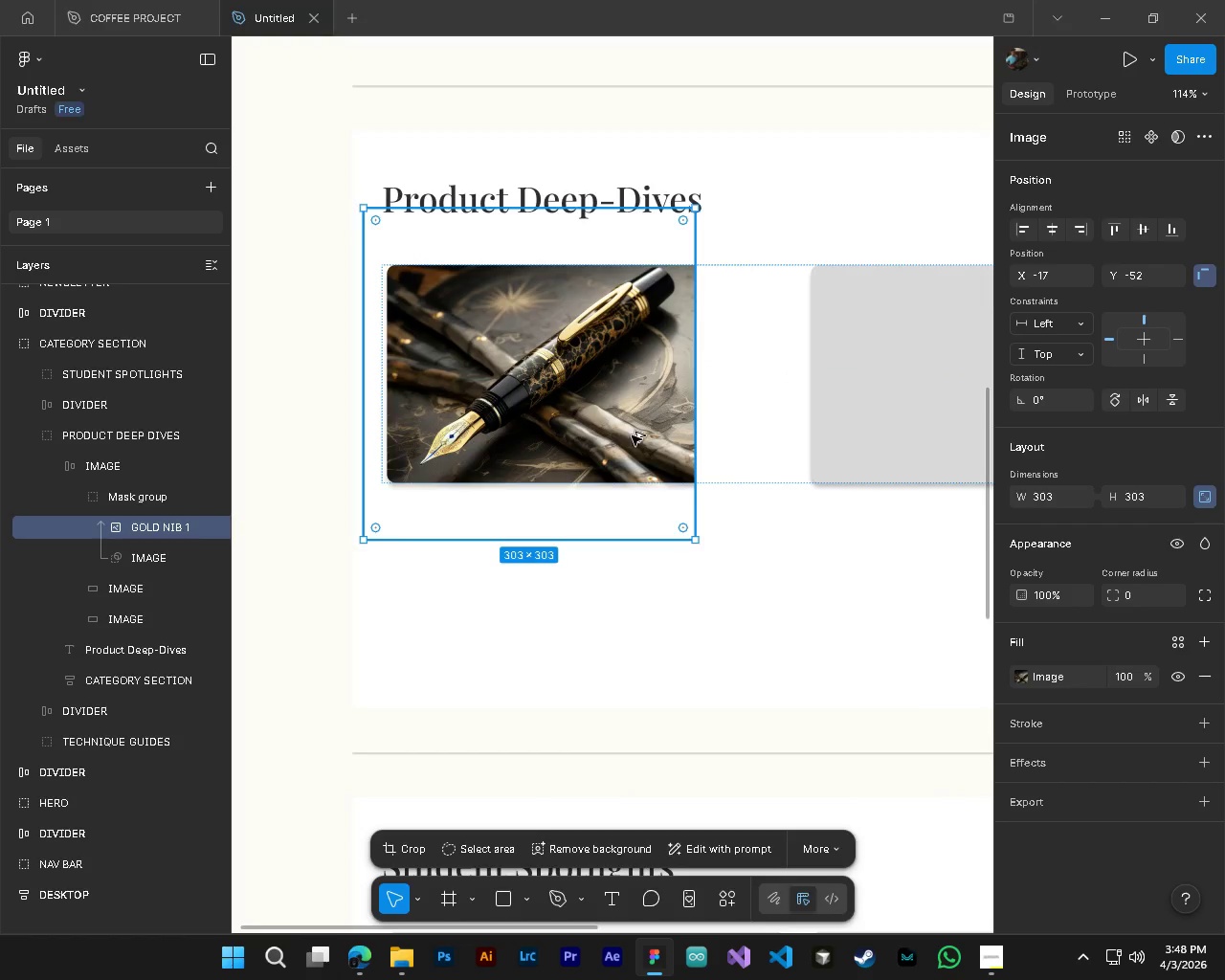 
scroll: coordinate [632, 435], scroll_direction: down, amount: 4.0
 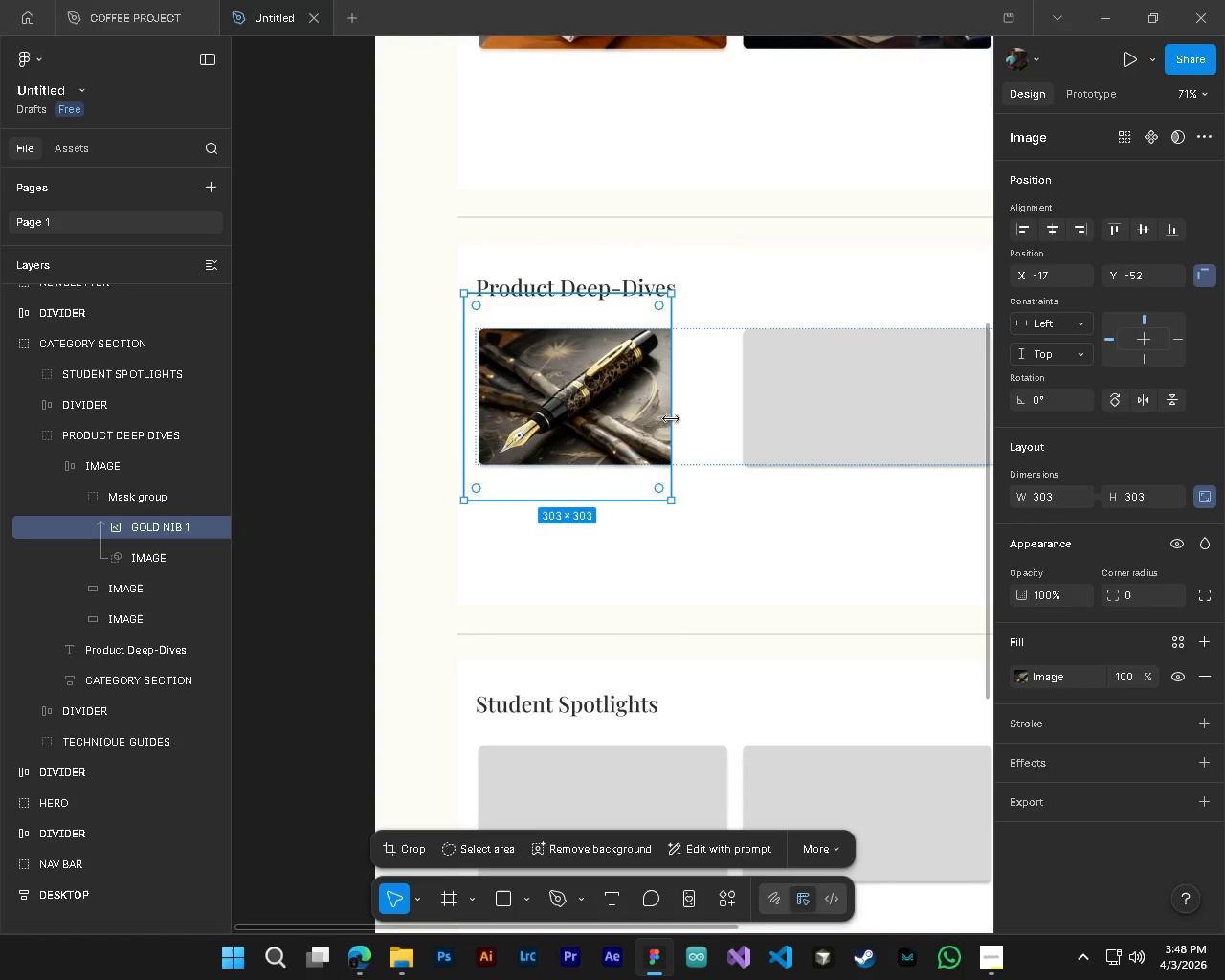 
left_click_drag(start_coordinate=[671, 419], to_coordinate=[741, 424])
 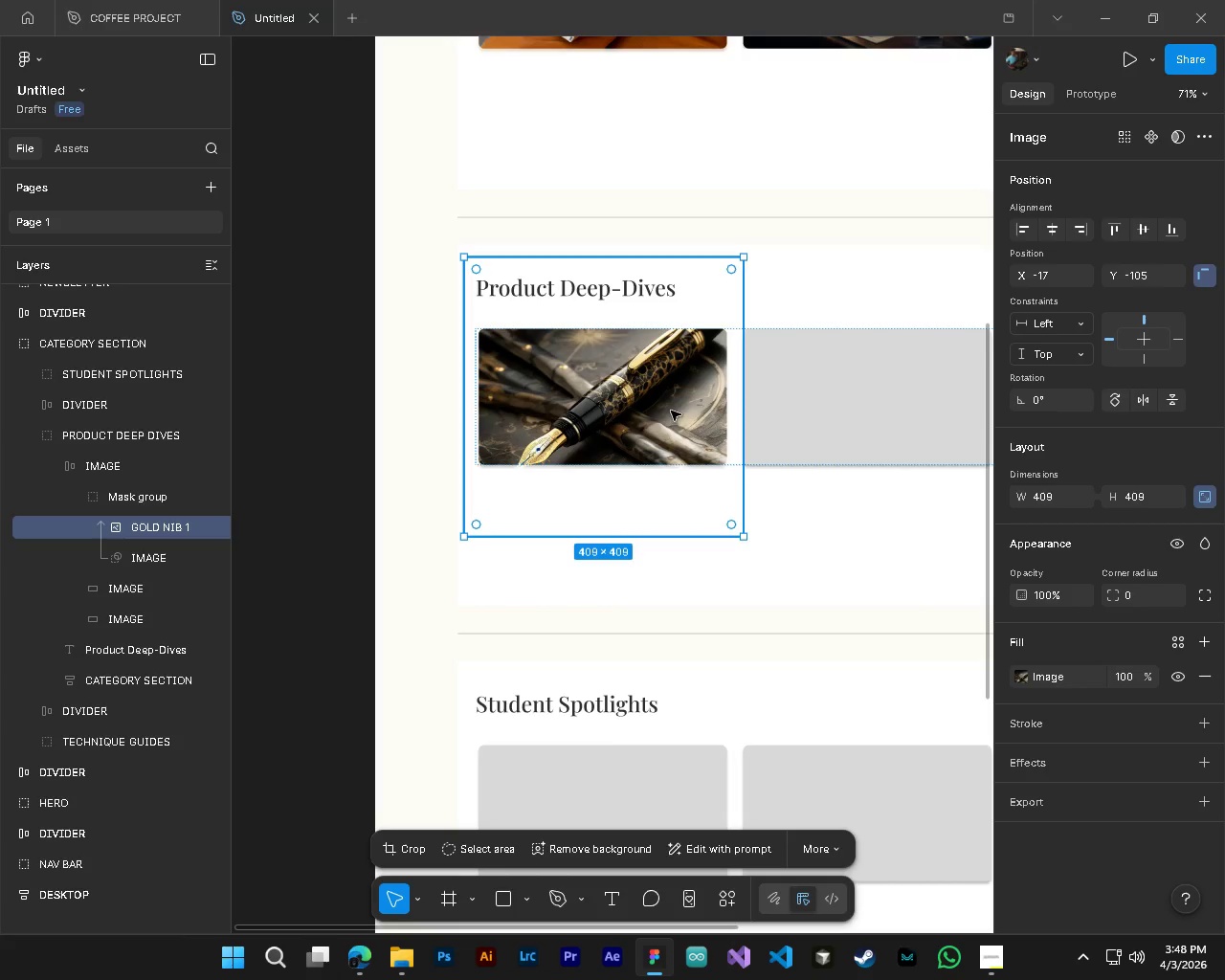 
left_click_drag(start_coordinate=[671, 411], to_coordinate=[682, 368])
 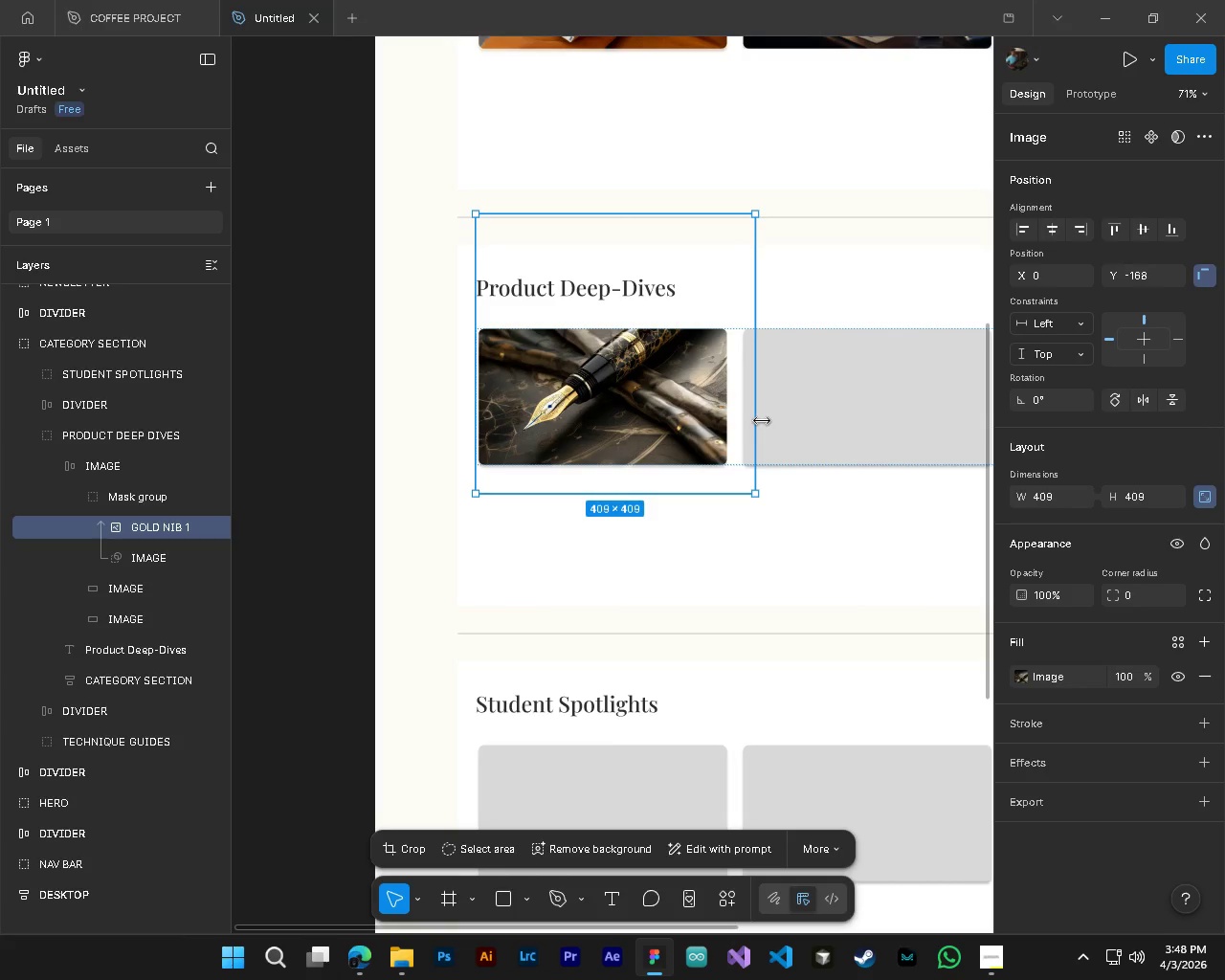 
left_click_drag(start_coordinate=[762, 421], to_coordinate=[774, 415])
 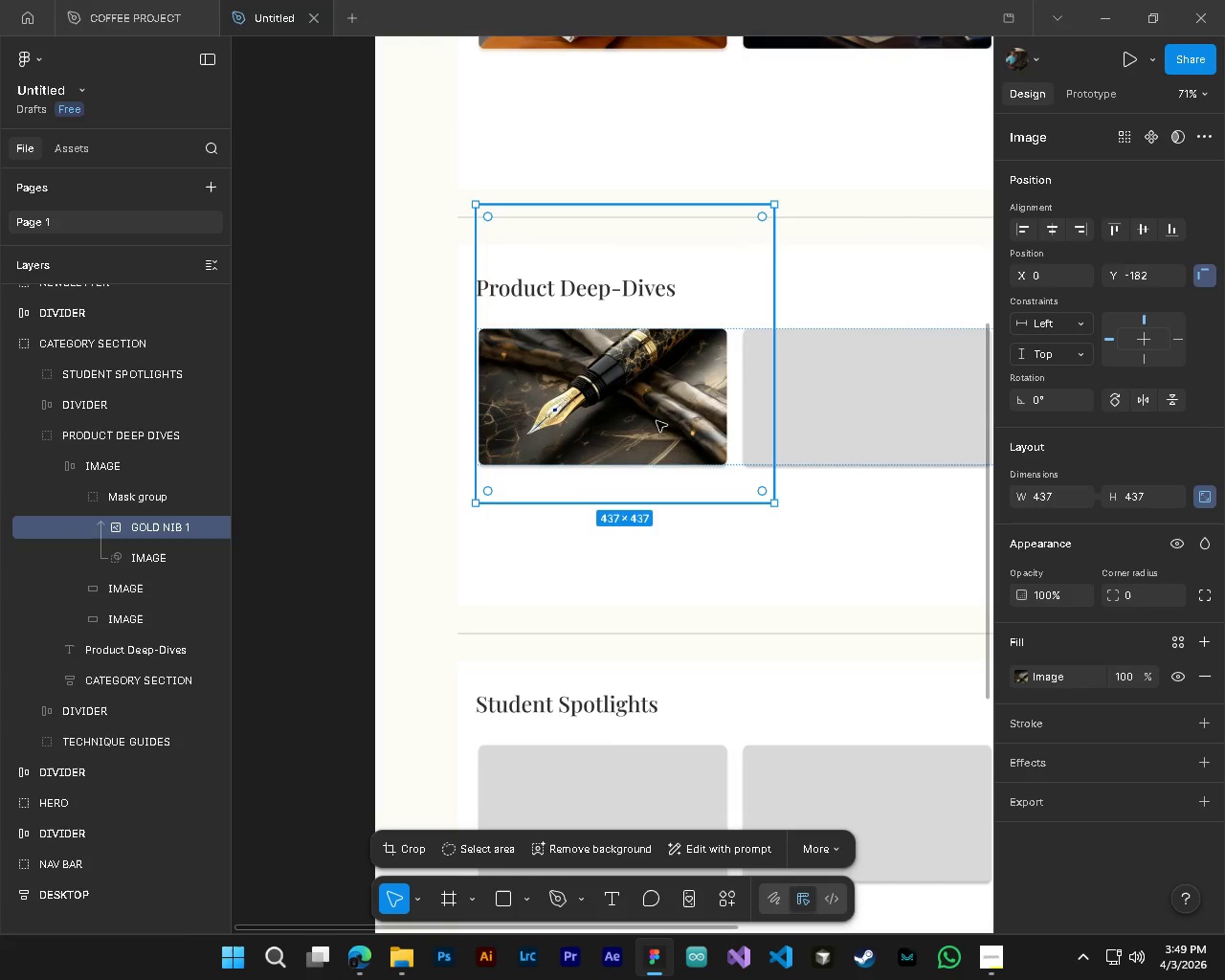 
left_click_drag(start_coordinate=[655, 421], to_coordinate=[635, 436])
 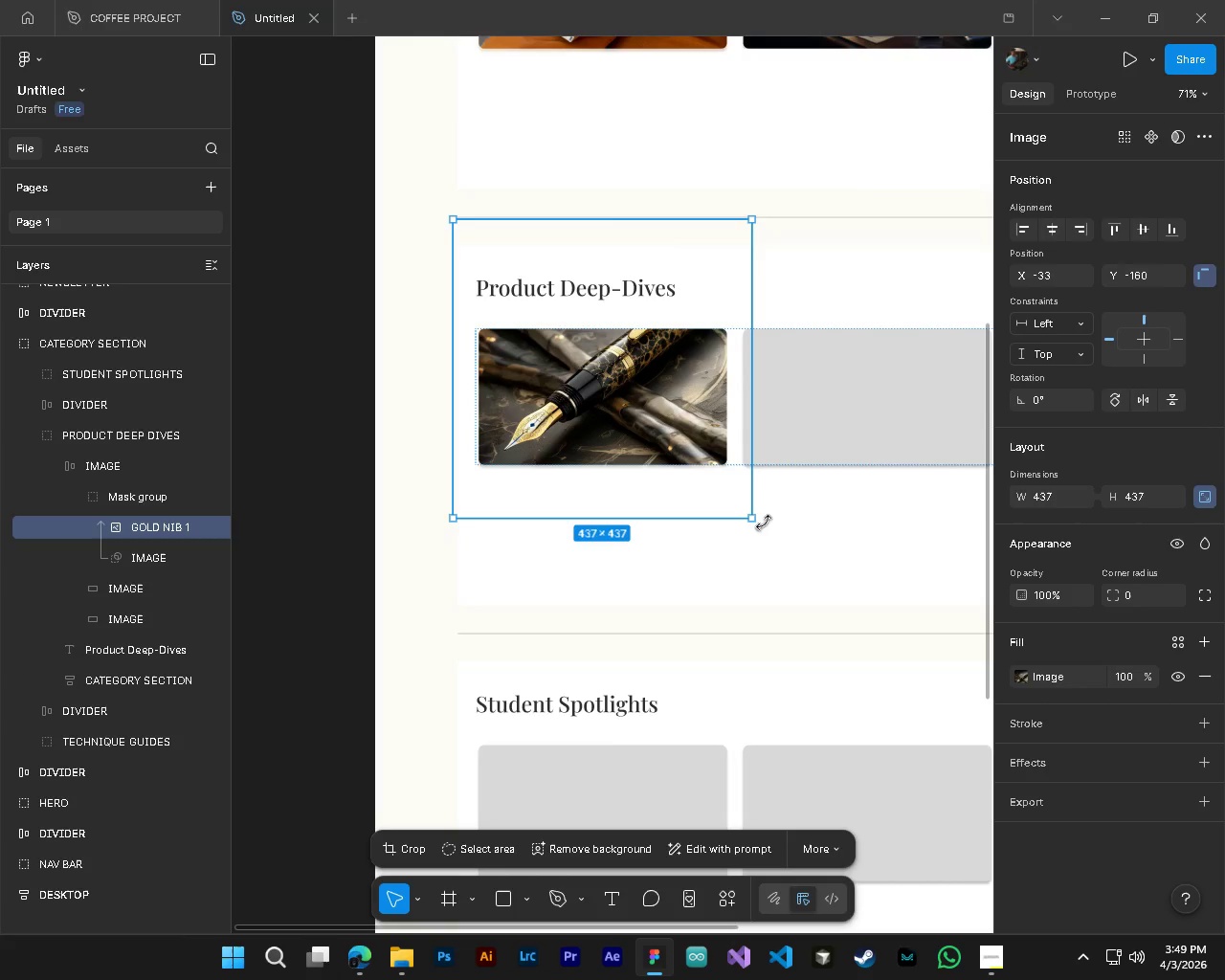 
left_click_drag(start_coordinate=[763, 525], to_coordinate=[751, 532])
 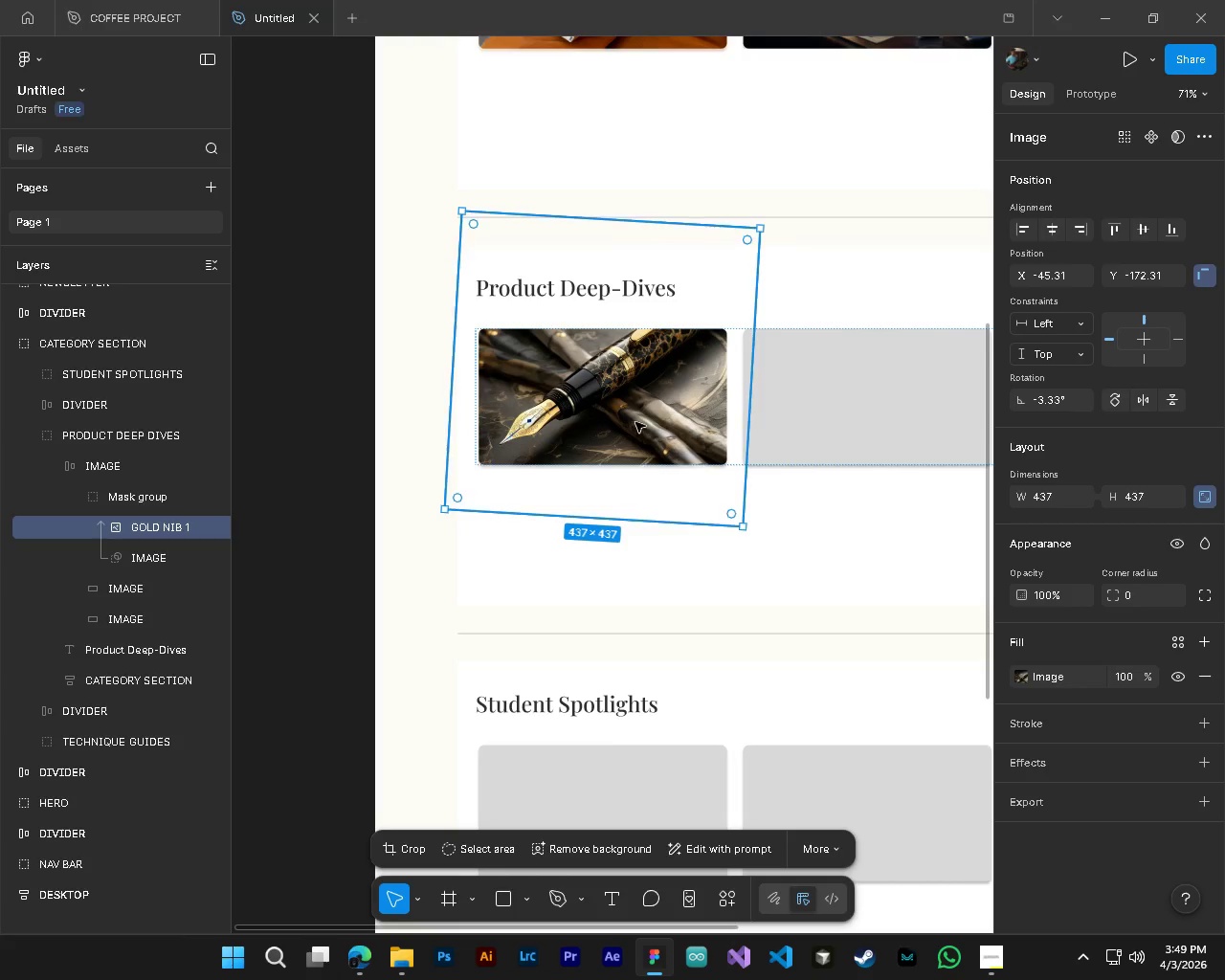 
left_click_drag(start_coordinate=[635, 422], to_coordinate=[641, 422])
 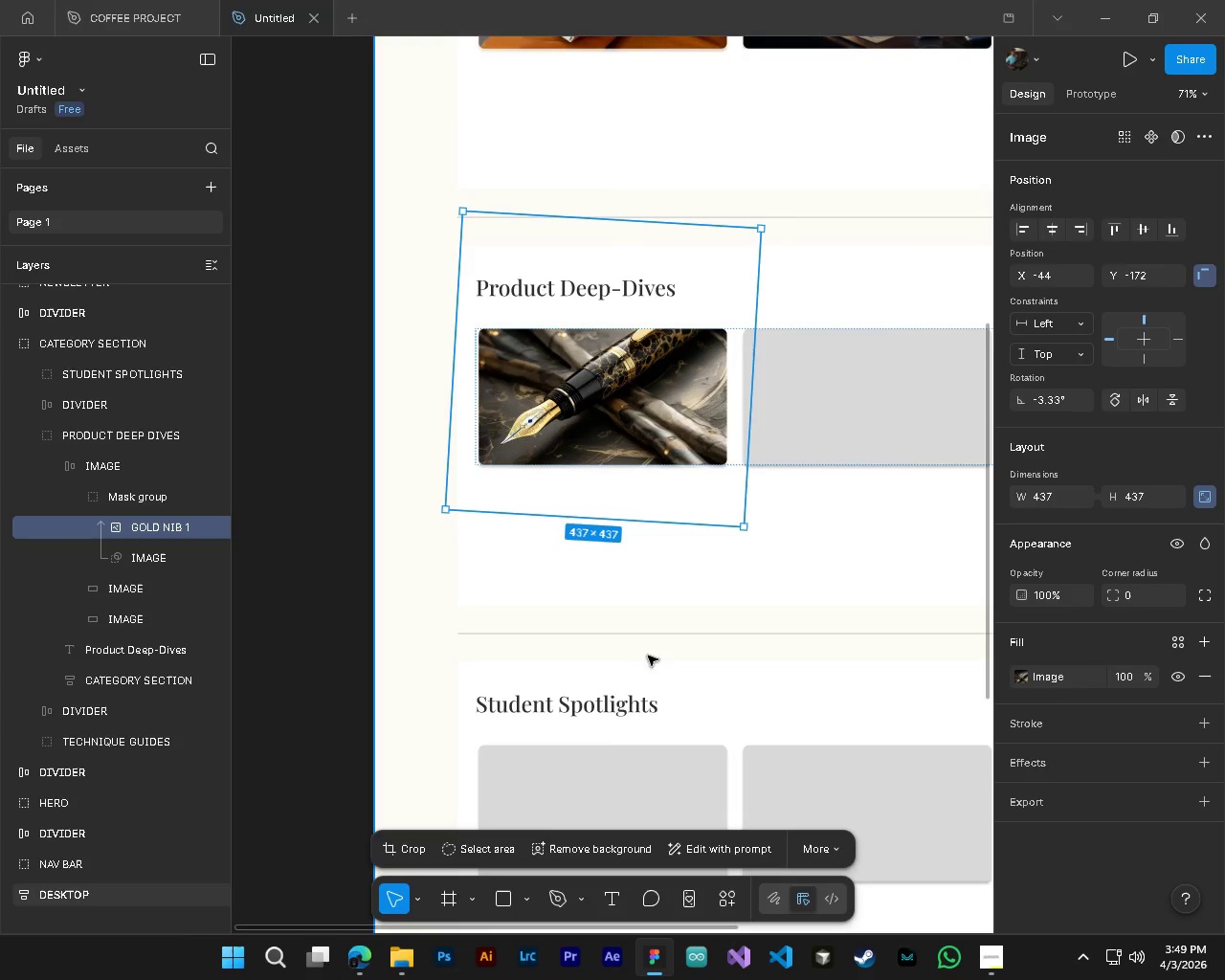 
left_click([650, 664])
 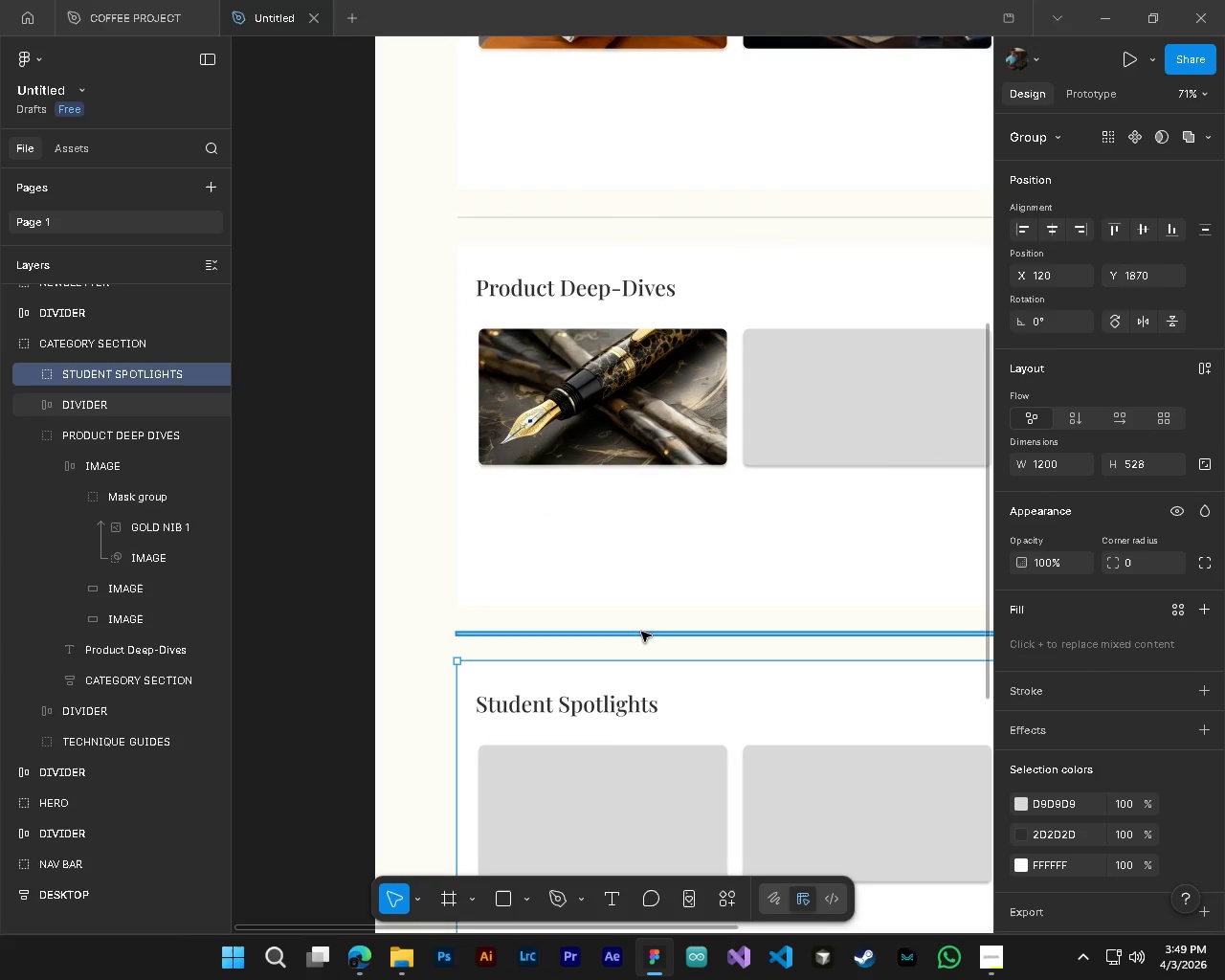 
hold_key(key=ControlLeft, duration=0.5)
 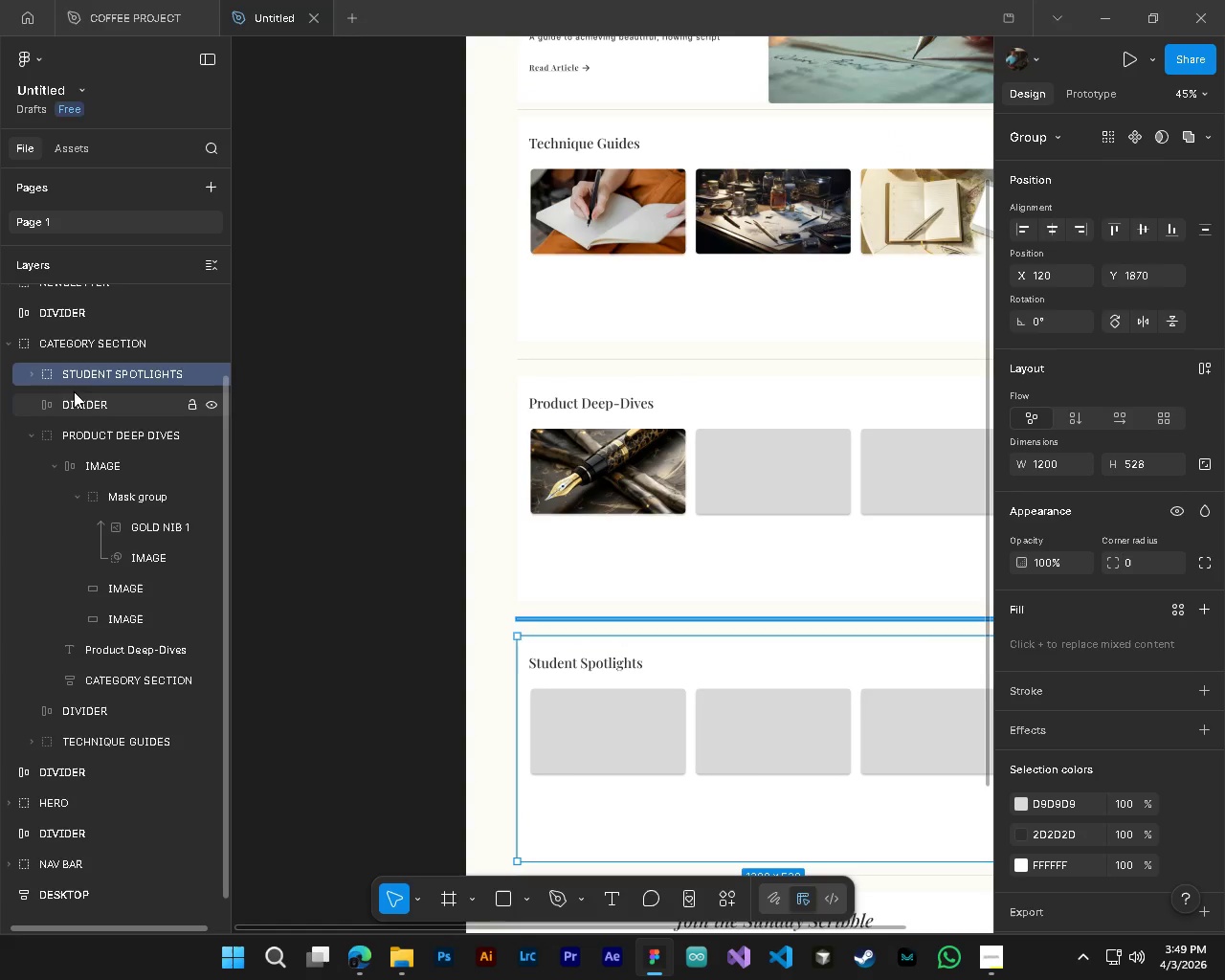 
key(Alt+Control+AltLeft)
 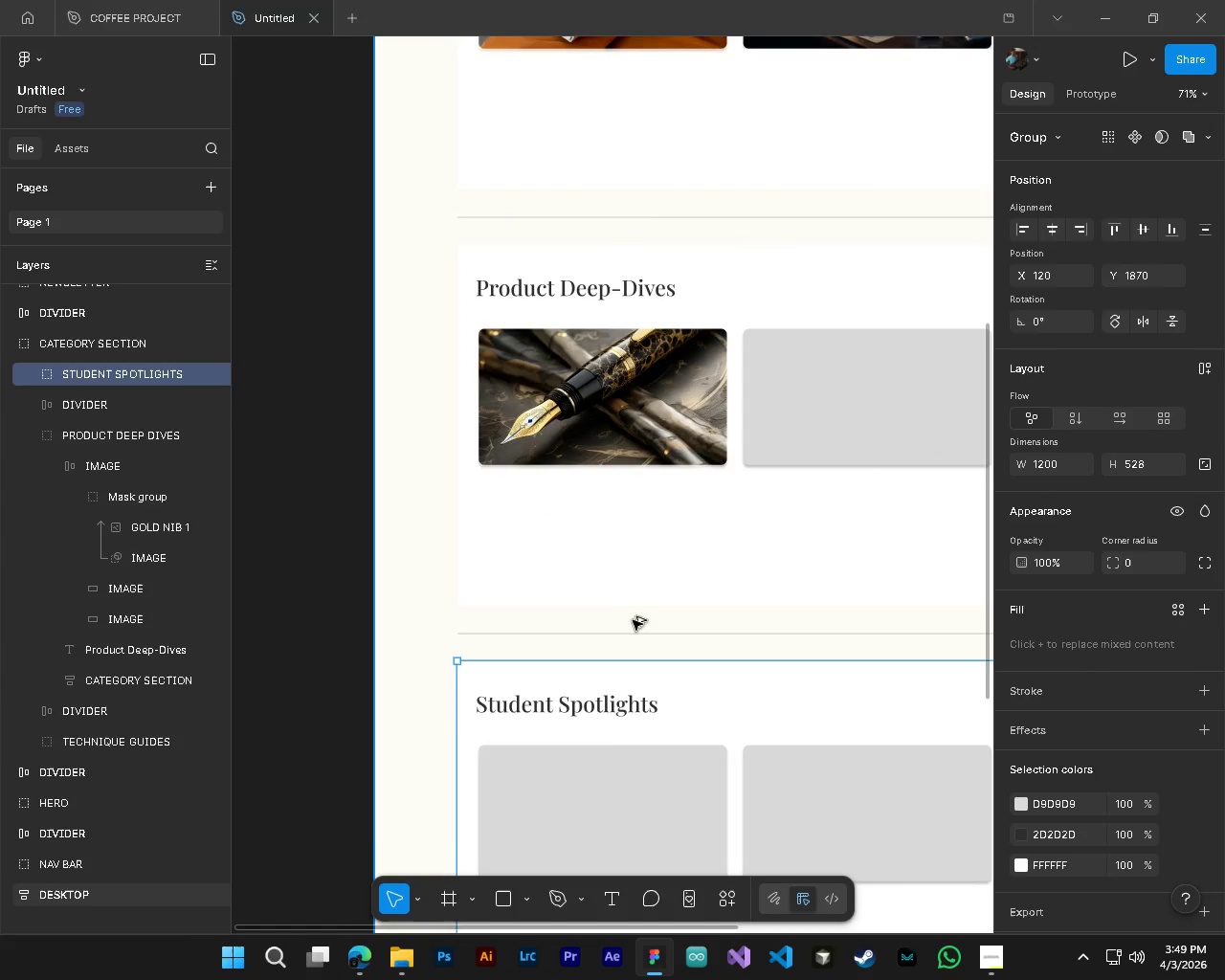 
hold_key(key=AltLeft, duration=0.44)
scroll: coordinate [615, 594], scroll_direction: down, amount: 4.0
 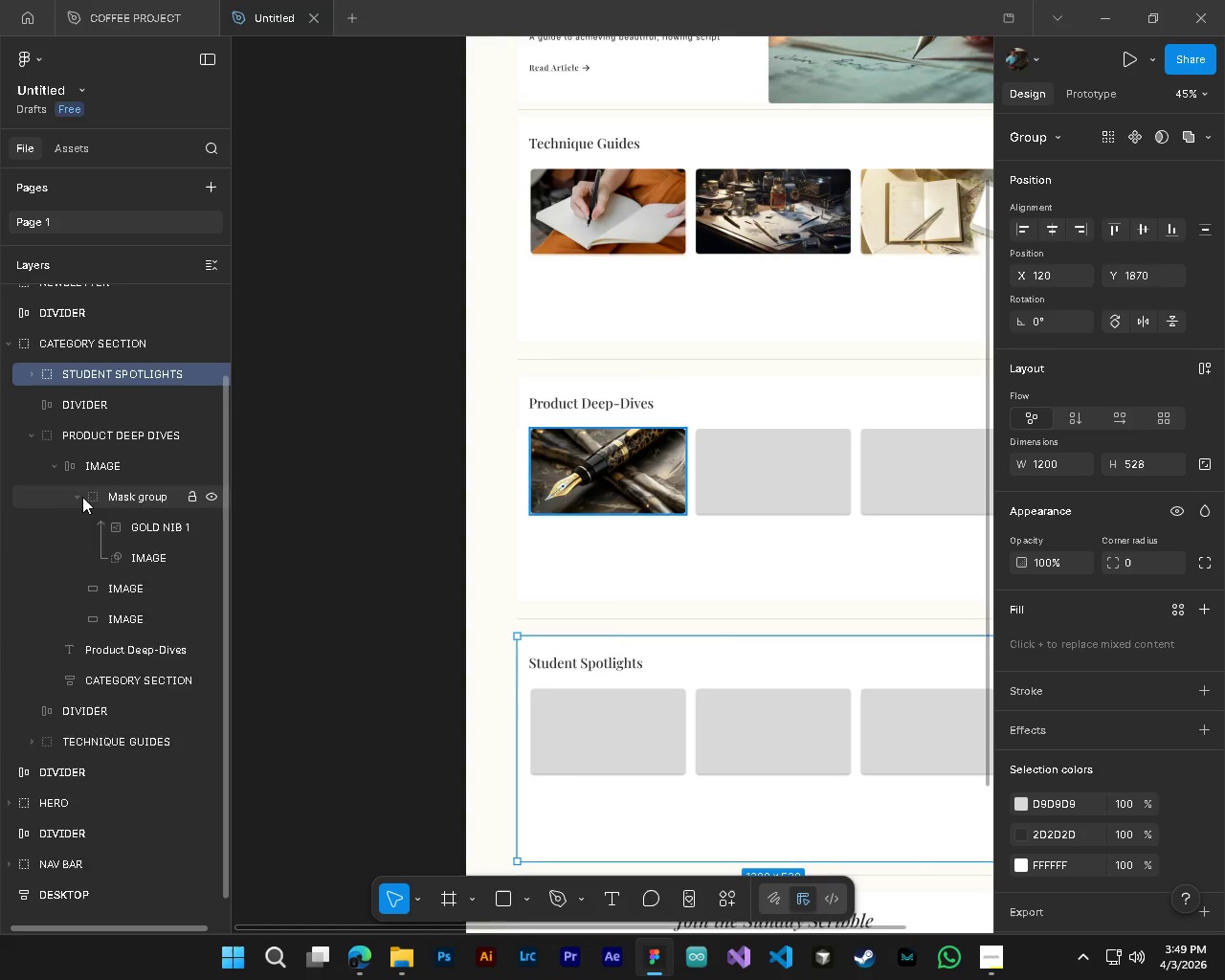 
double_click([140, 500])
 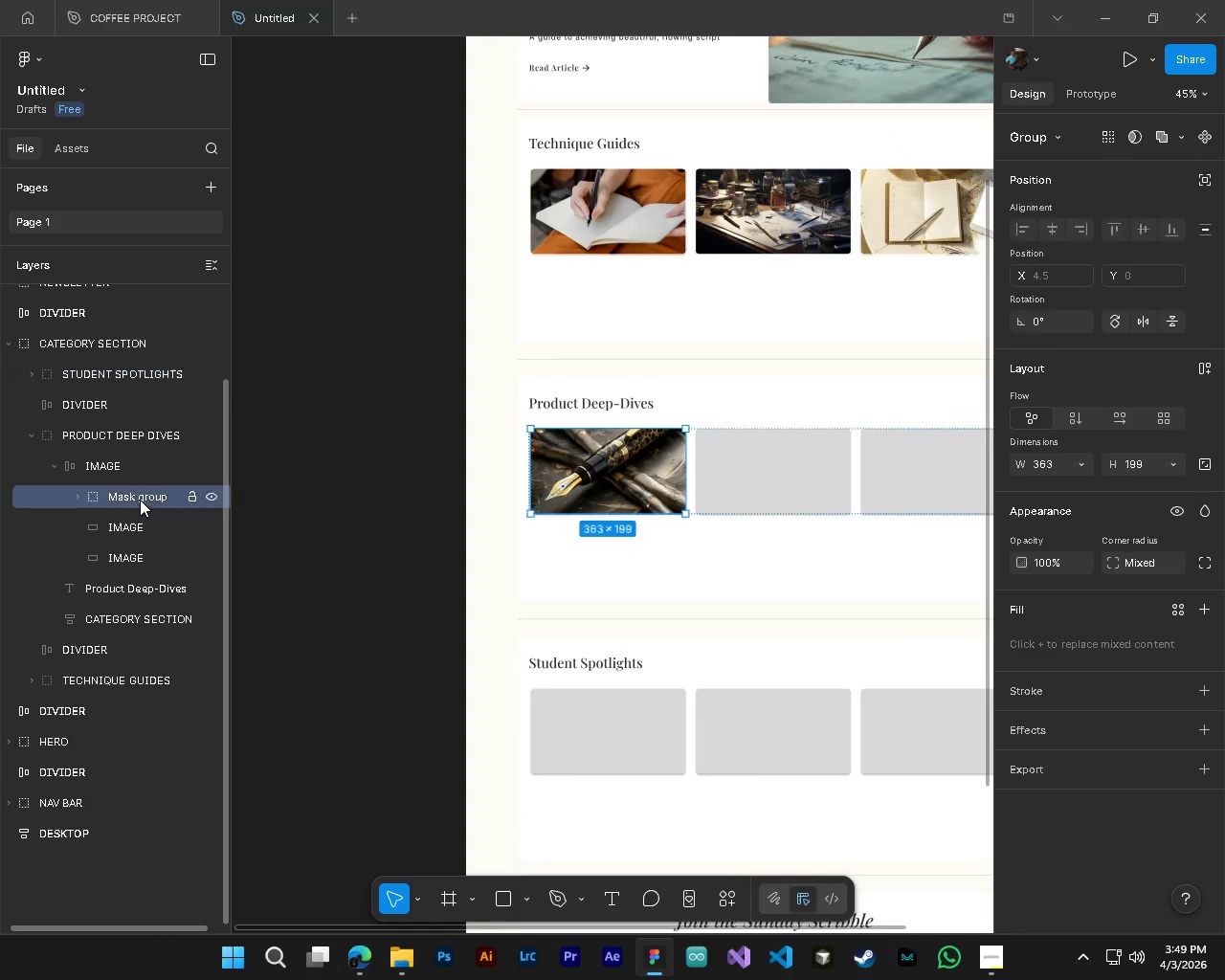 
triple_click([140, 500])
 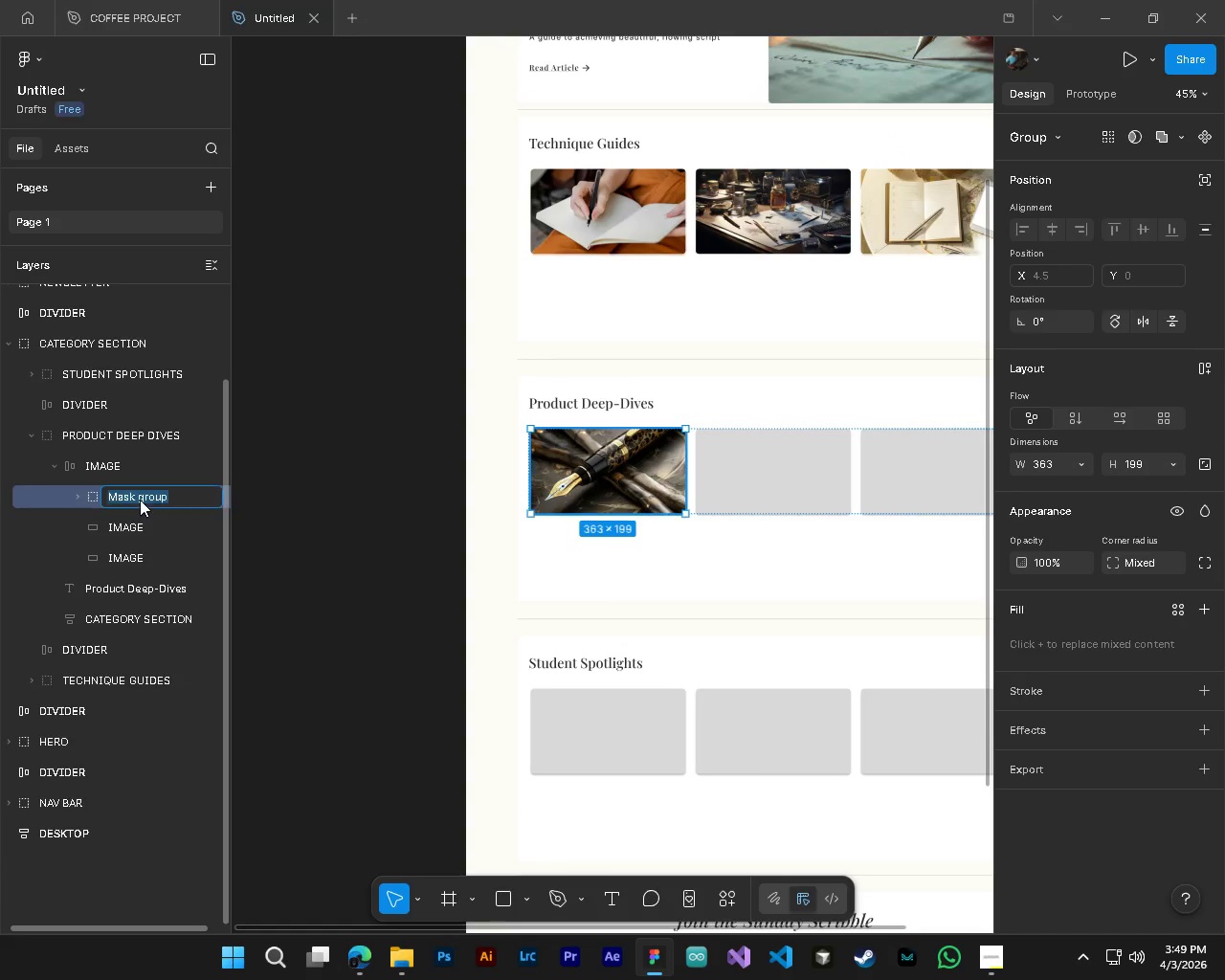 
key(1)
 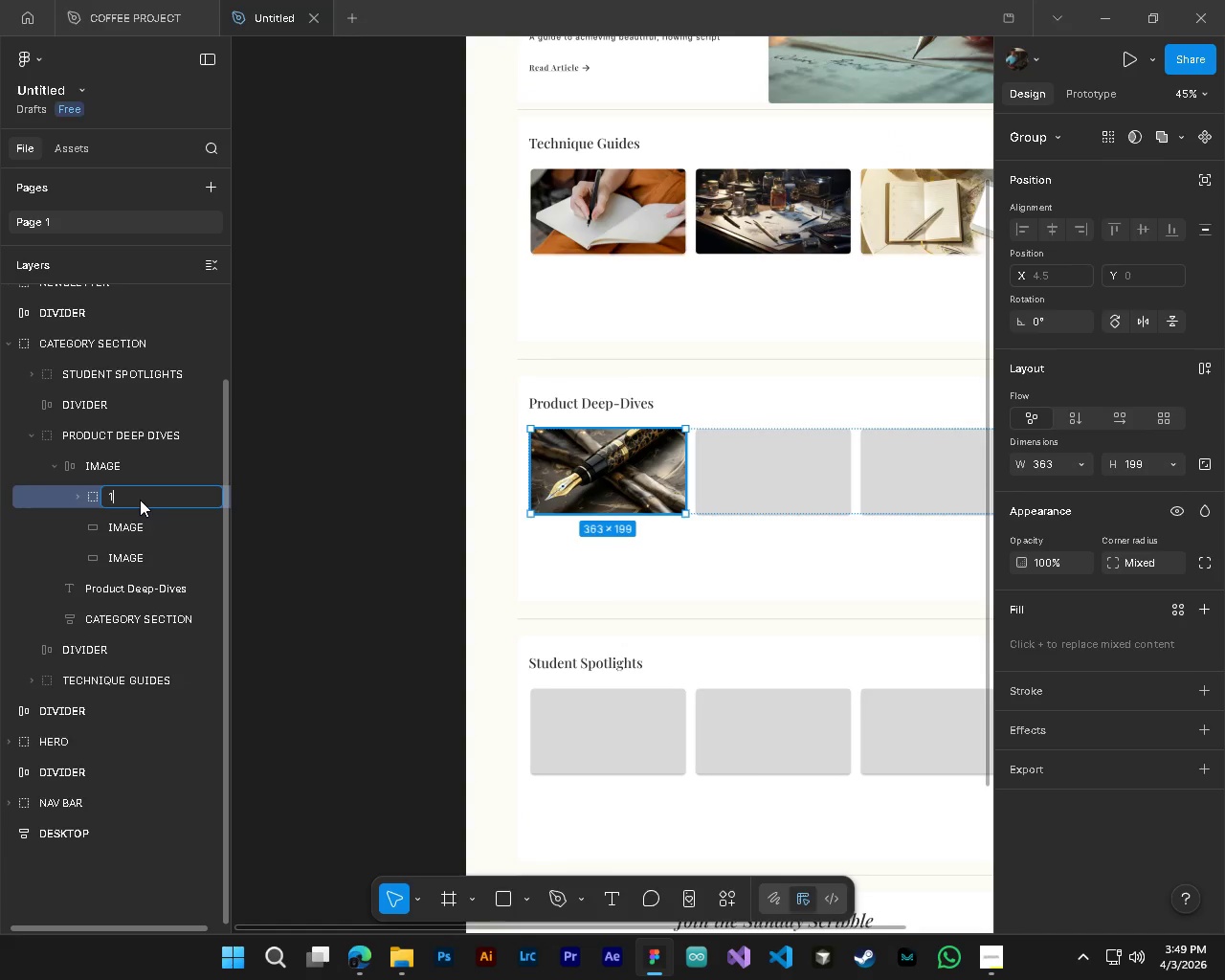 
key(NumpadEnter)
 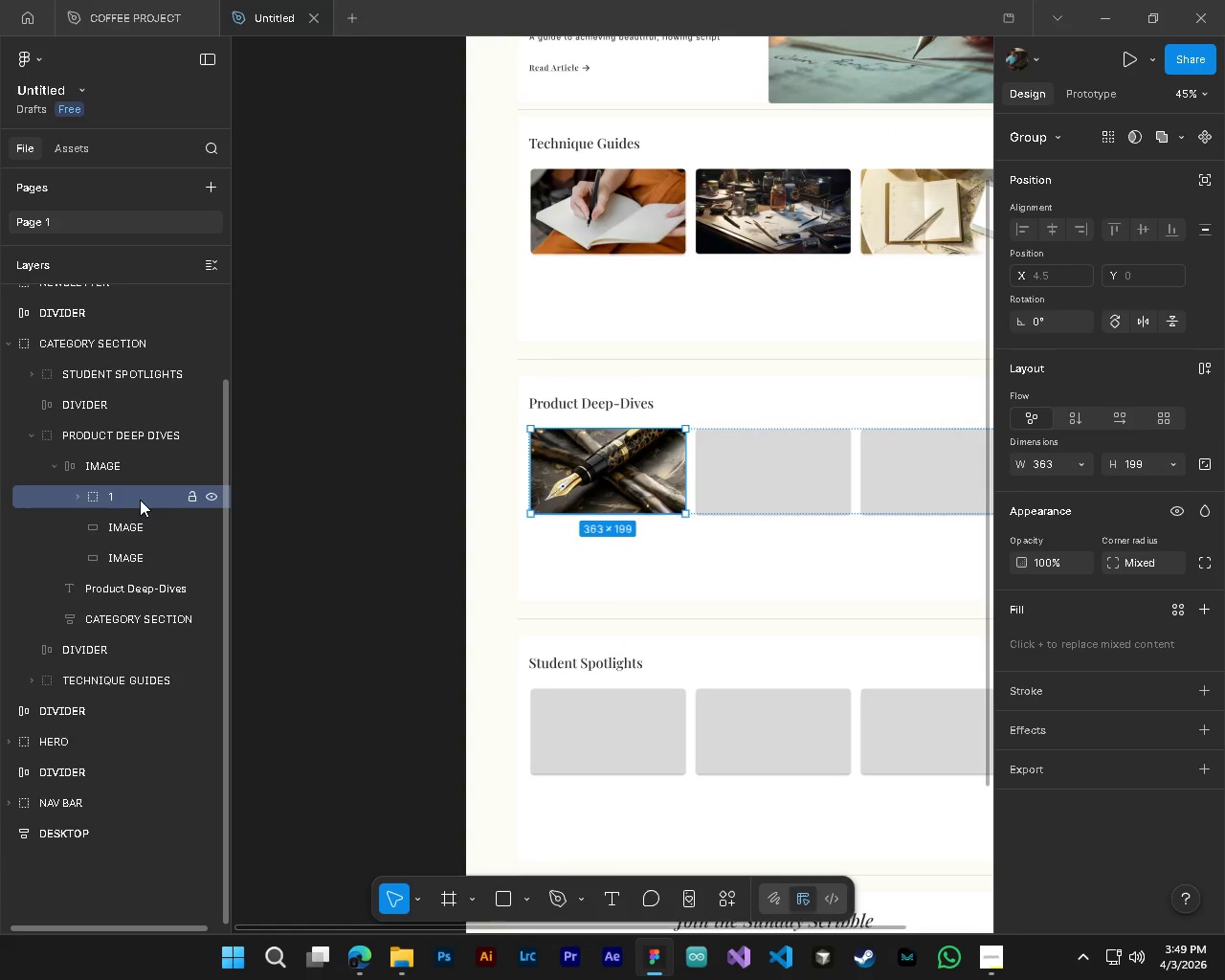 
key(Control+S)
 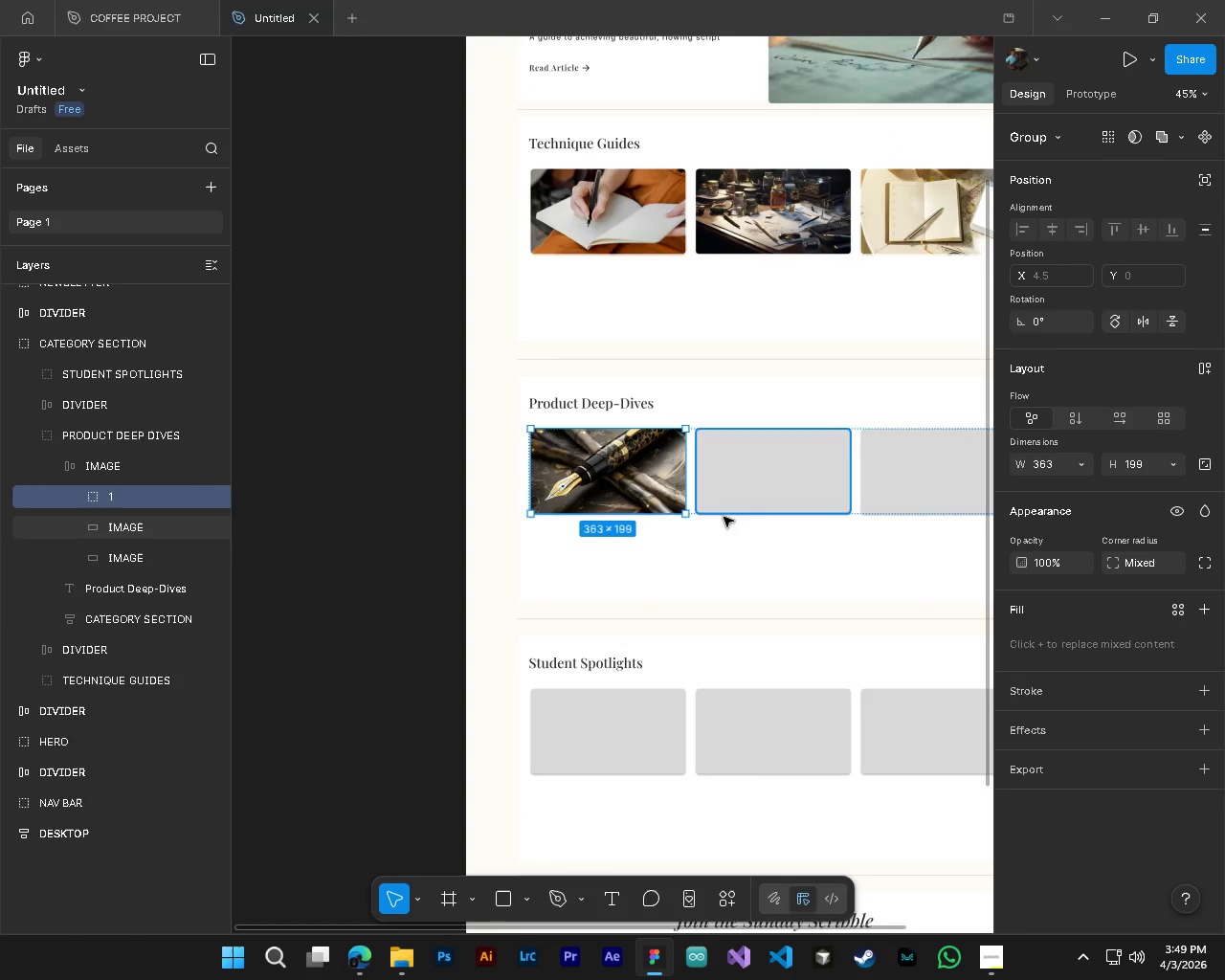 
key(Alt+AltLeft)
 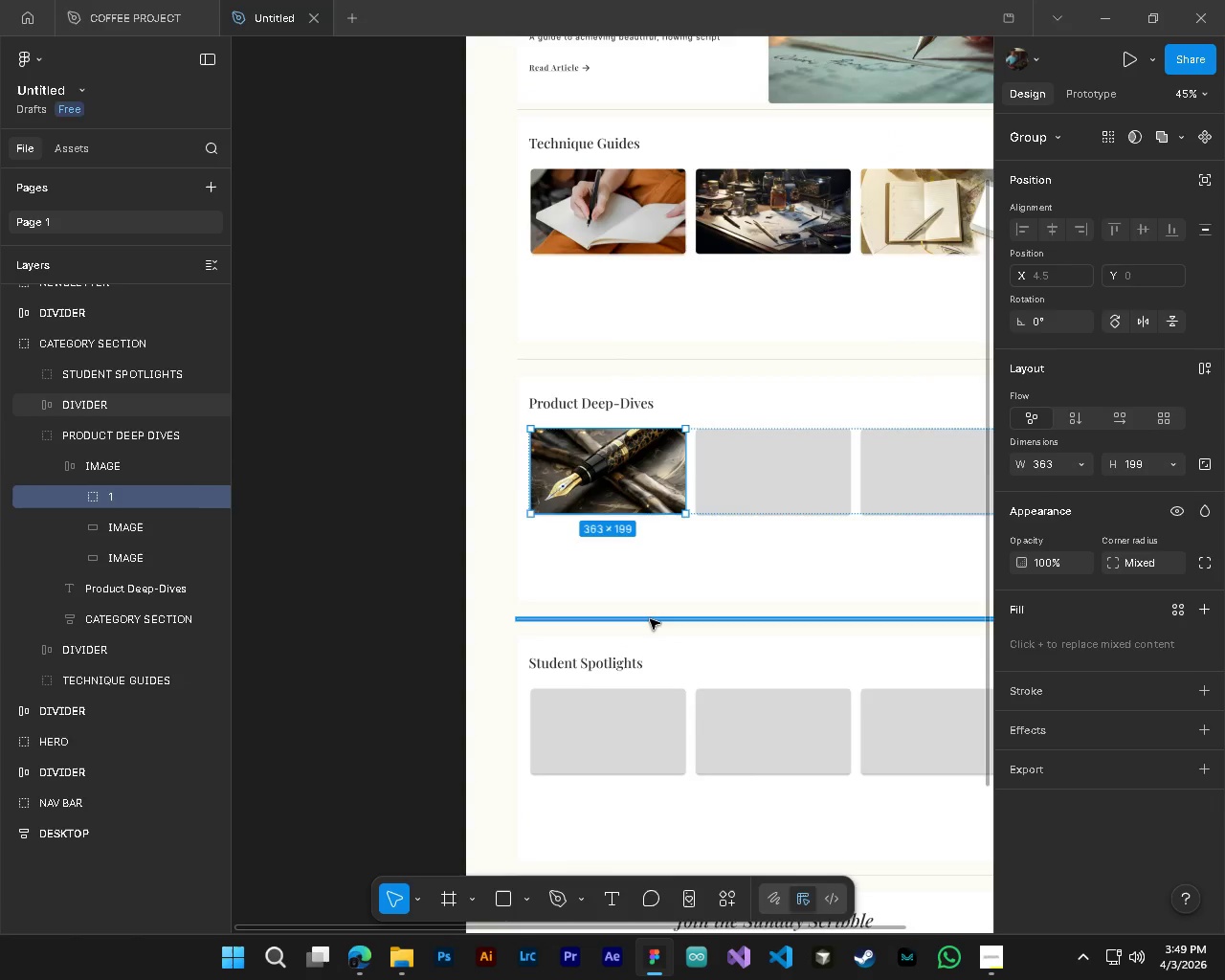 
key(Alt+Control+ControlLeft)
 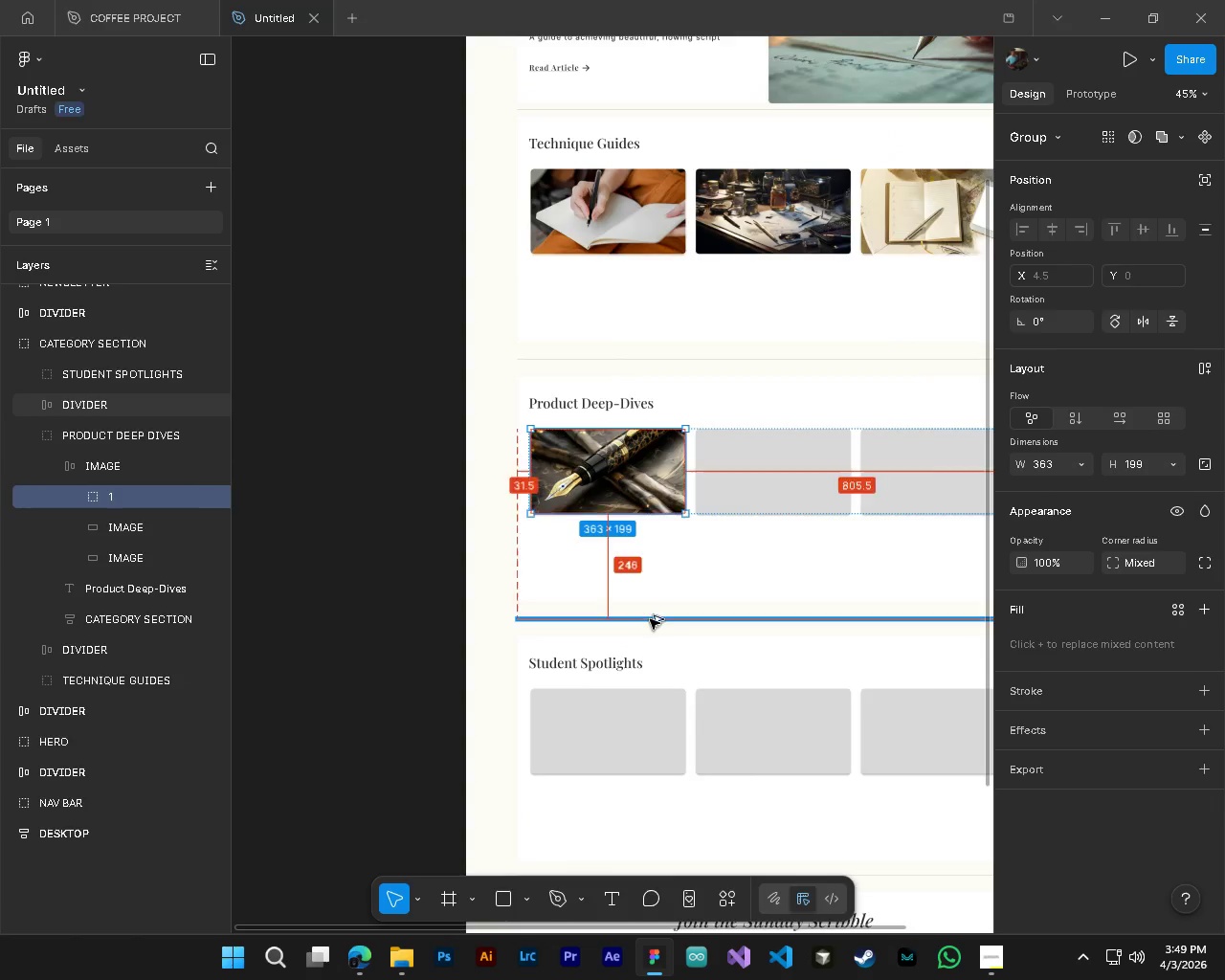 
hold_key(key=ShiftLeft, duration=0.31)
 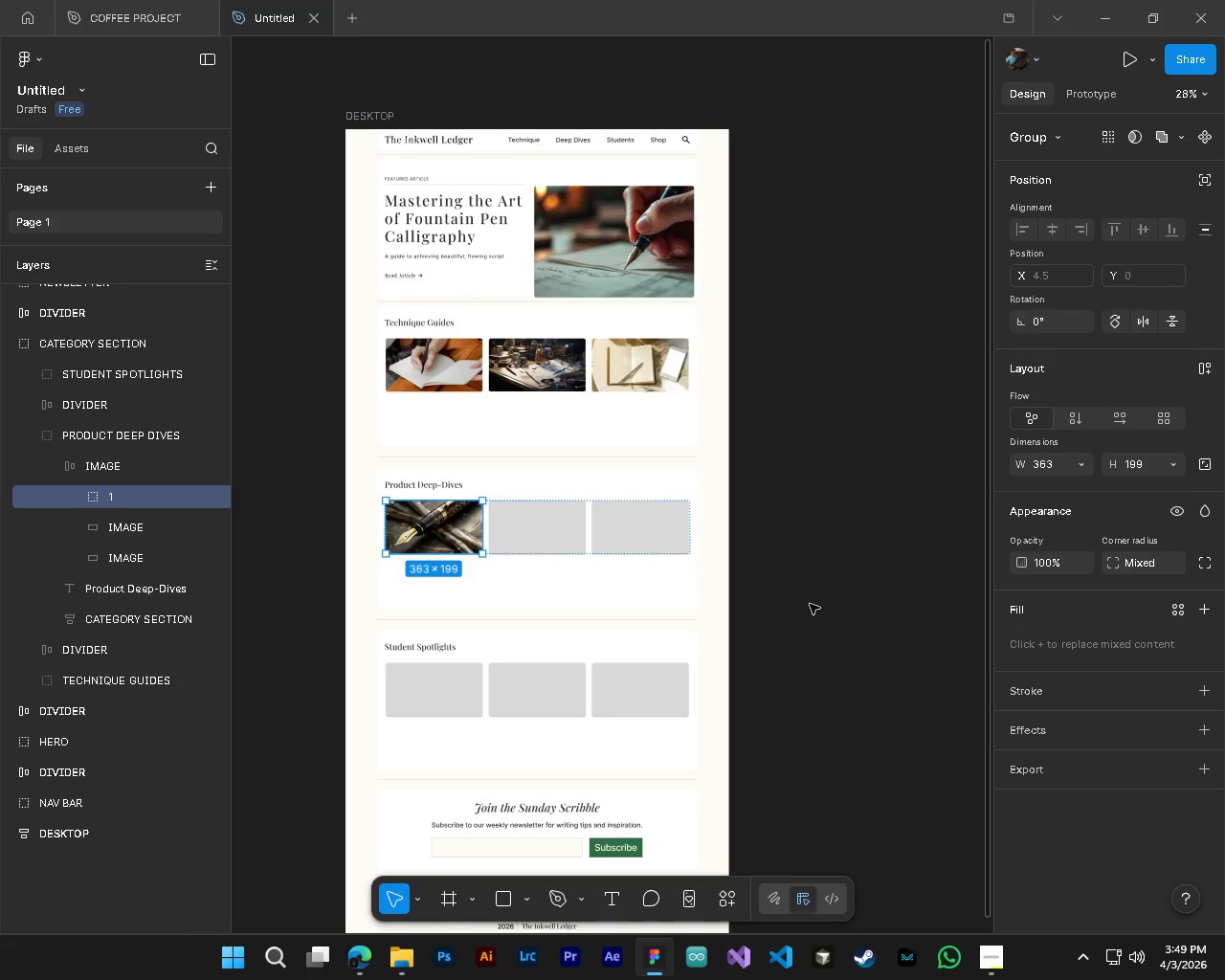 
left_click([810, 604])
 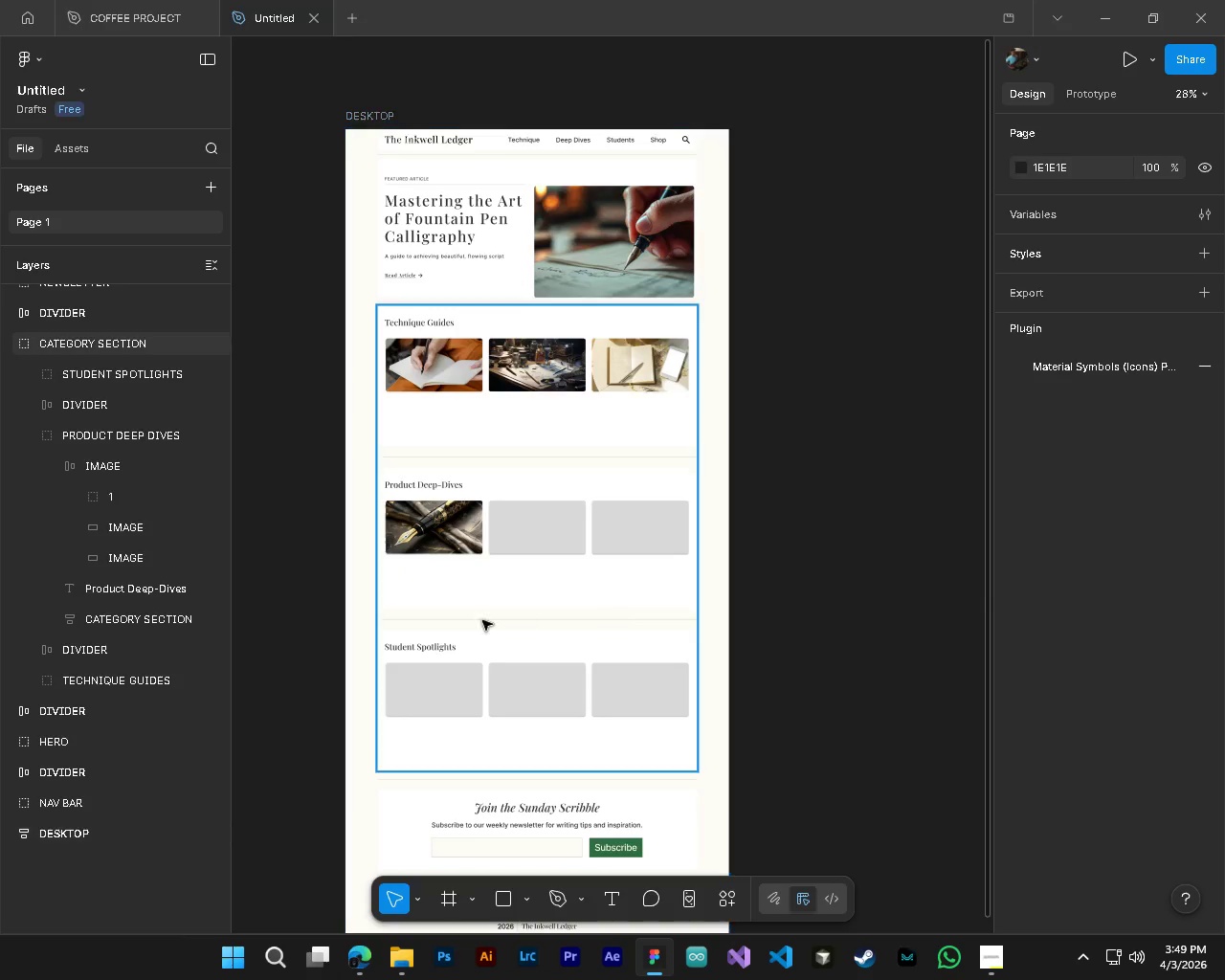 
scroll: coordinate [813, 641], scroll_direction: down, amount: 8.0
 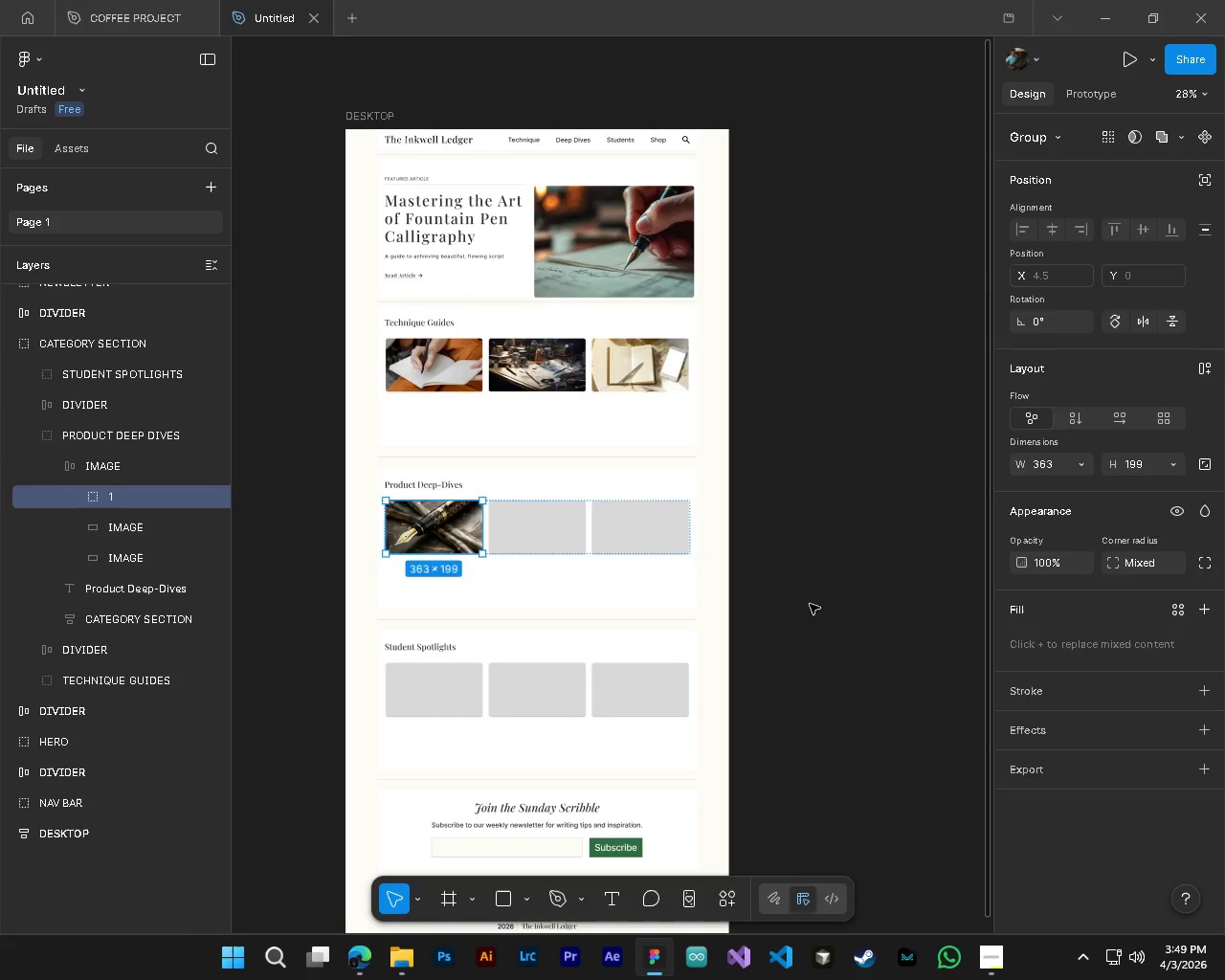 
key(Shift+ShiftLeft)
 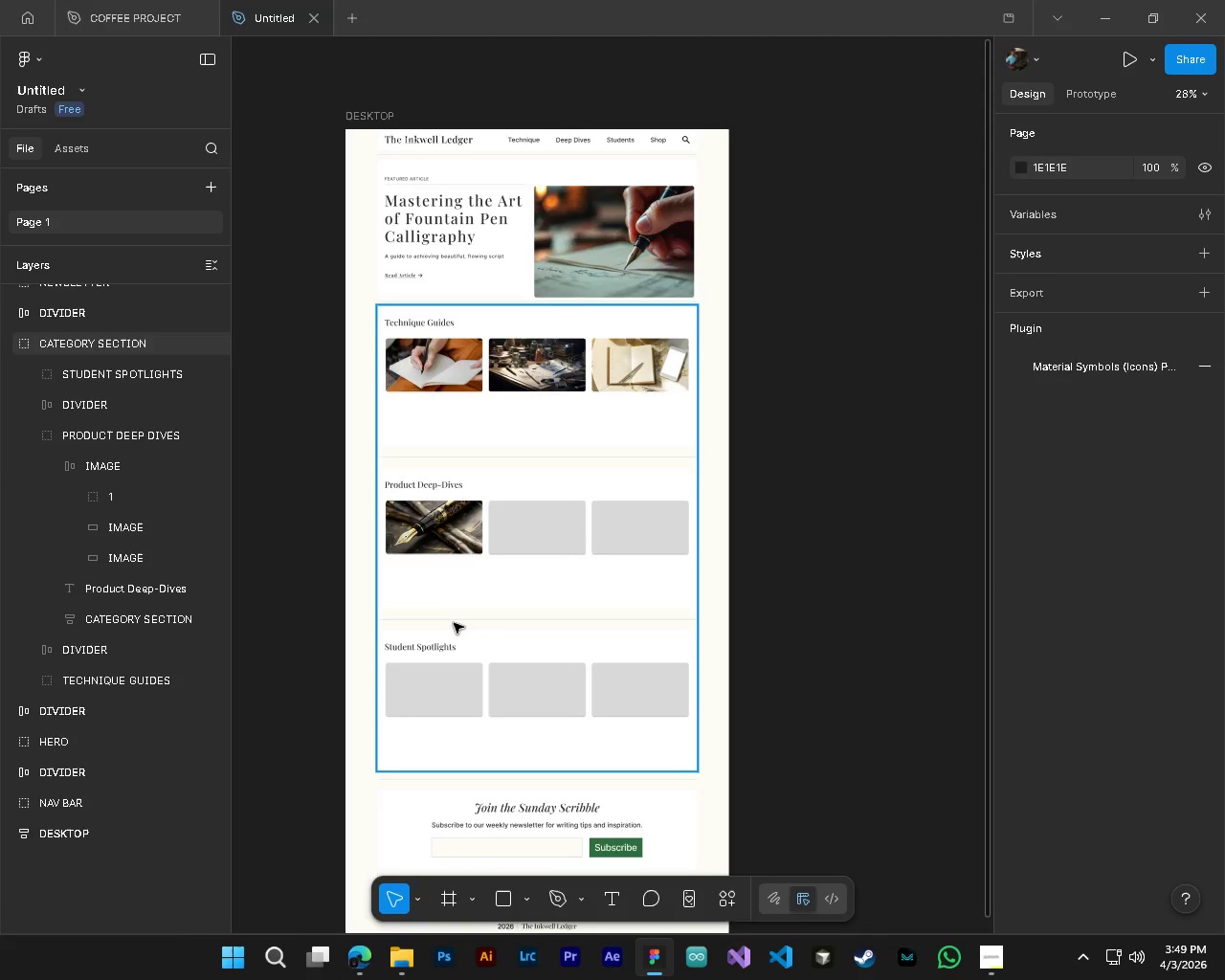 
scroll: coordinate [454, 623], scroll_direction: up, amount: 2.0
 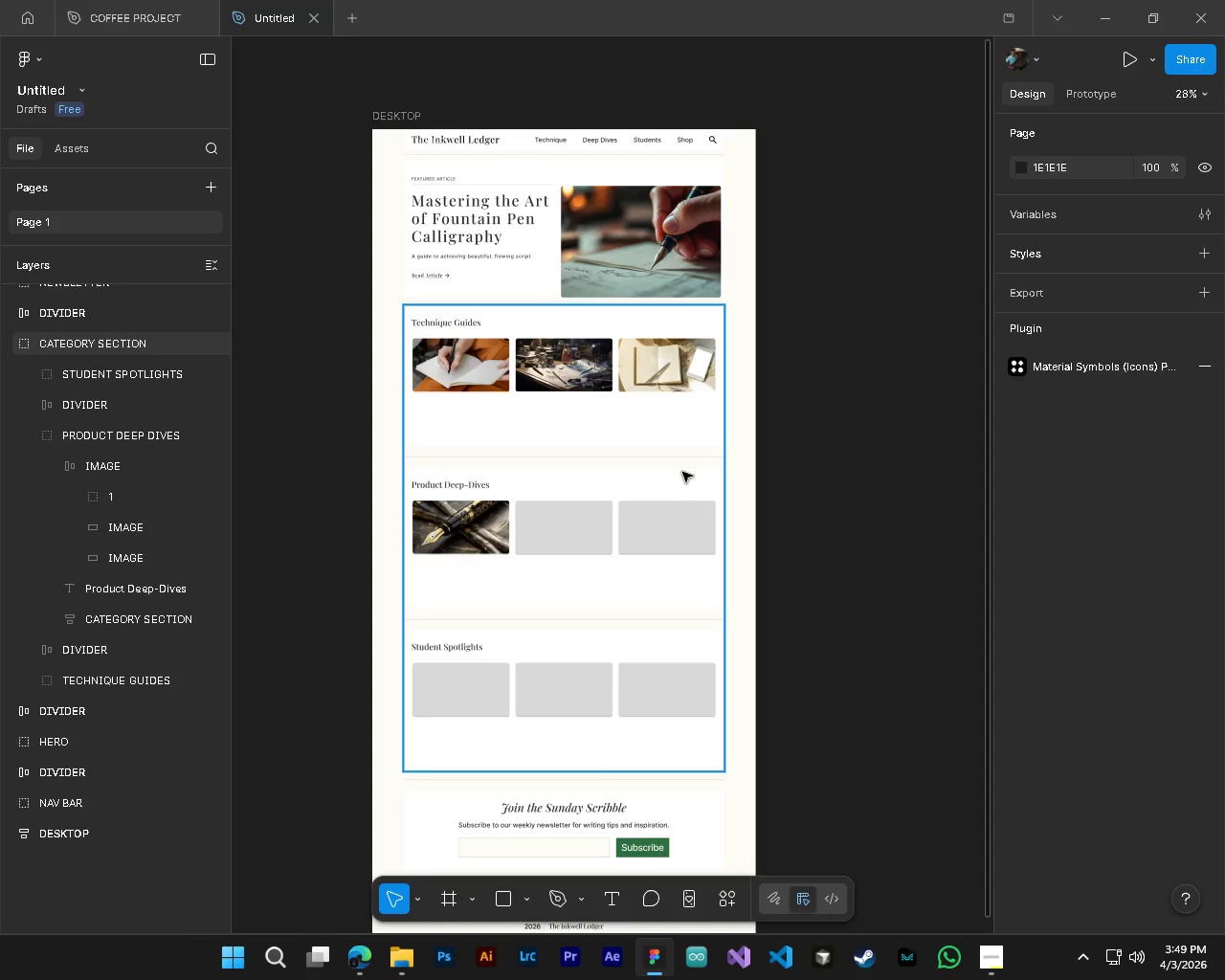 
wait(7.27)
 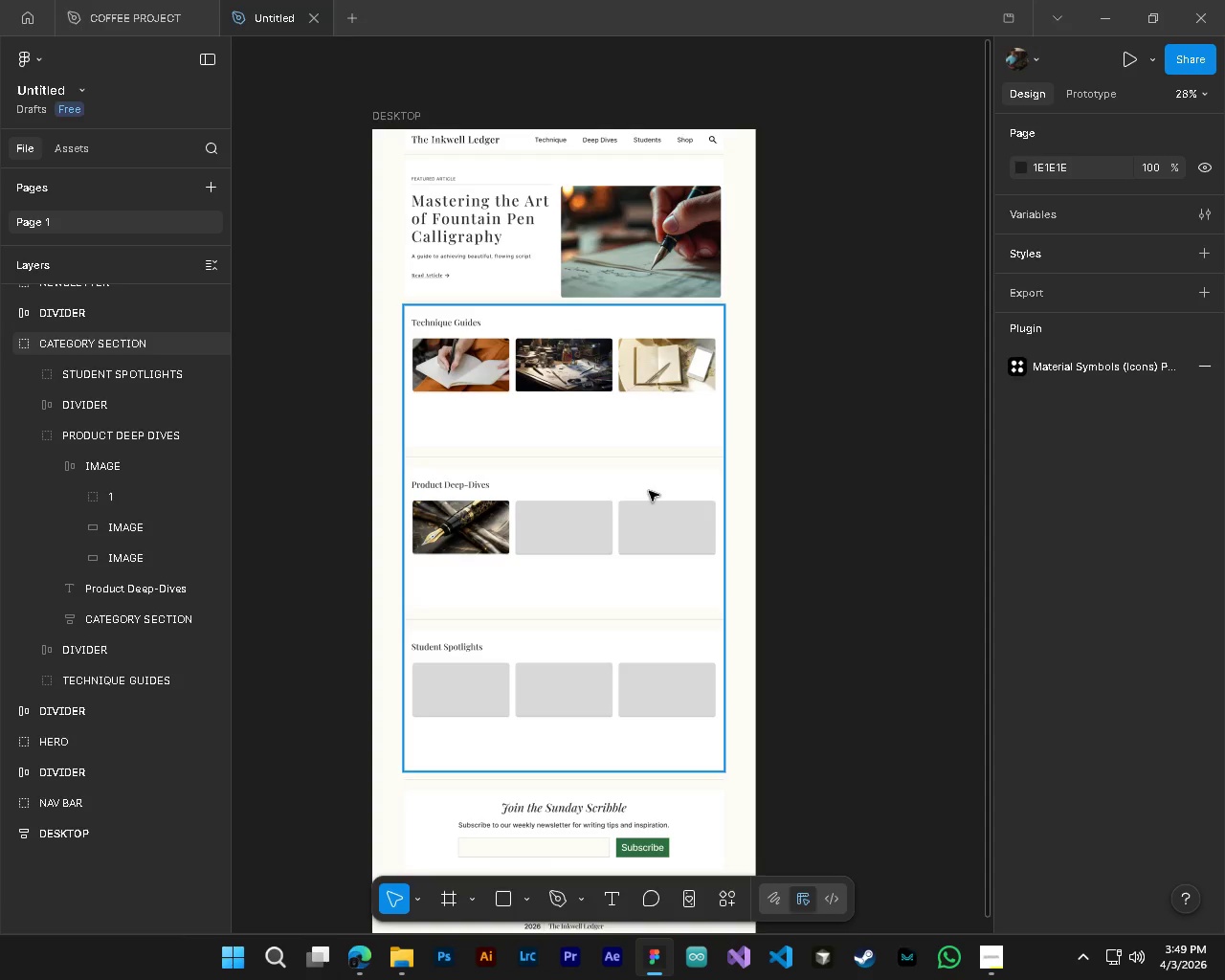 
hold_key(key=ShiftLeft, duration=0.31)
hold_key(key=ControlLeft, duration=0.38)
hold_key(key=AltLeft, duration=0.34)
scroll: coordinate [554, 525], scroll_direction: up, amount: 7.0
 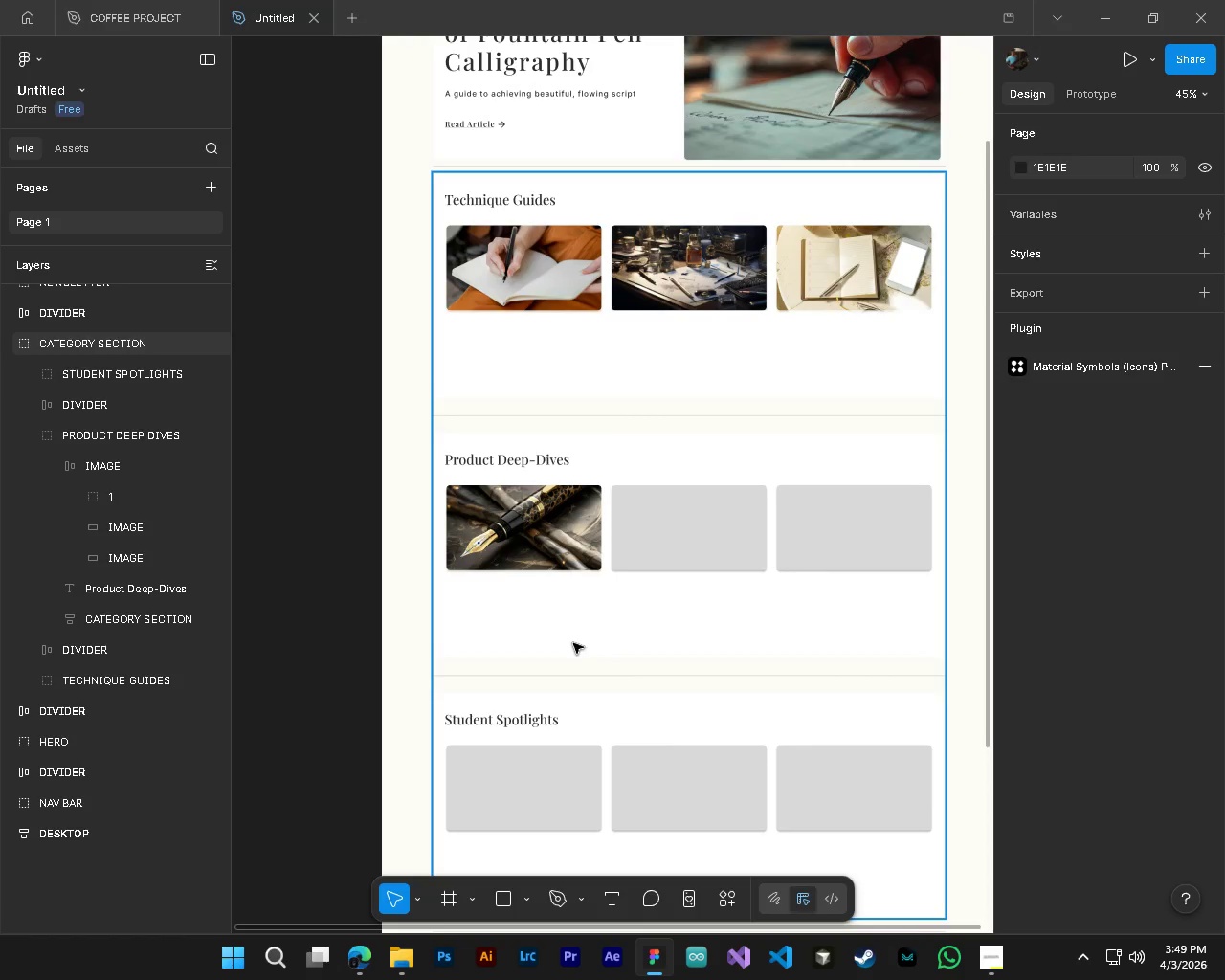 
left_click([710, 836])
 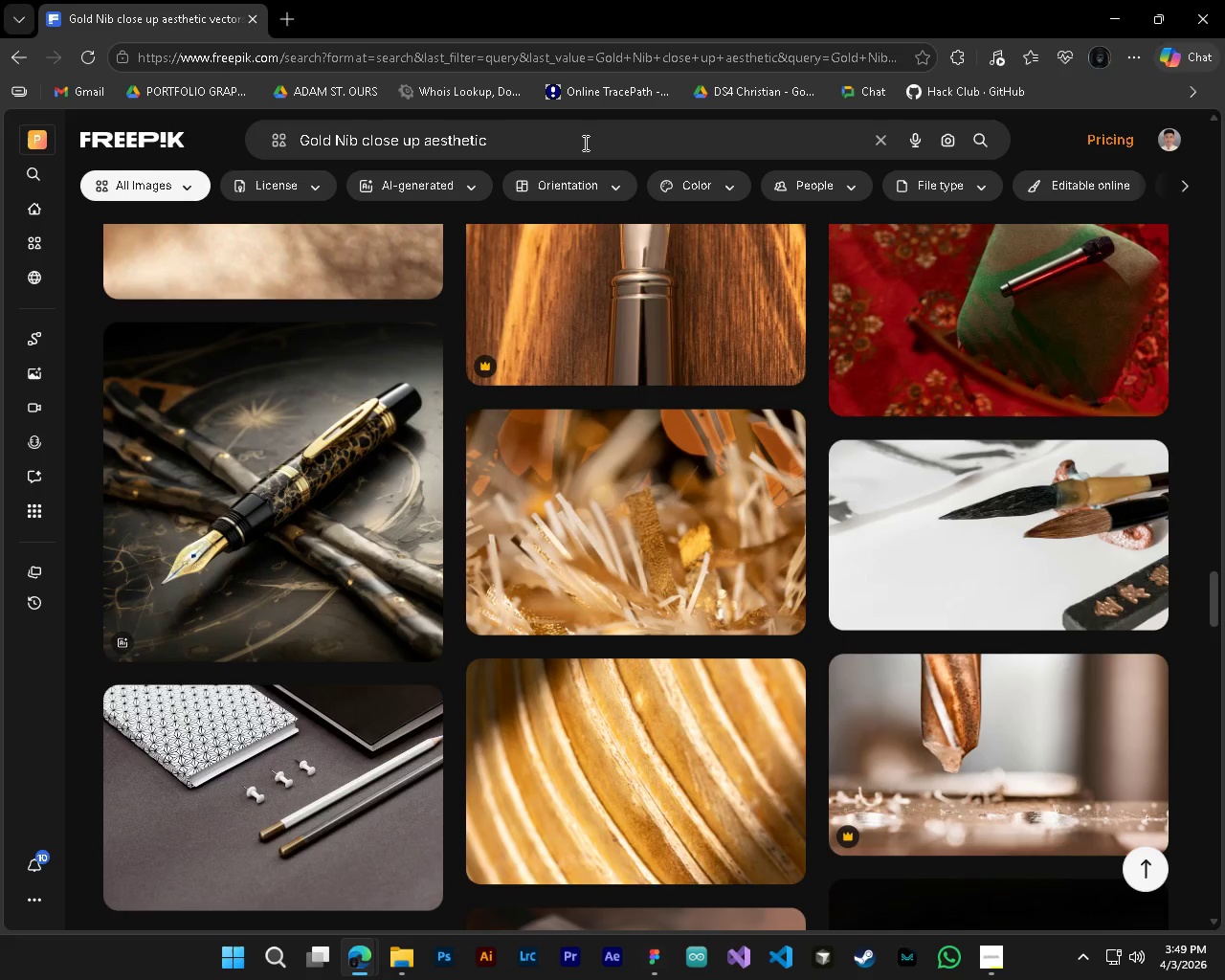 
left_click([584, 143])
 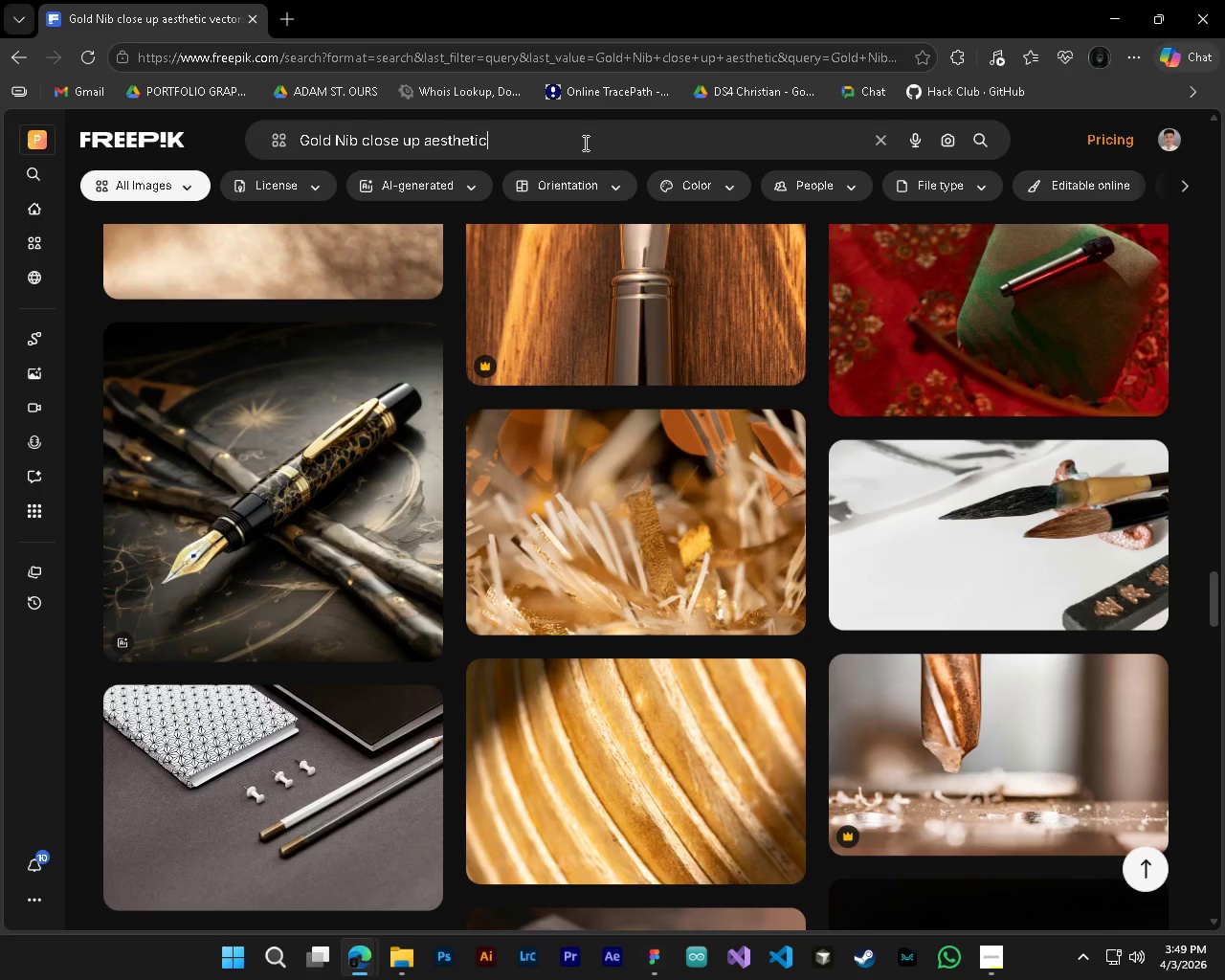 
key(Control+ControlLeft)
 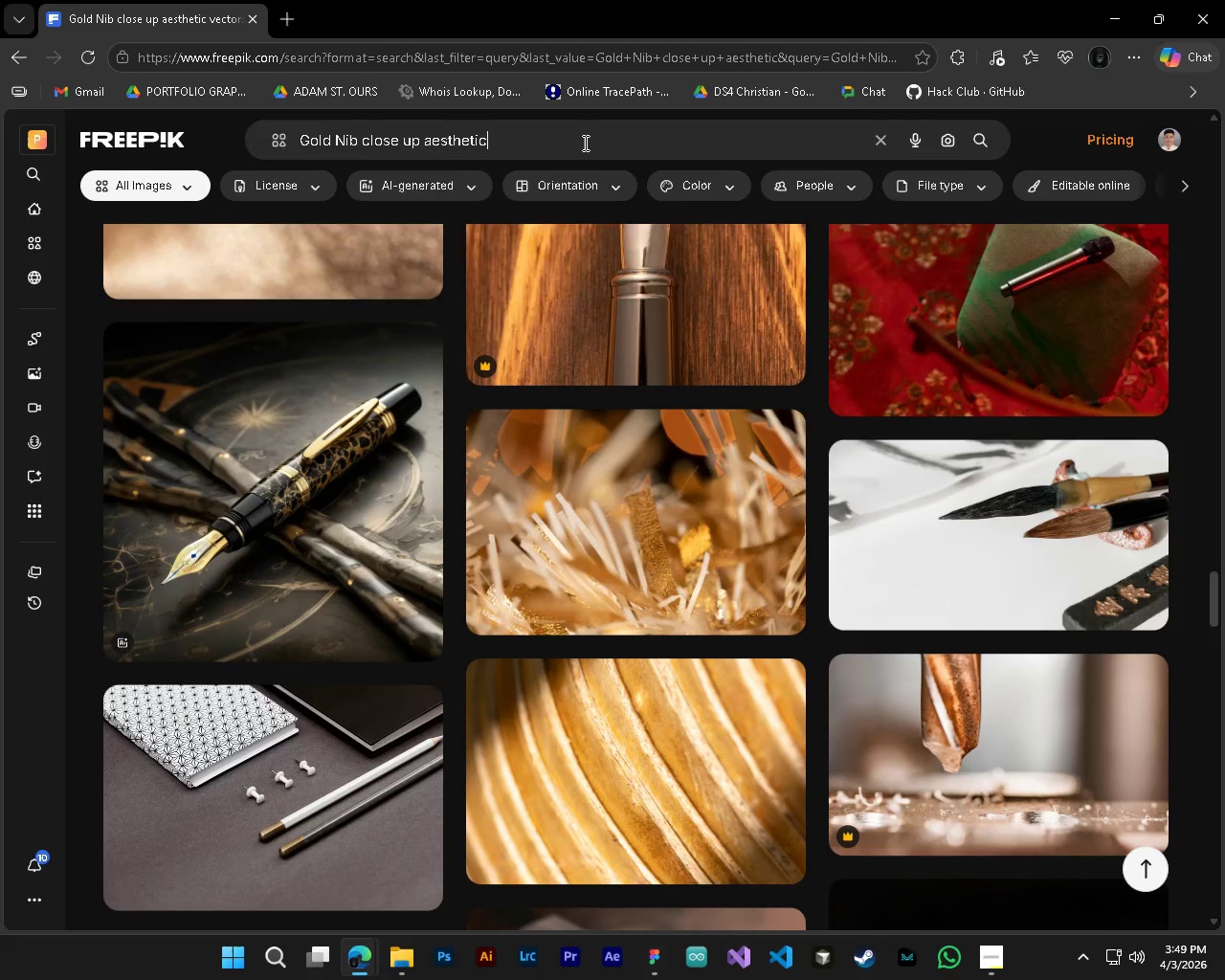 
key(Control+A)
 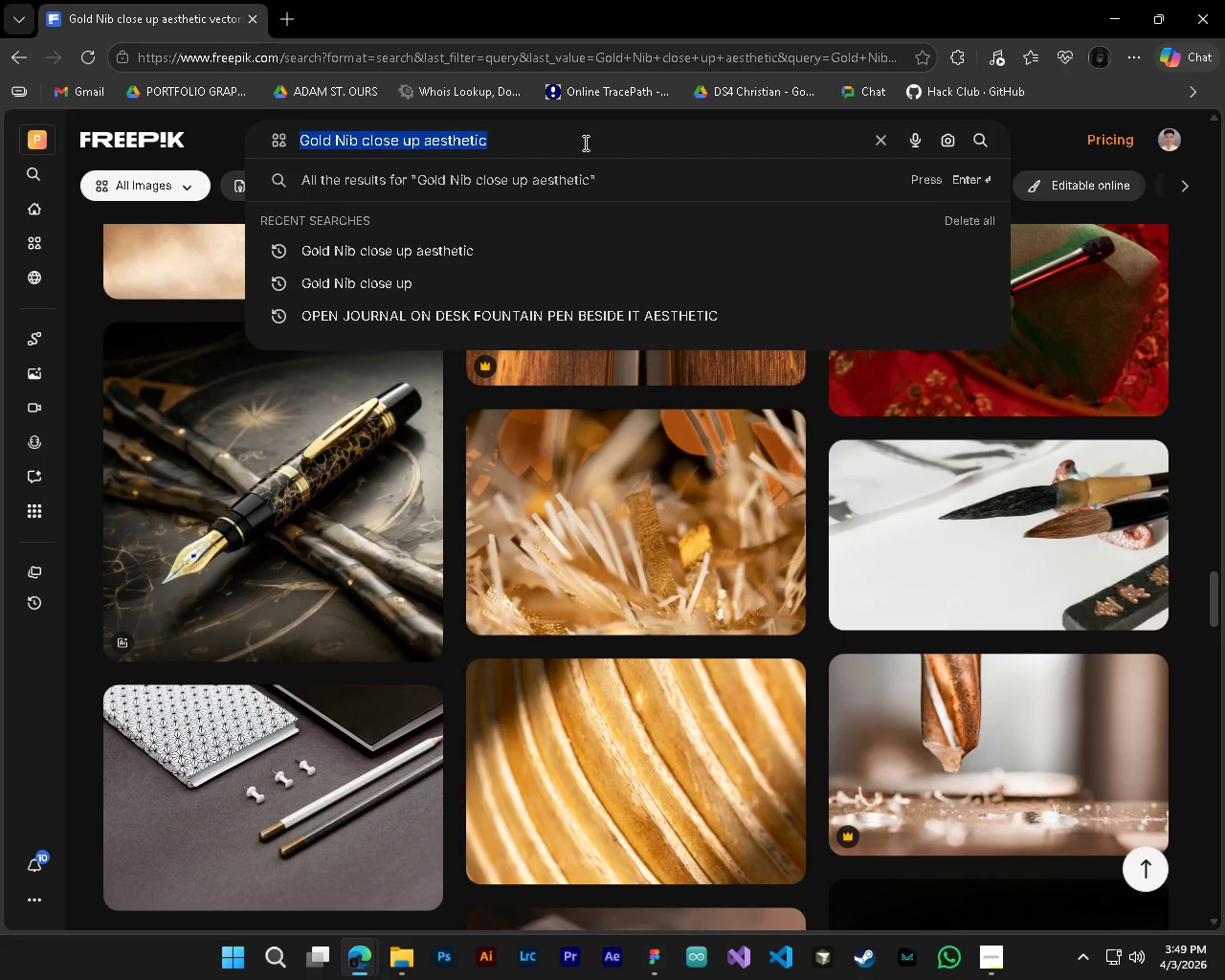 
type(PAPER TEXXTURE VISIBLE AT)
key(Backspace)
type(ESTHETIC)
 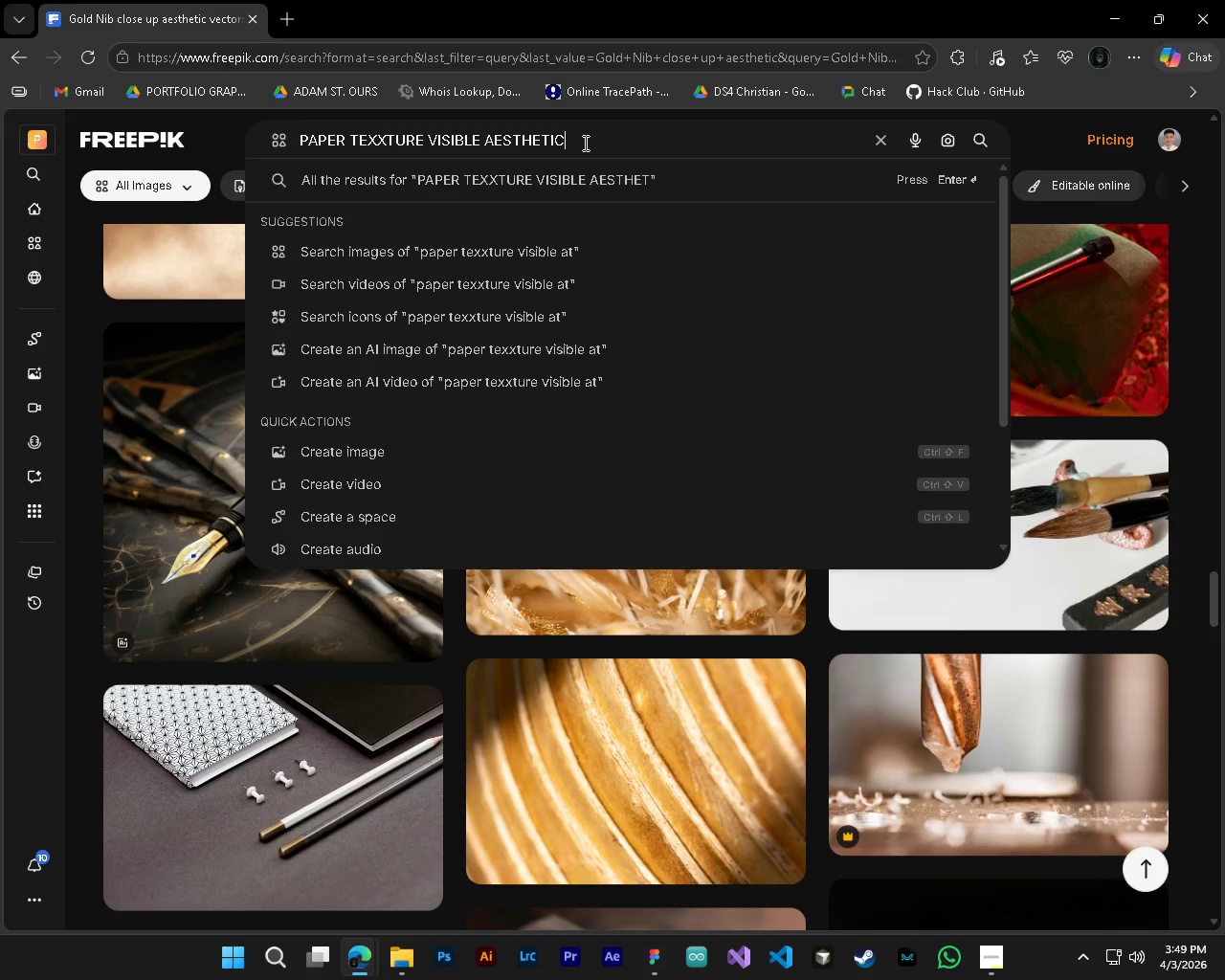 
key(Enter)
 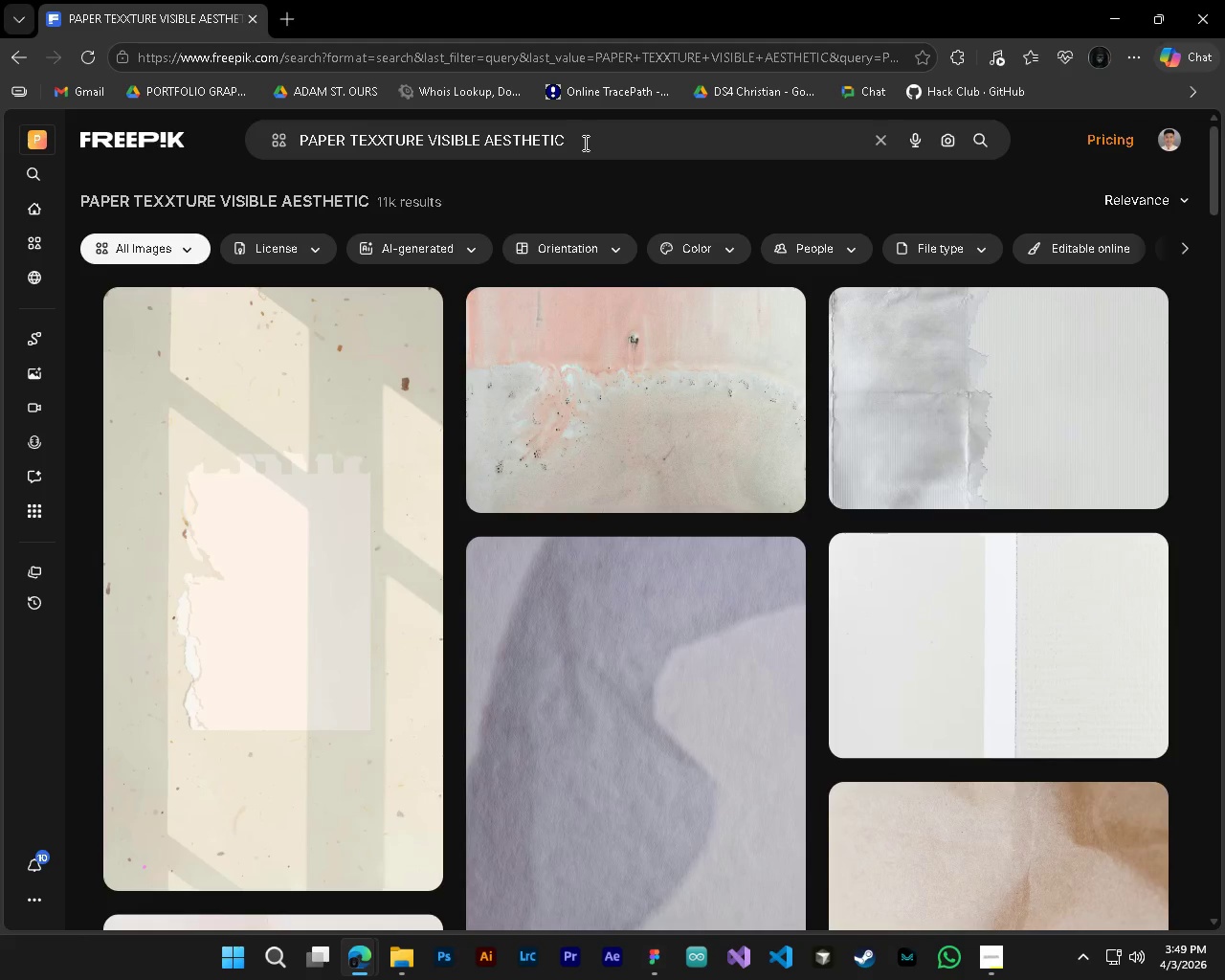 
wait(5.36)
 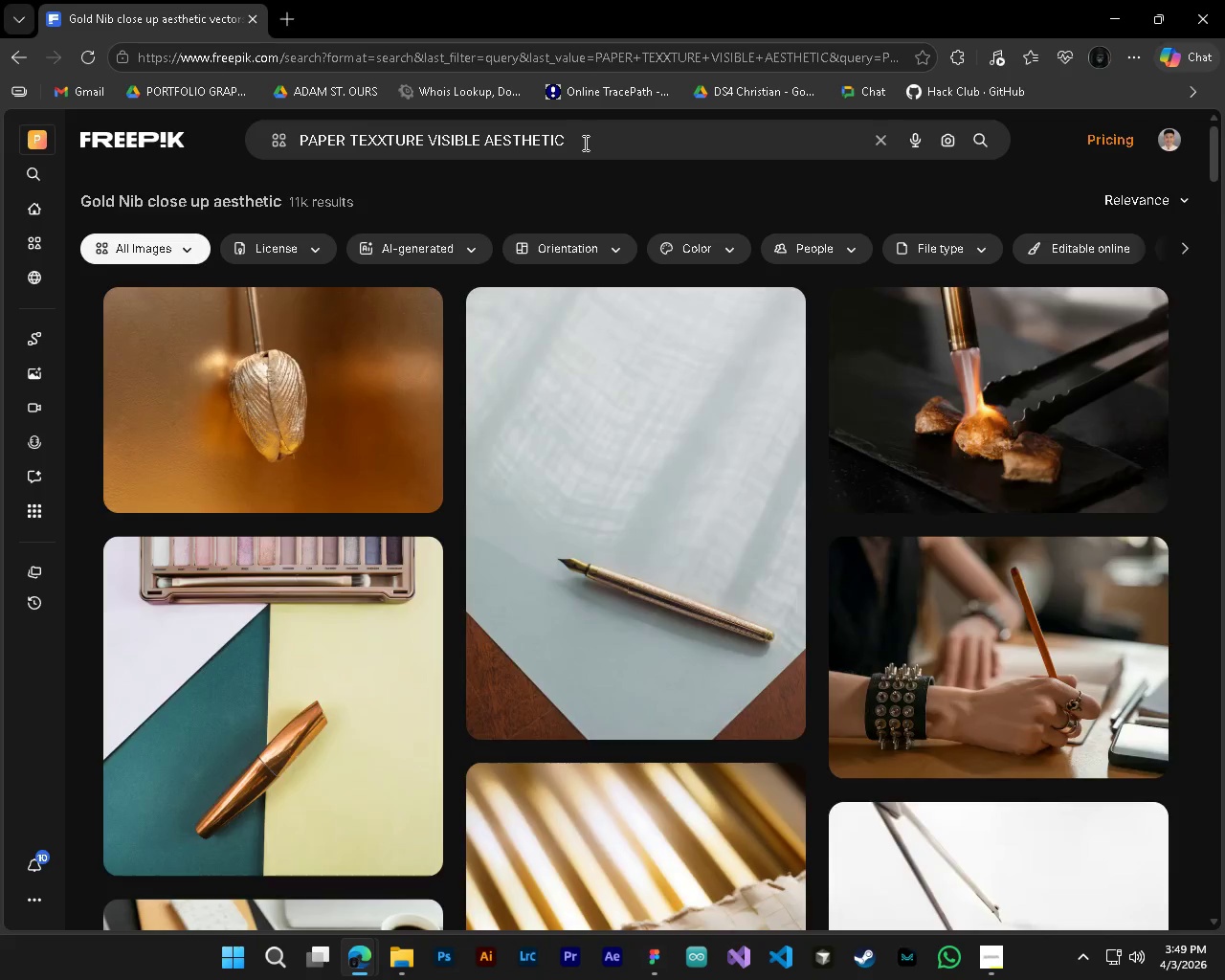 
key(Control+ControlLeft)
 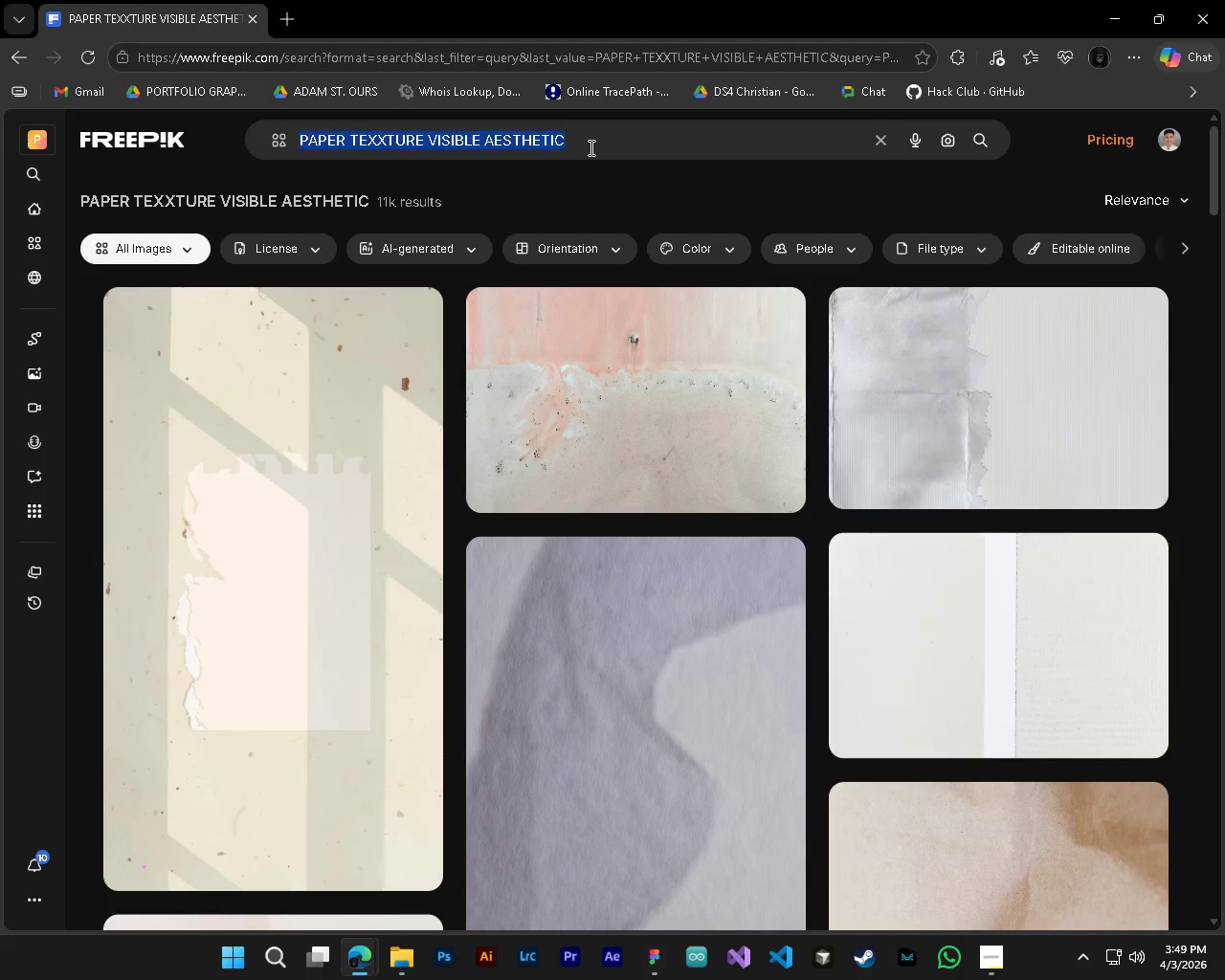 
key(Control+A)
 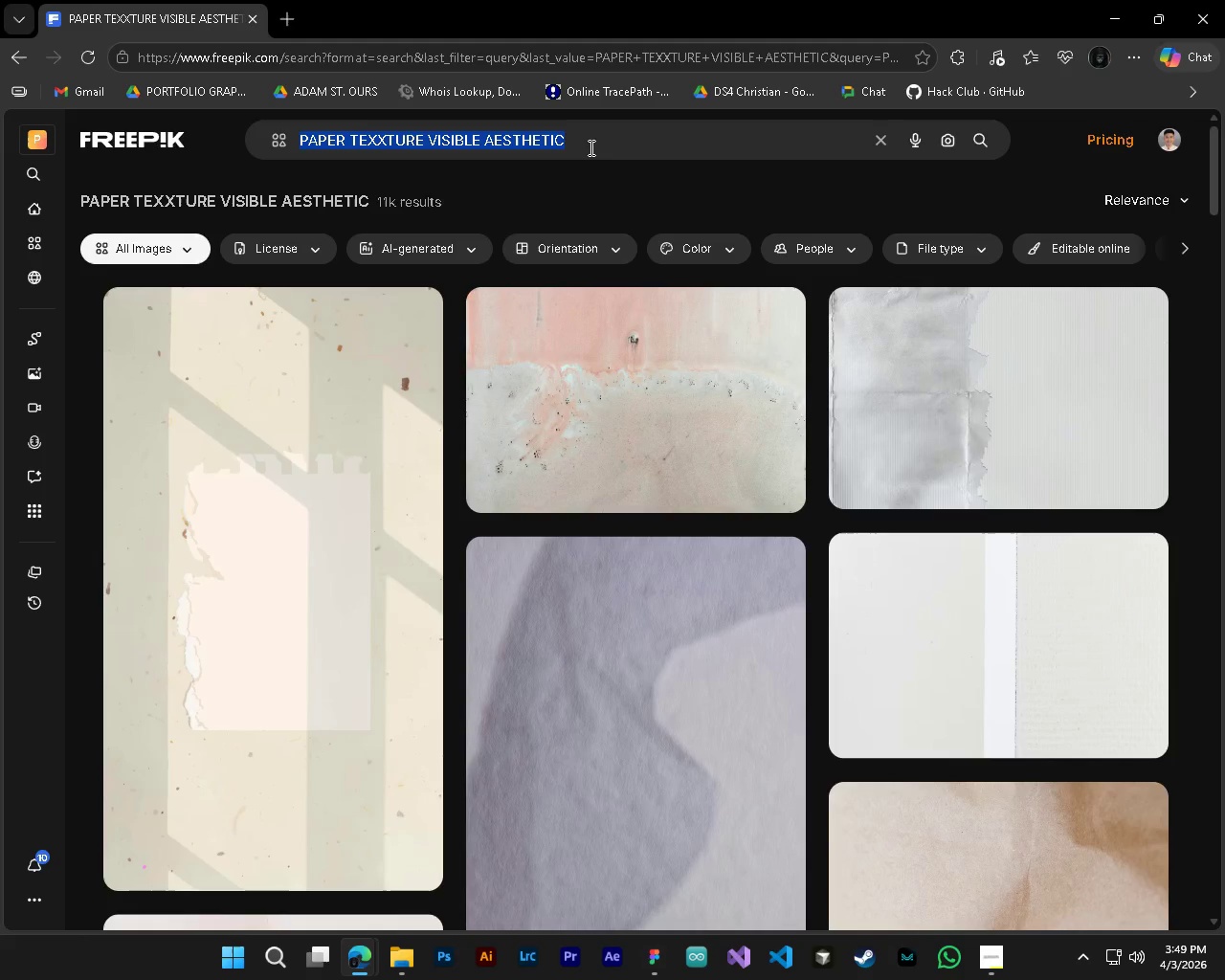 
type(CLOSED + OPEN NOTE)
 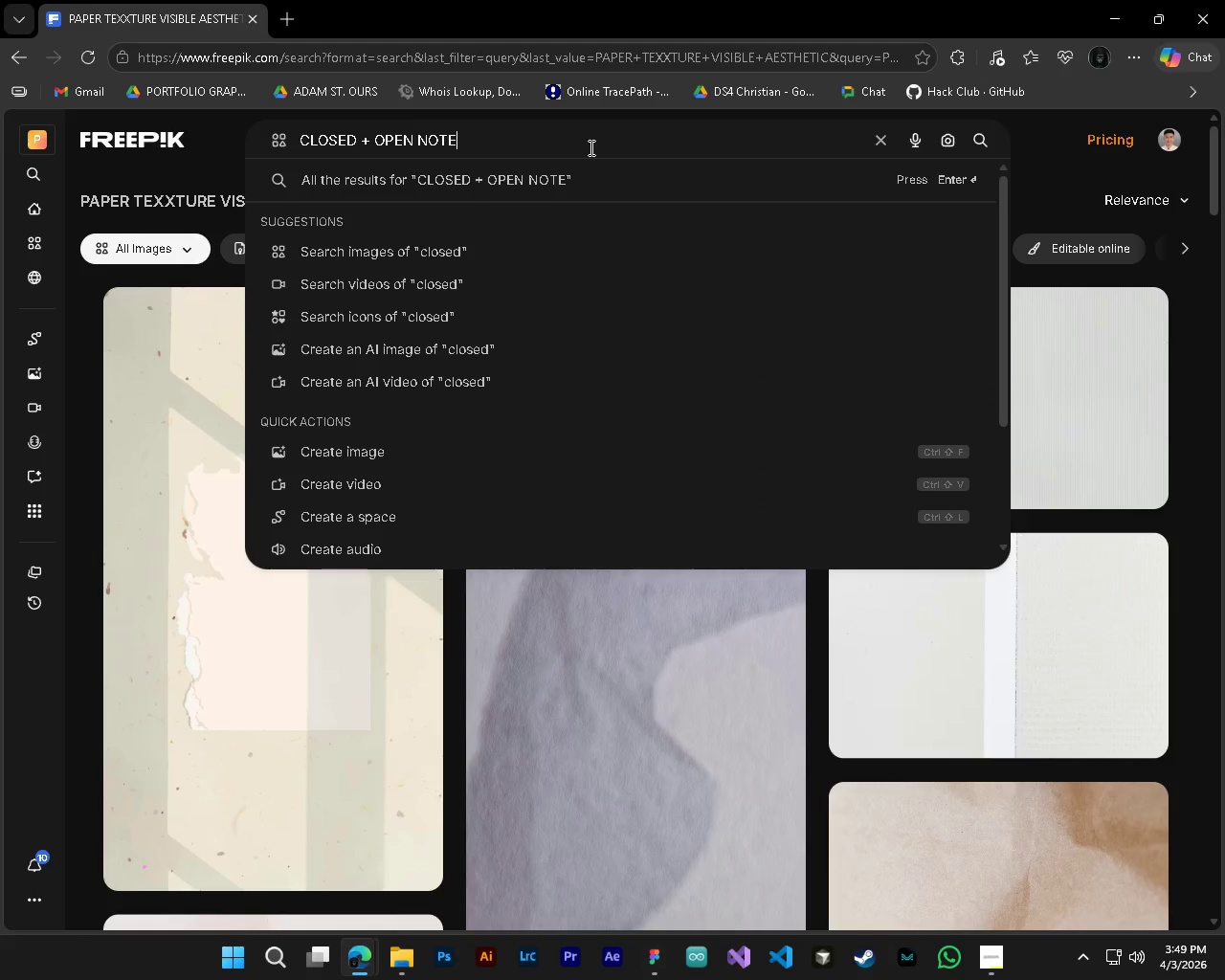 
type(BOOK FOR FOUNTAIN PEN)
 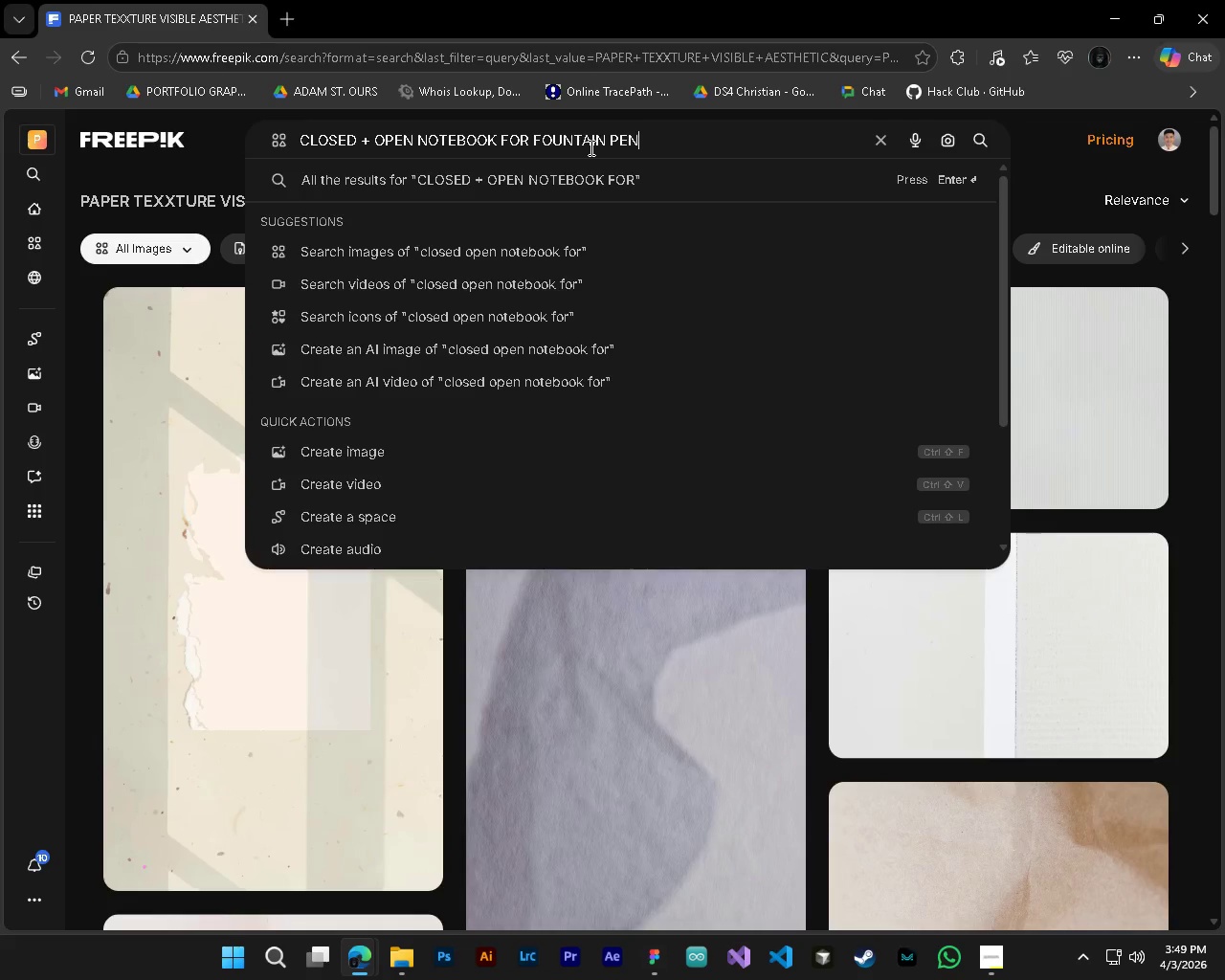 
key(Enter)
 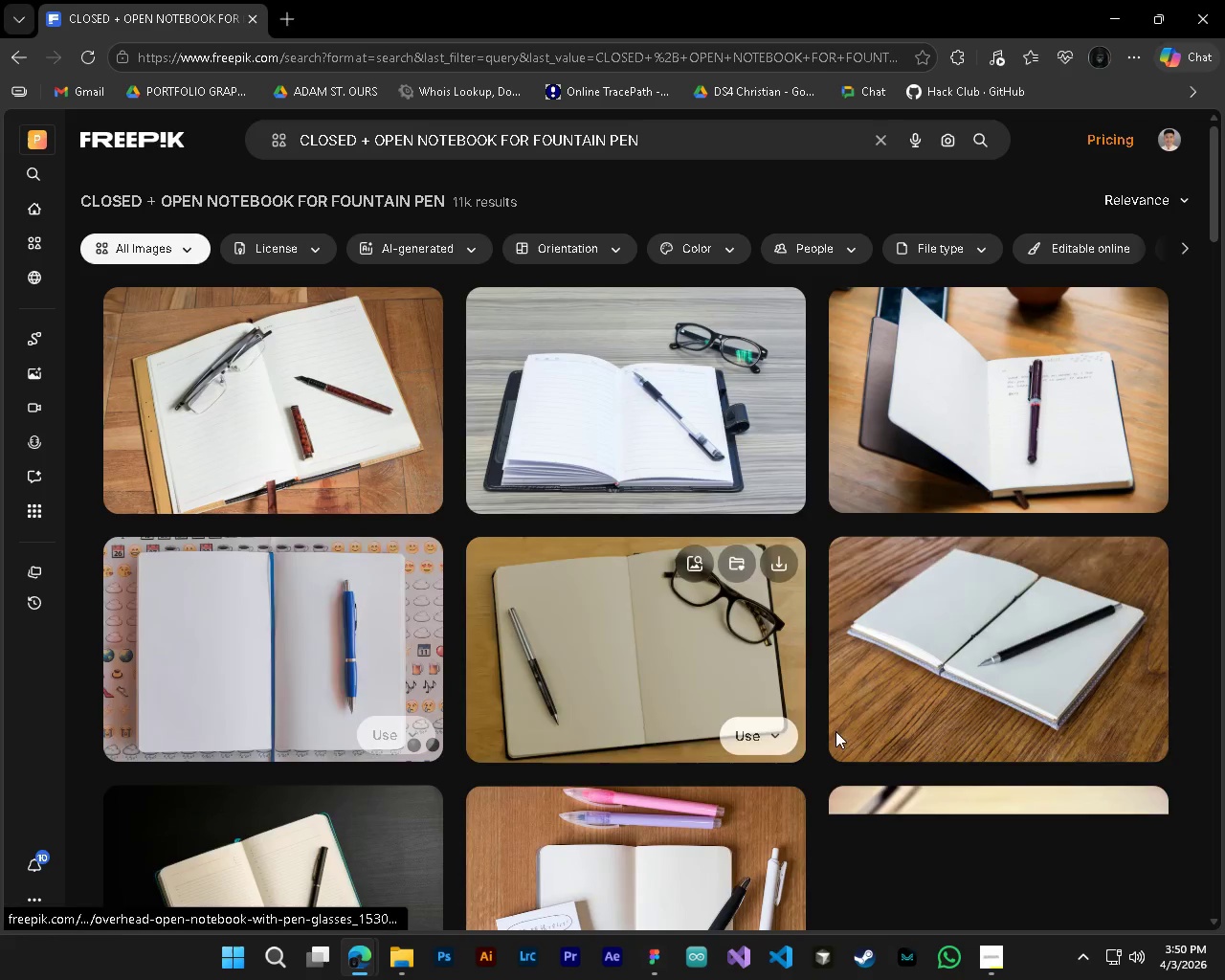 
wait(5.09)
 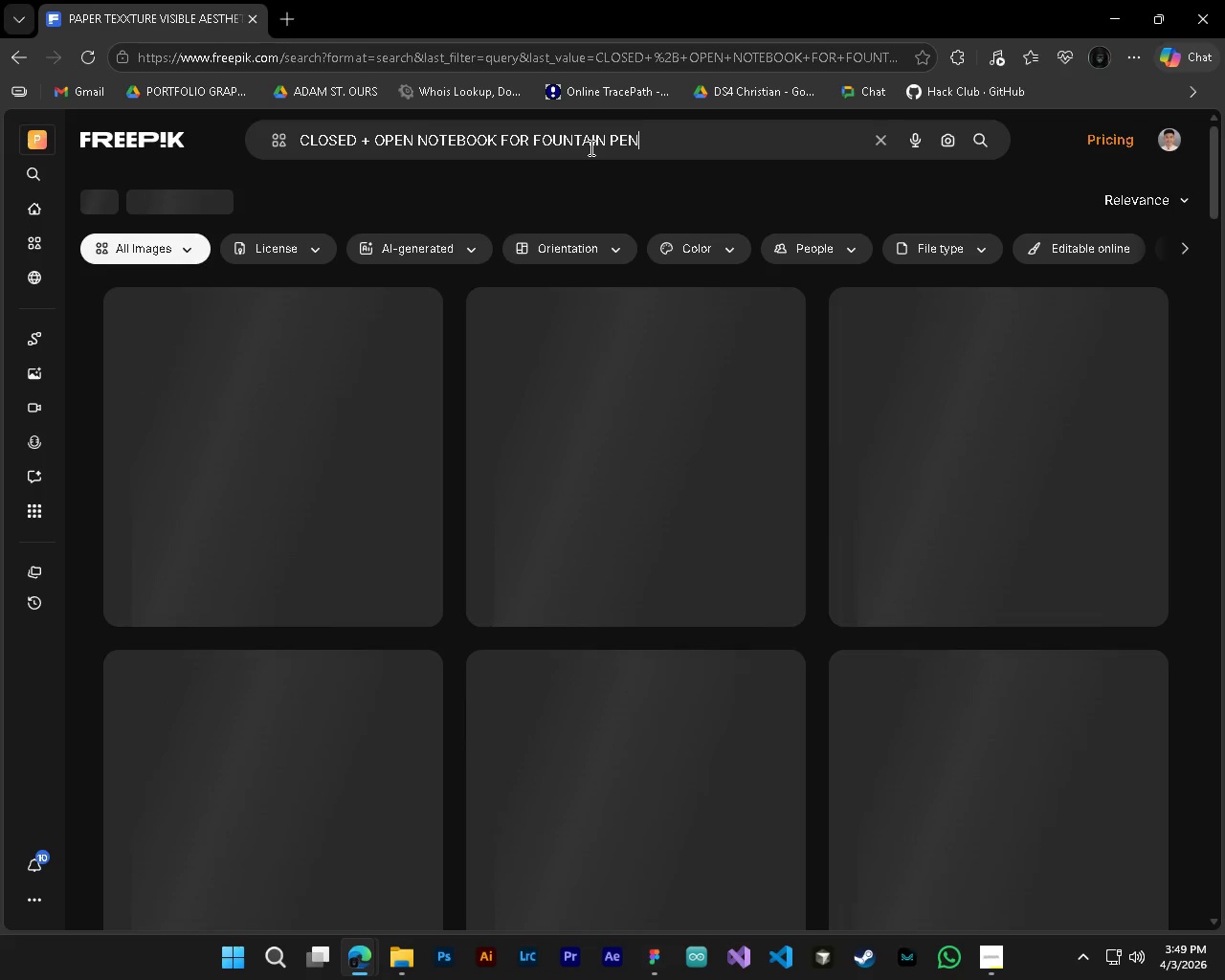 
scroll: coordinate [778, 633], scroll_direction: down, amount: 3.0
 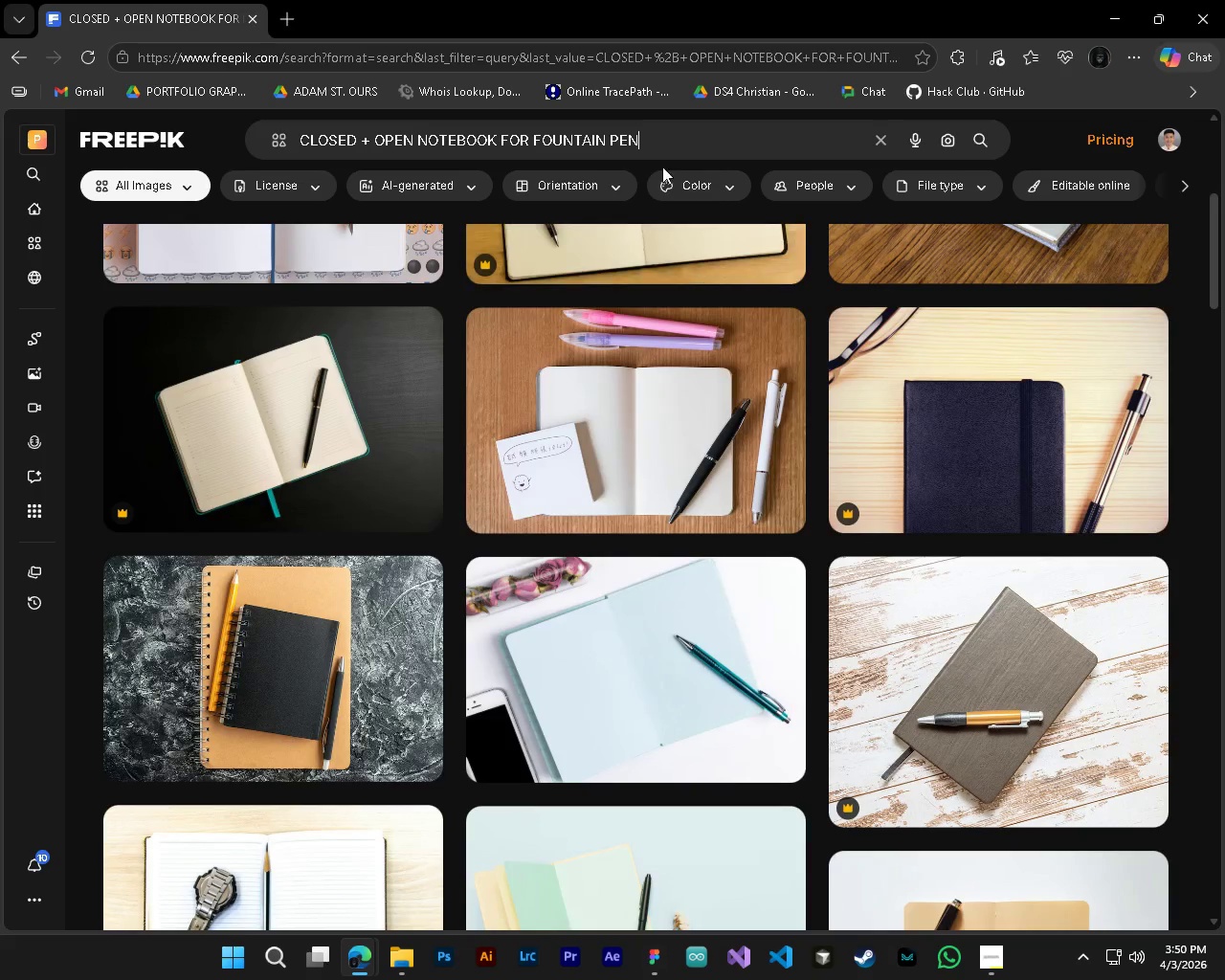 
key(Control+ControlLeft)
 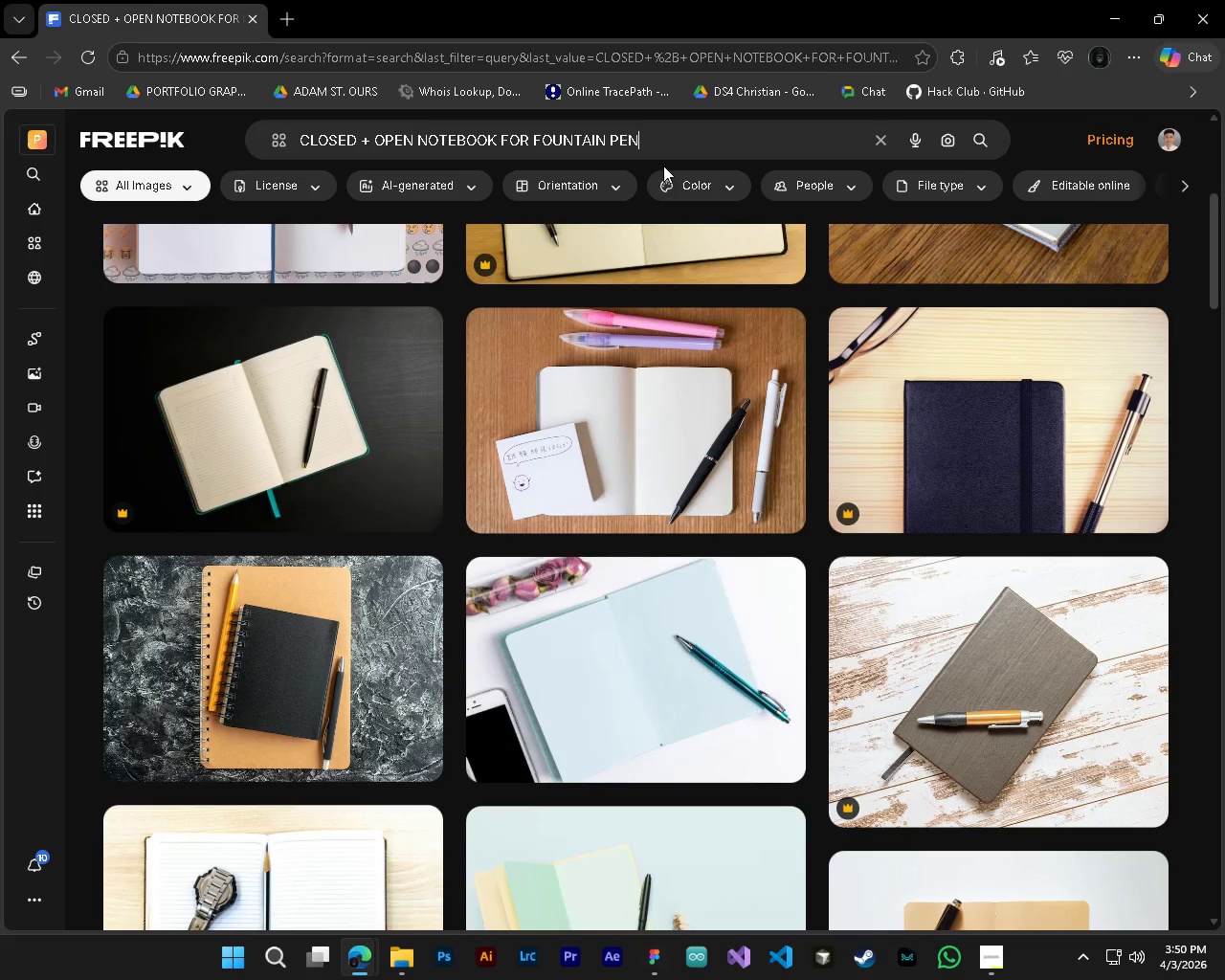 
type( AESTHETIC)
 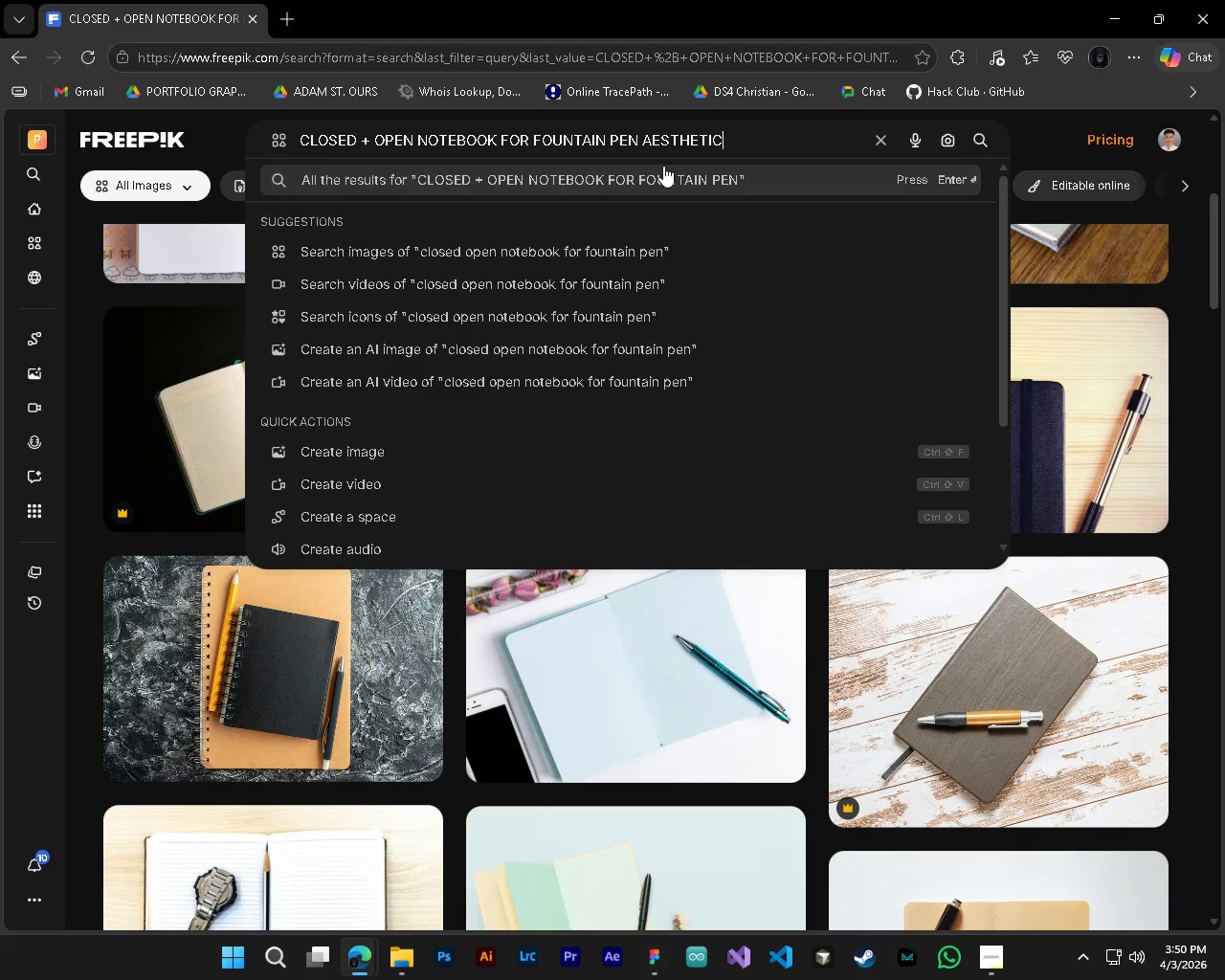 
key(Enter)
 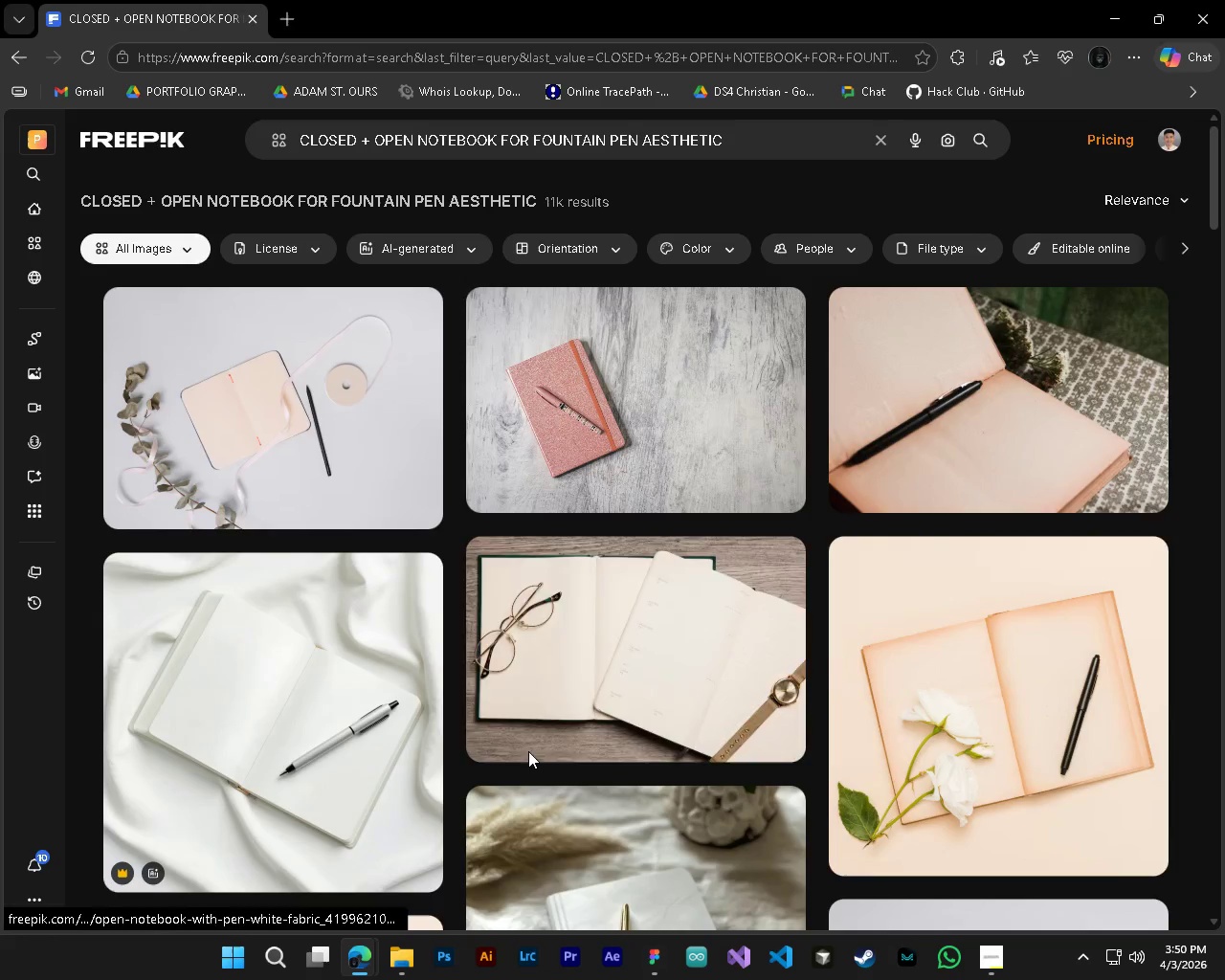 
wait(5.06)
 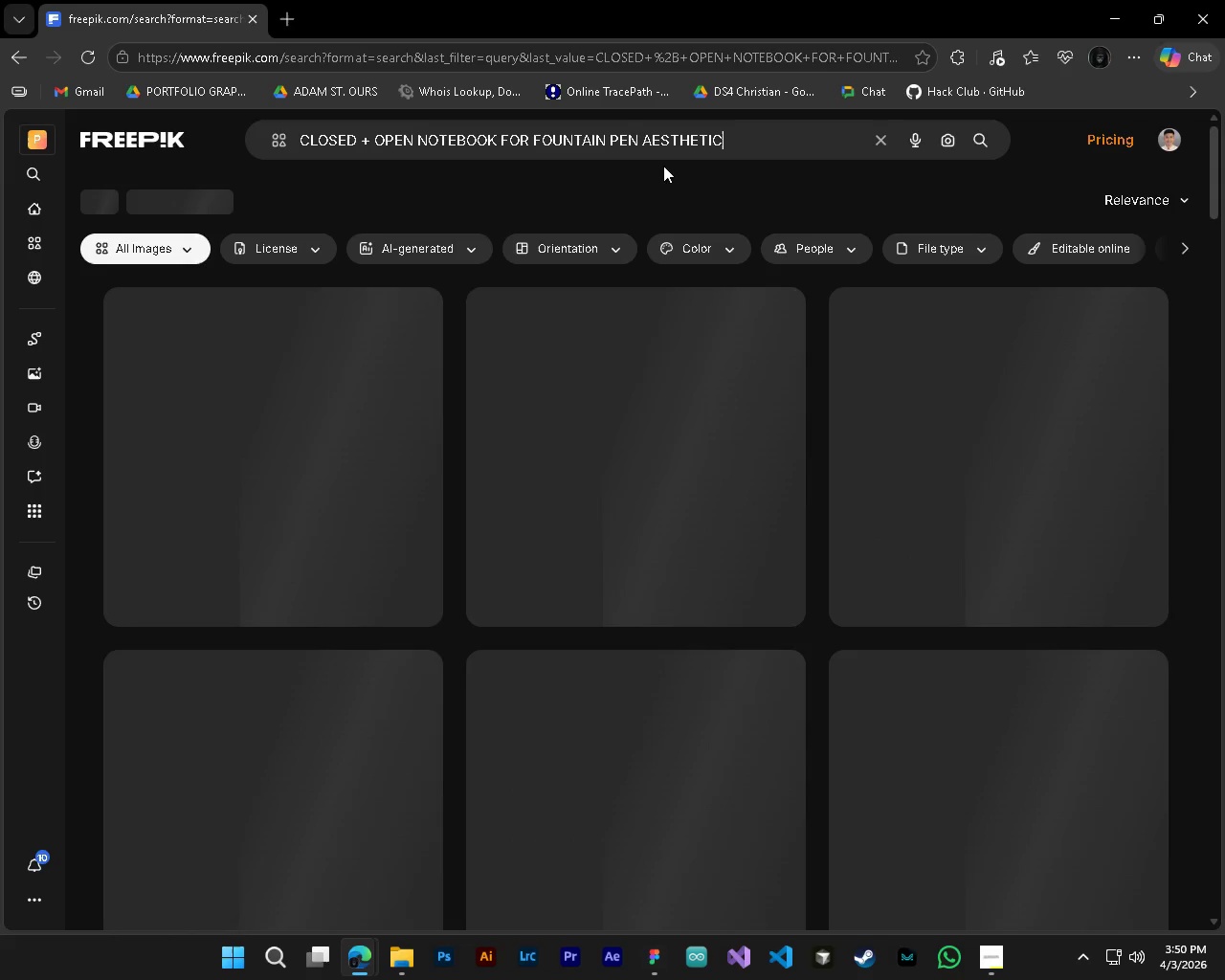 
scroll: coordinate [464, 679], scroll_direction: down, amount: 9.0
 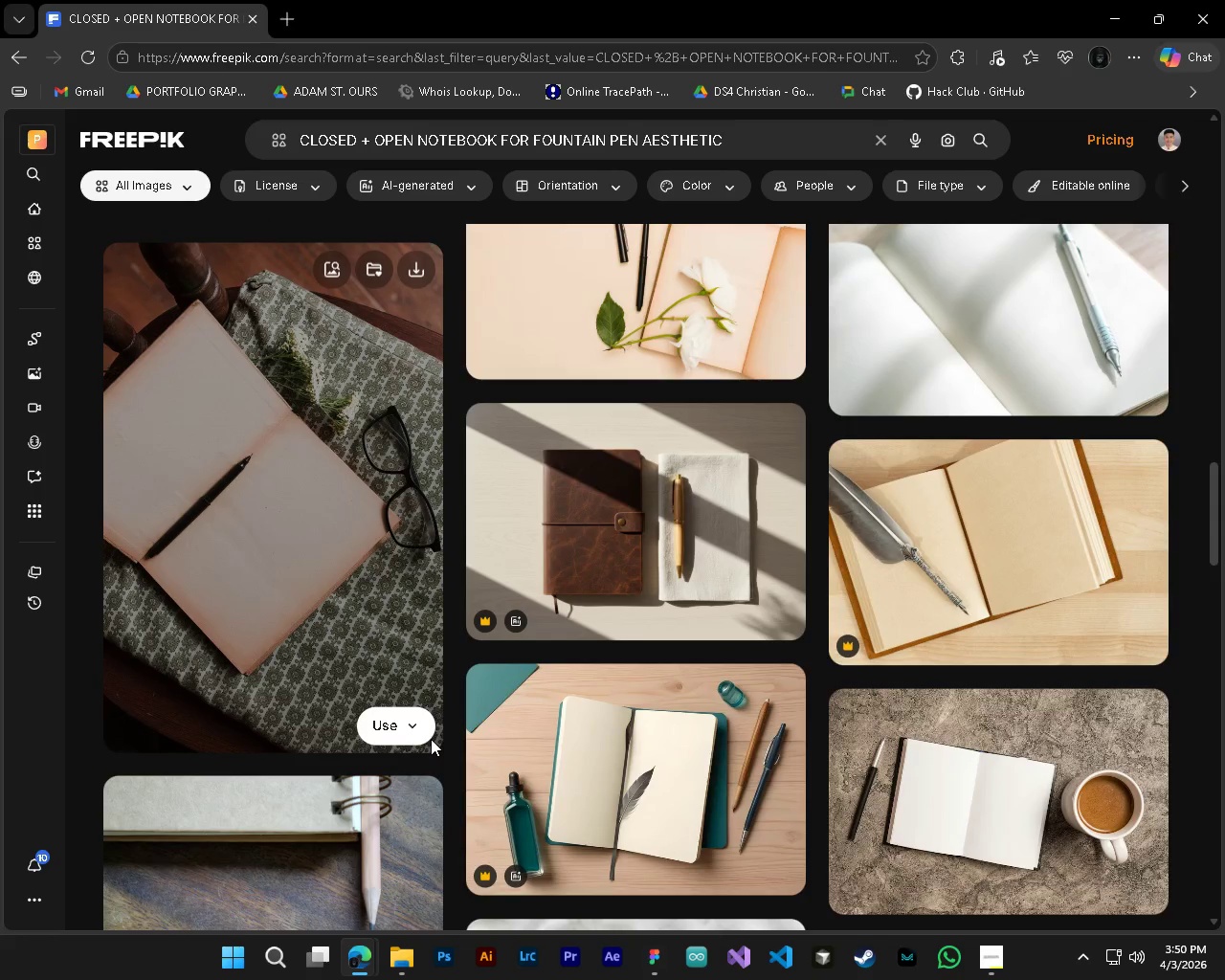 
wait(5.77)
 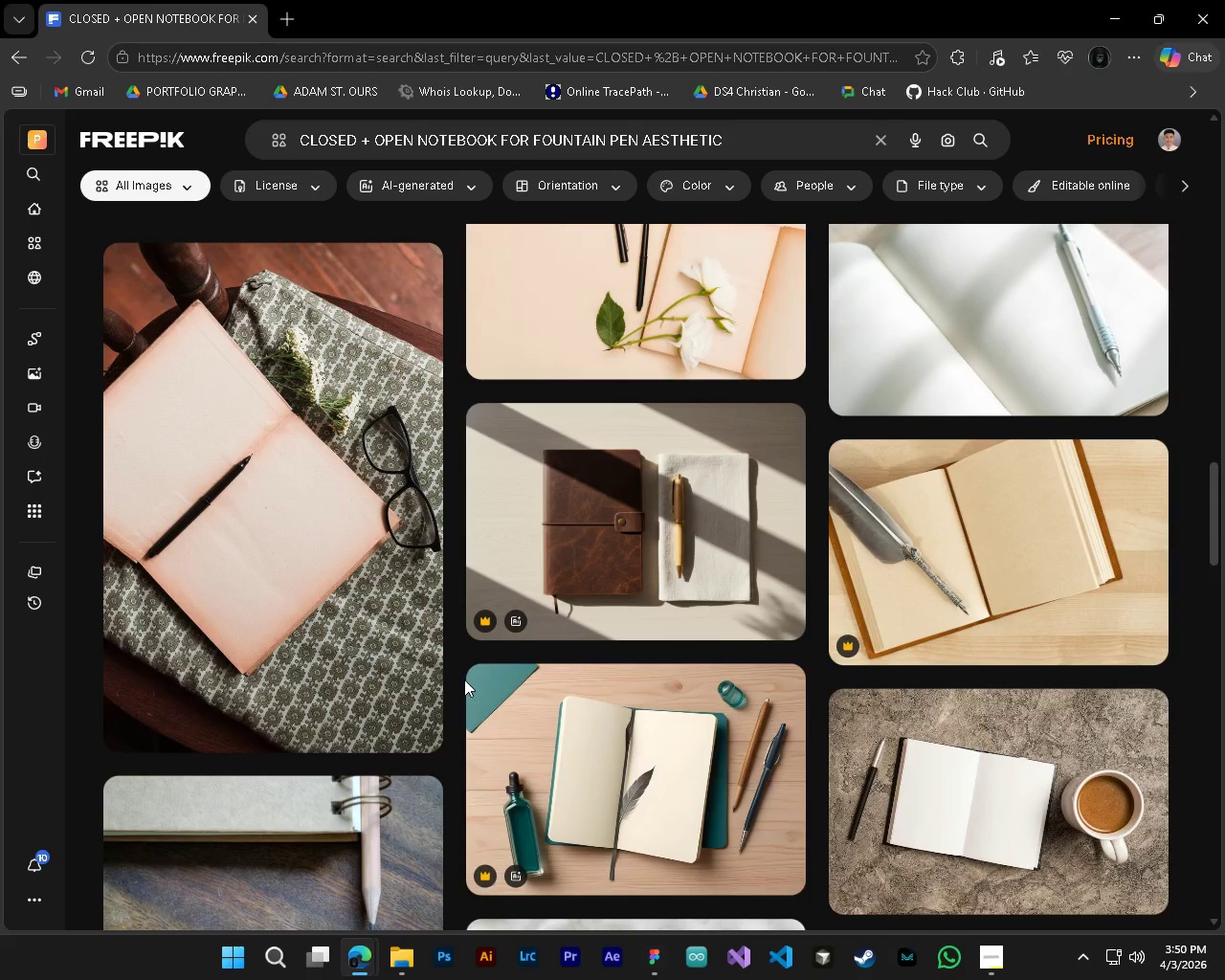 
scroll: coordinate [150, 796], scroll_direction: down, amount: 17.0
 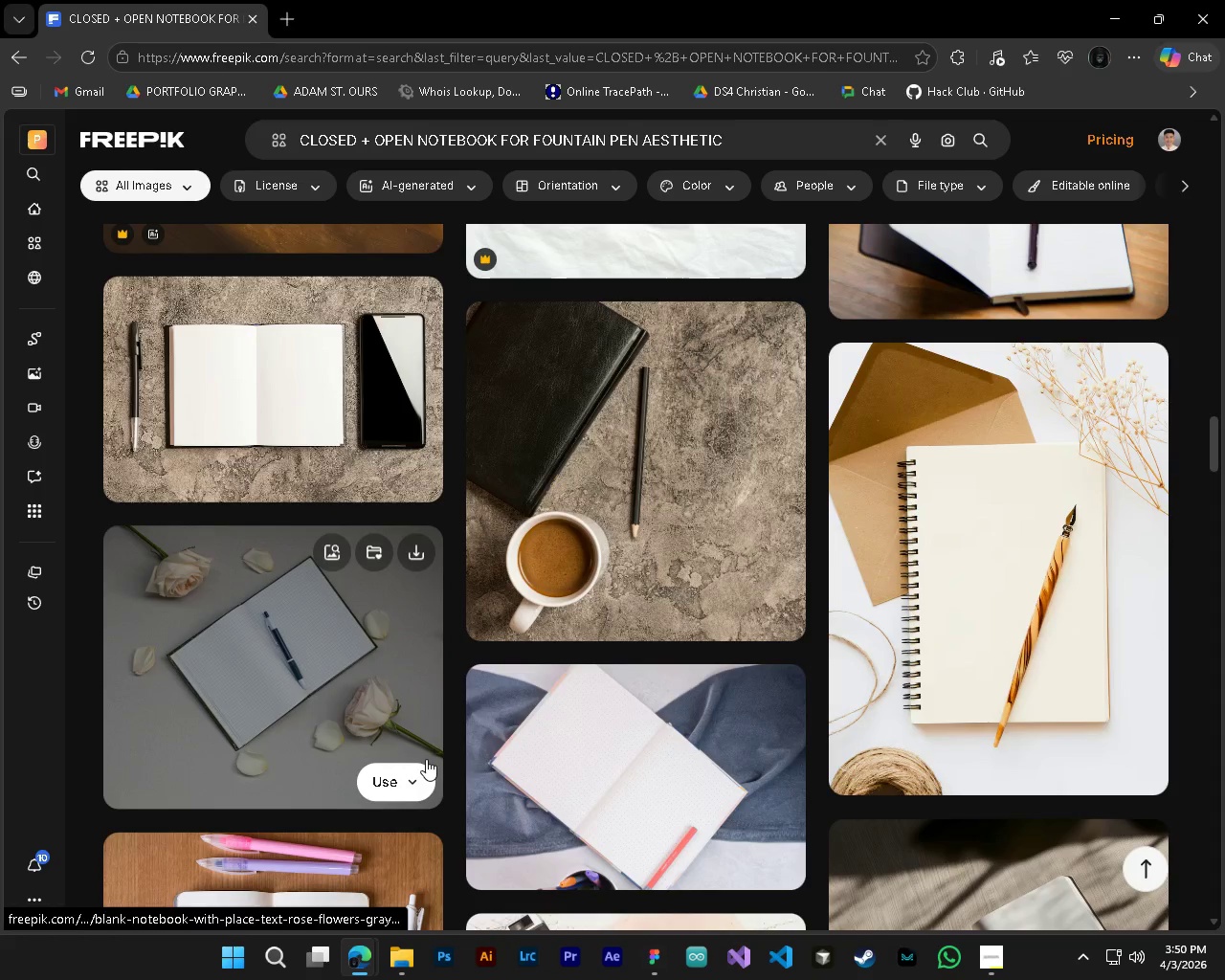 
scroll: coordinate [830, 771], scroll_direction: down, amount: 28.0
 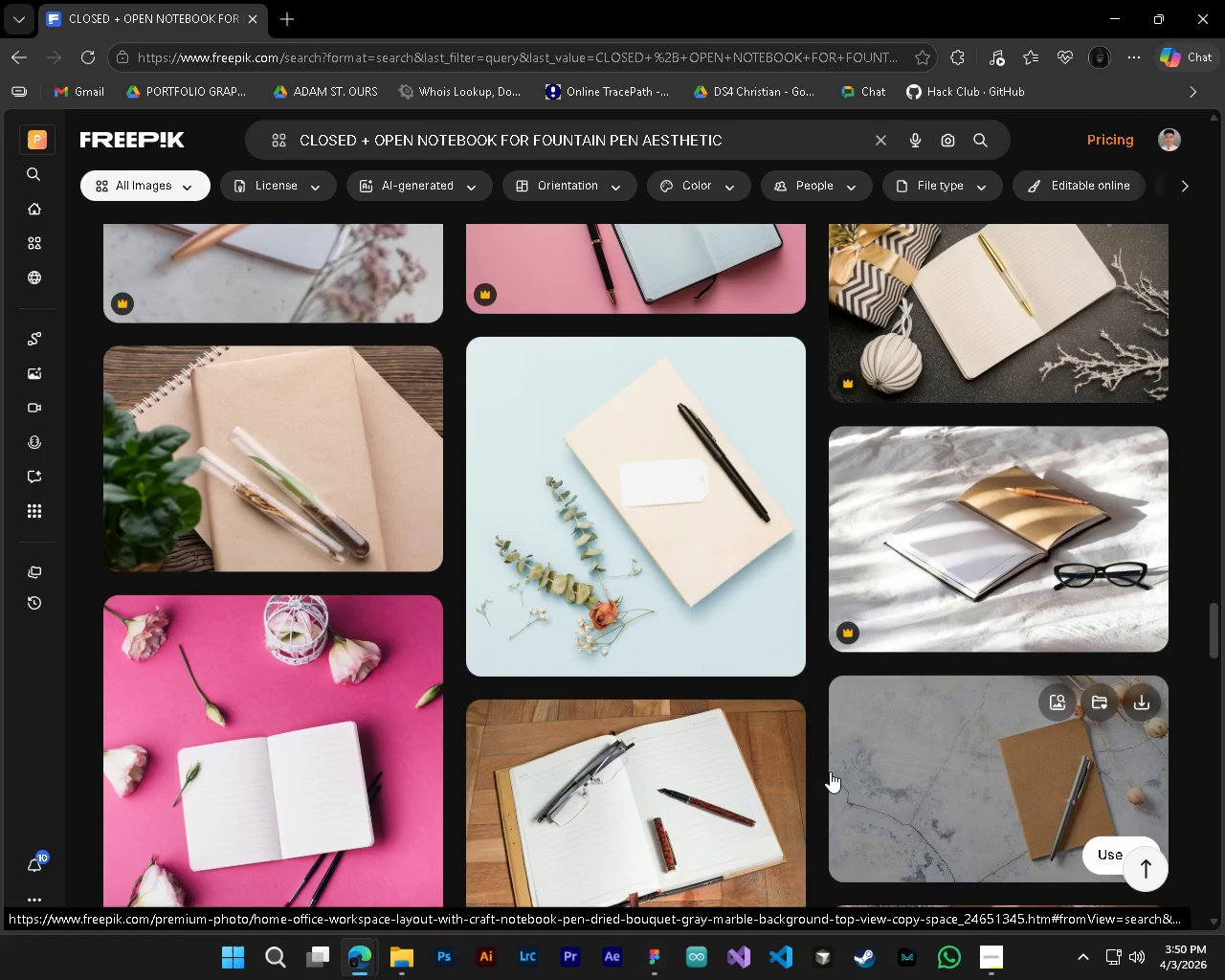 
scroll: coordinate [830, 771], scroll_direction: up, amount: 2.0
 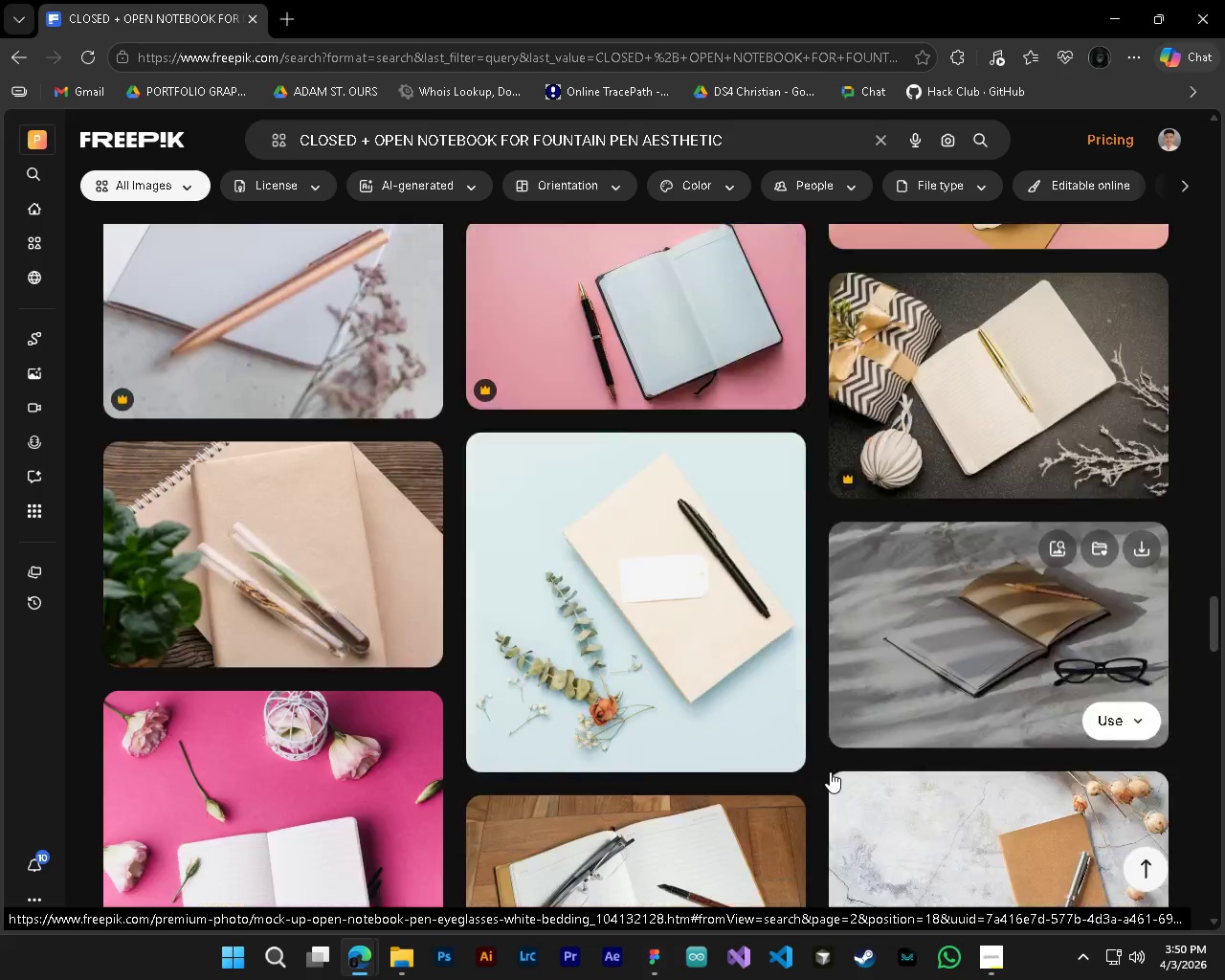 
scroll: coordinate [830, 771], scroll_direction: down, amount: 15.0
 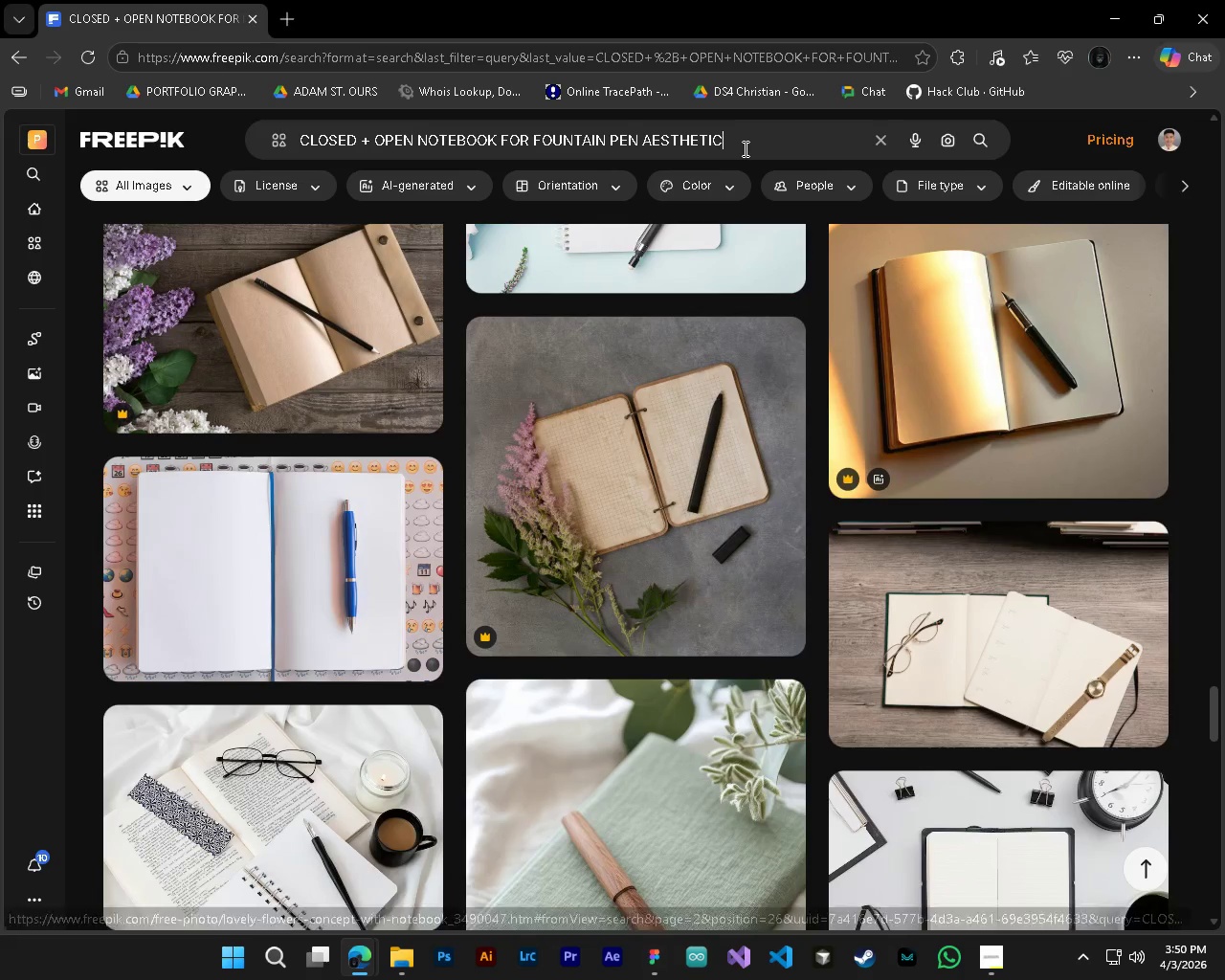 
type( A)
key(Backspace)
type(CALLIGRAPHY)
 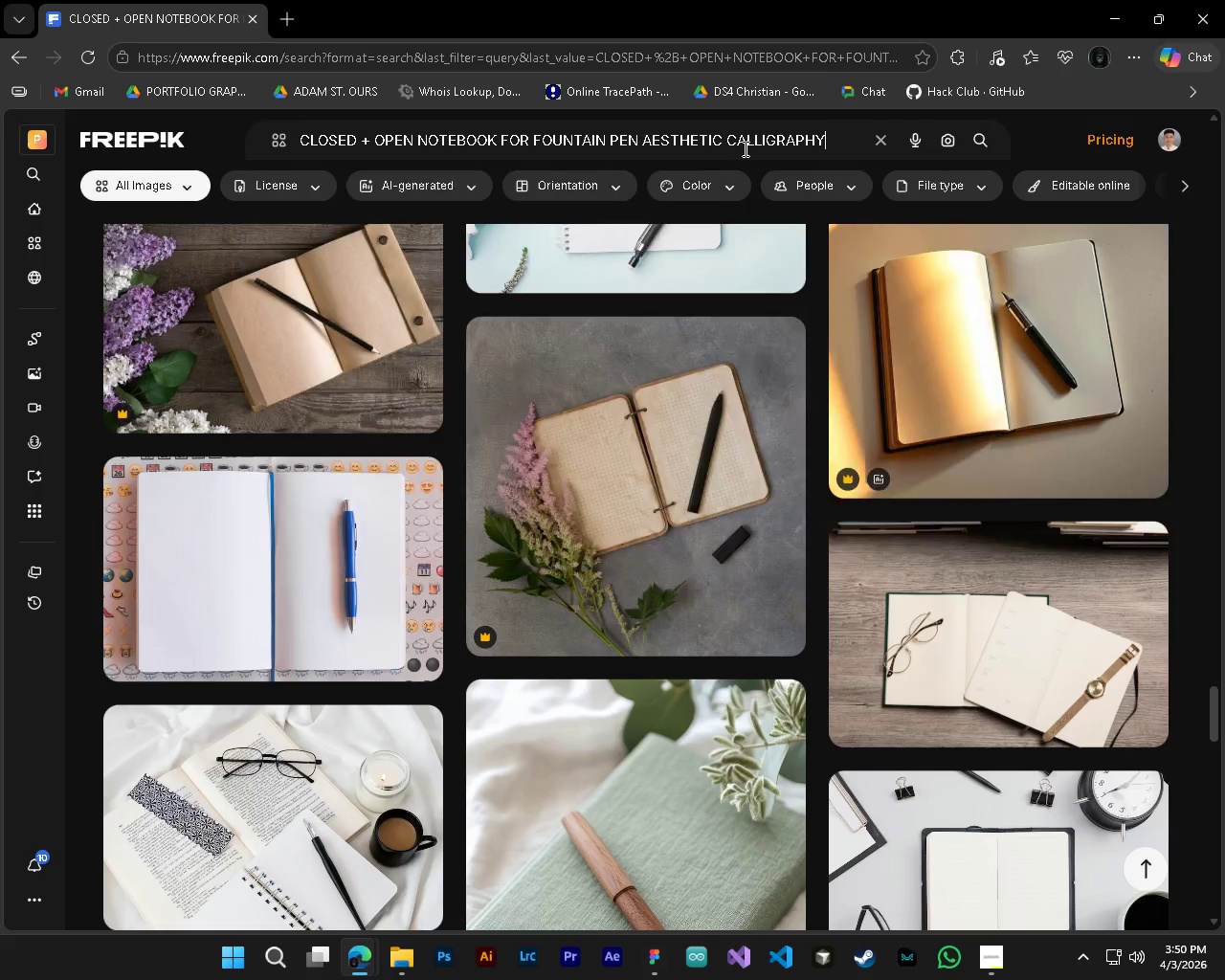 
key(Enter)
 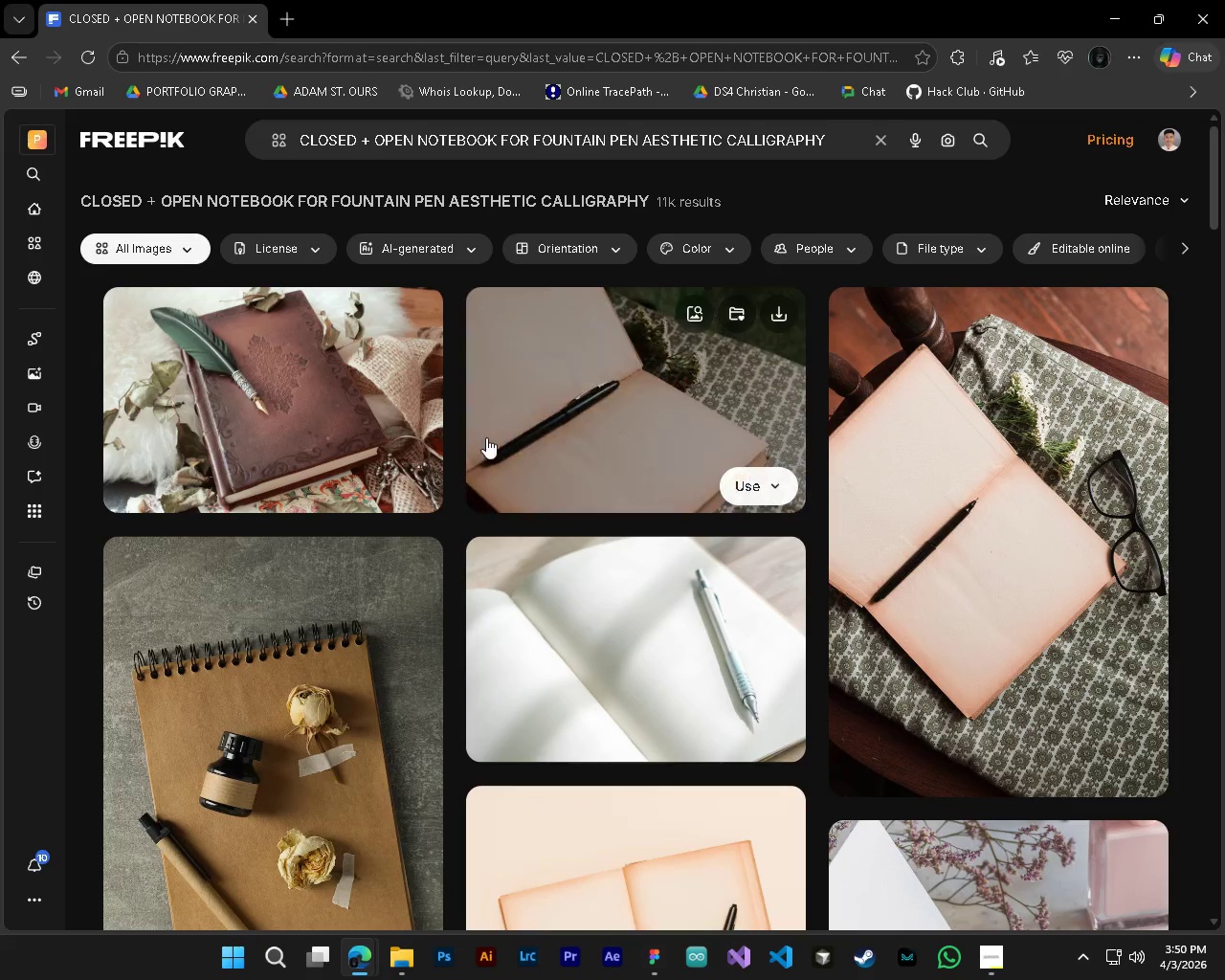 
wait(6.47)
 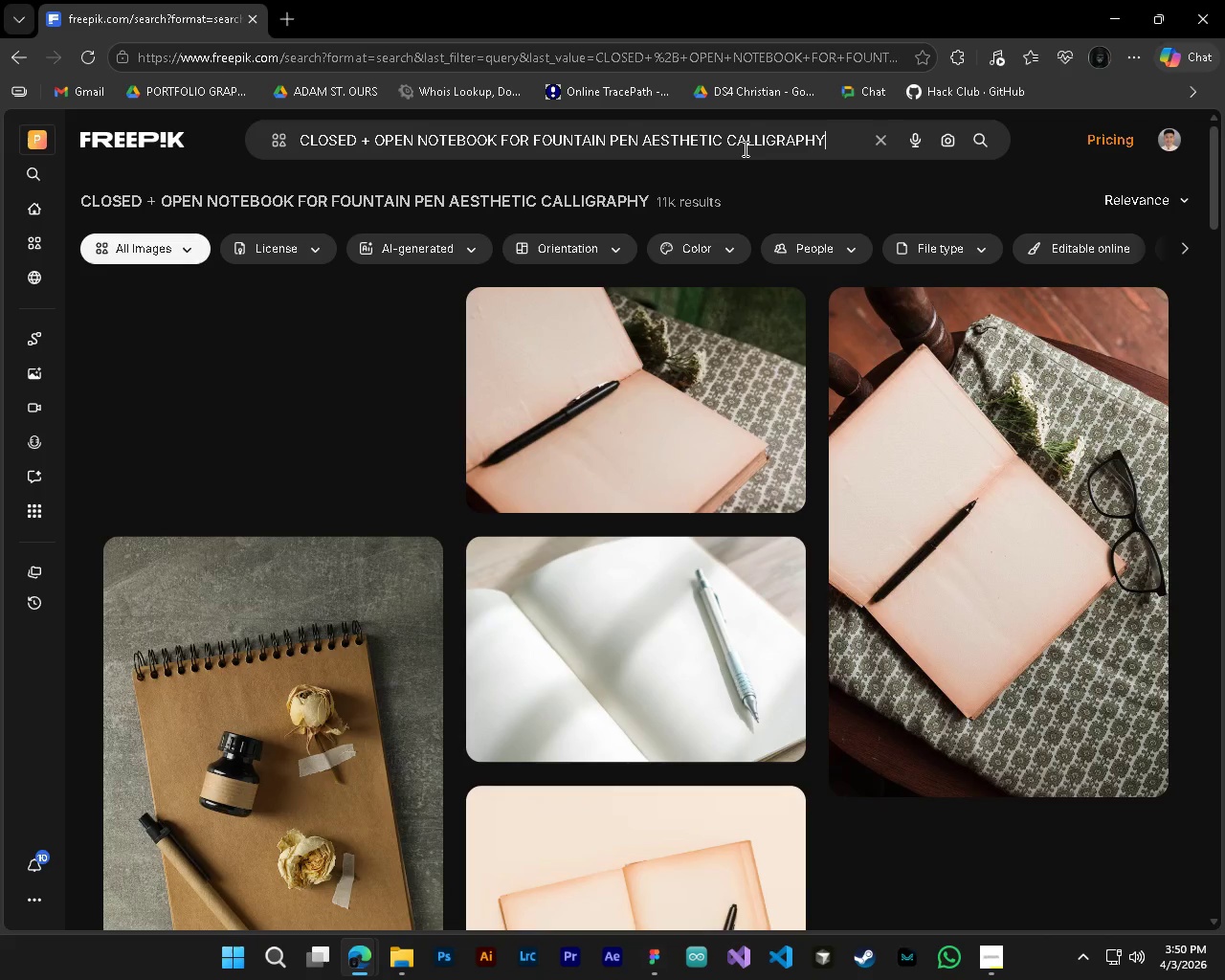 
scroll: coordinate [500, 681], scroll_direction: up, amount: 2.0
 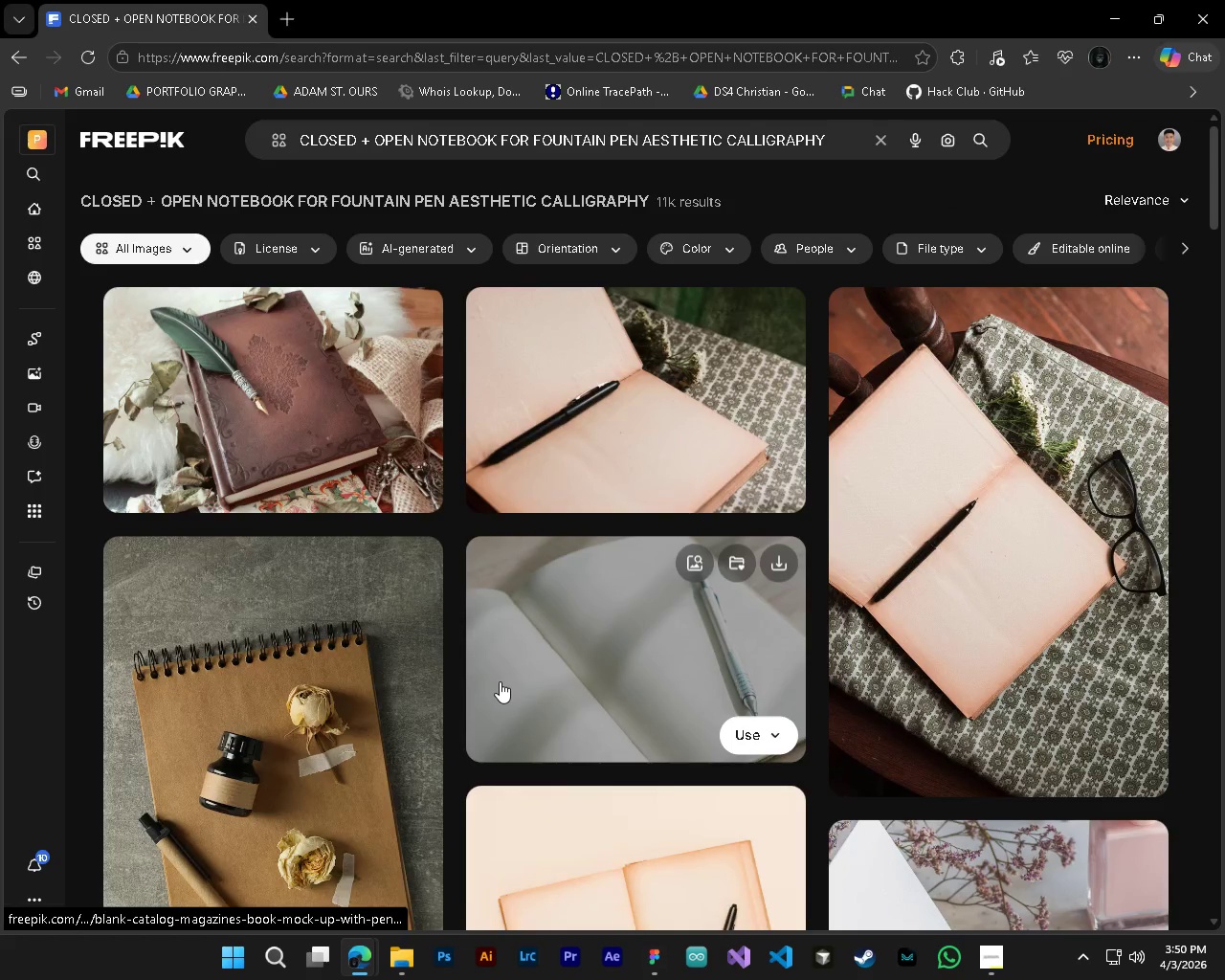 
scroll: coordinate [352, 743], scroll_direction: down, amount: 22.0
 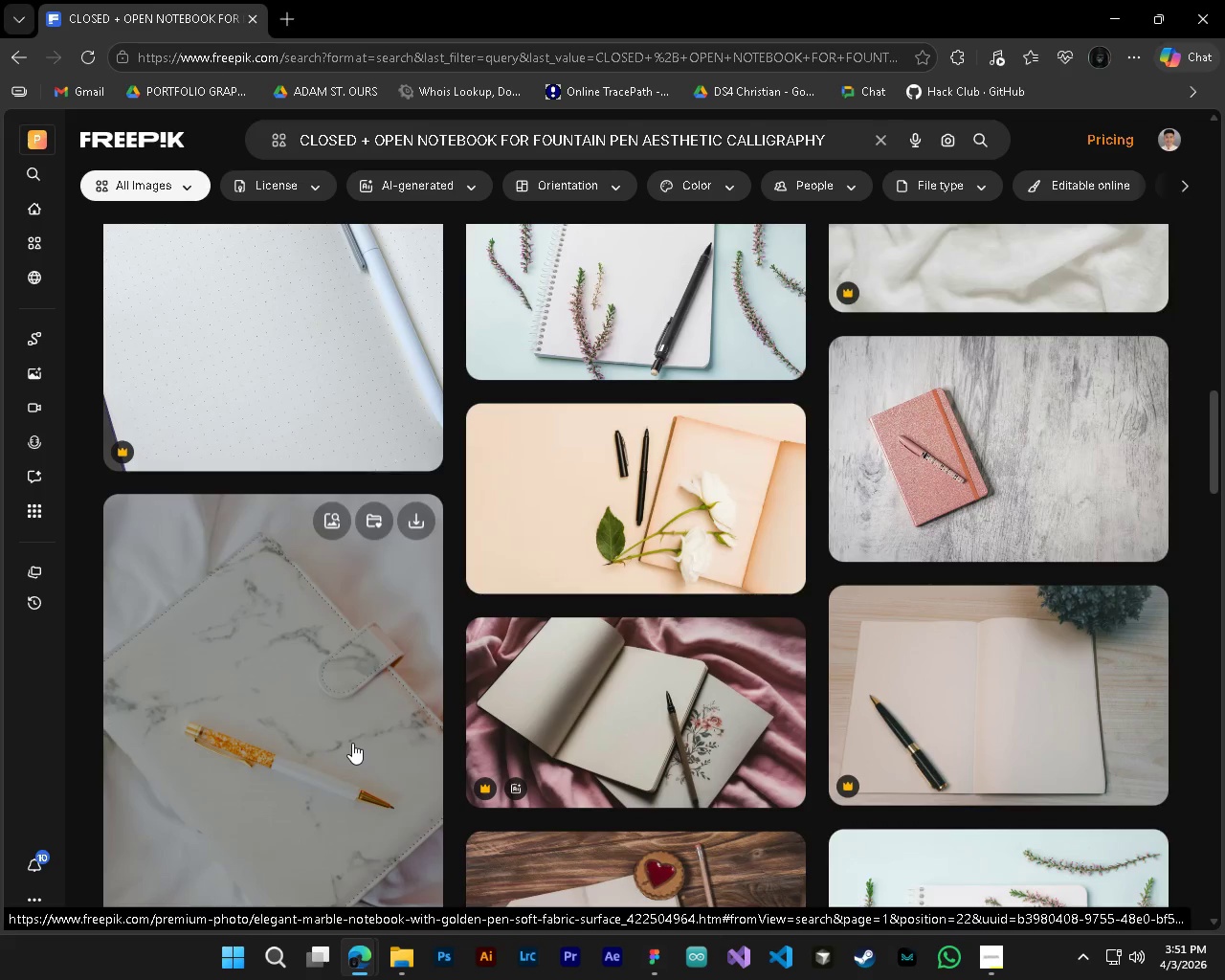 
scroll: coordinate [795, 759], scroll_direction: down, amount: 22.0
 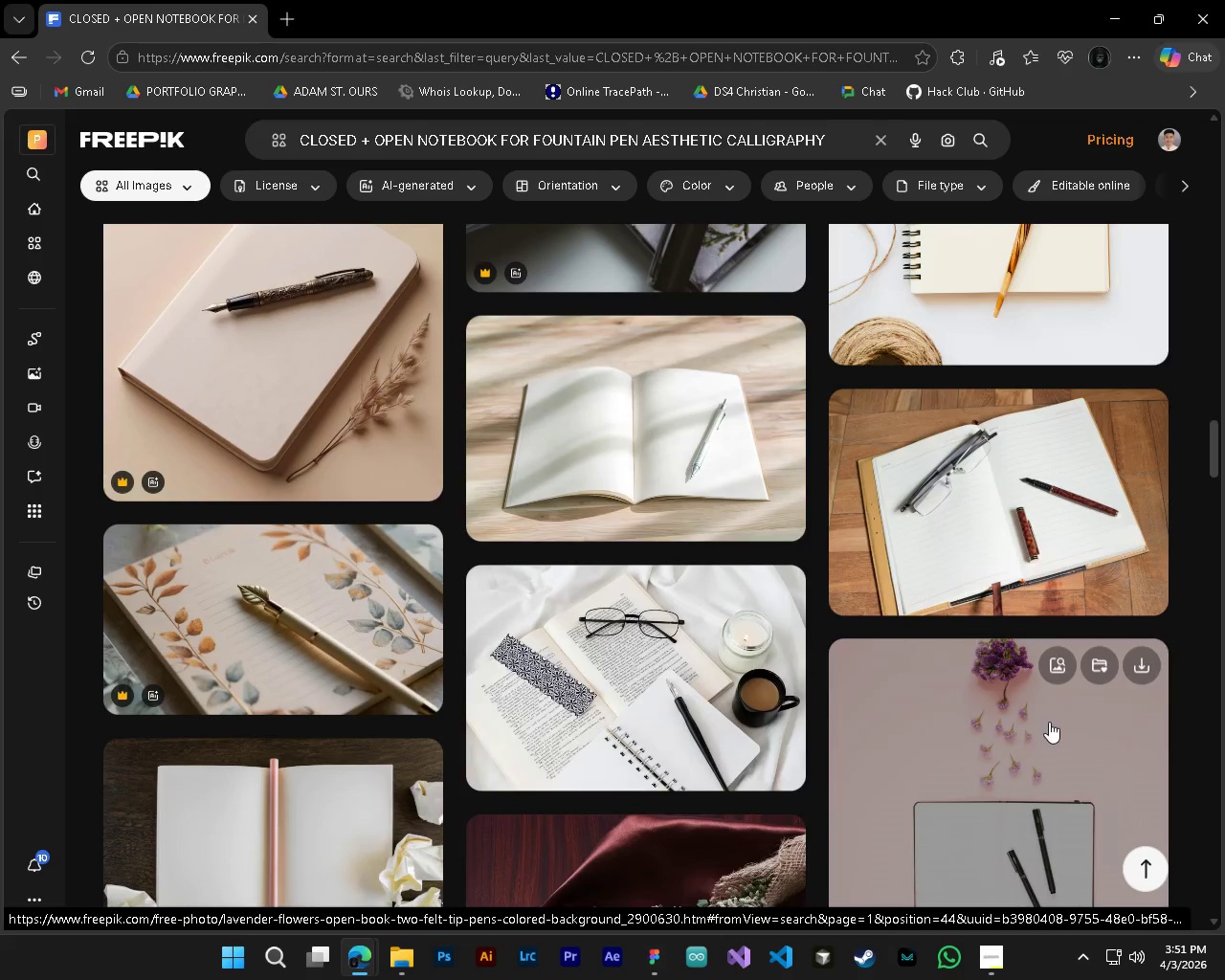 
scroll: coordinate [837, 695], scroll_direction: down, amount: 15.0
 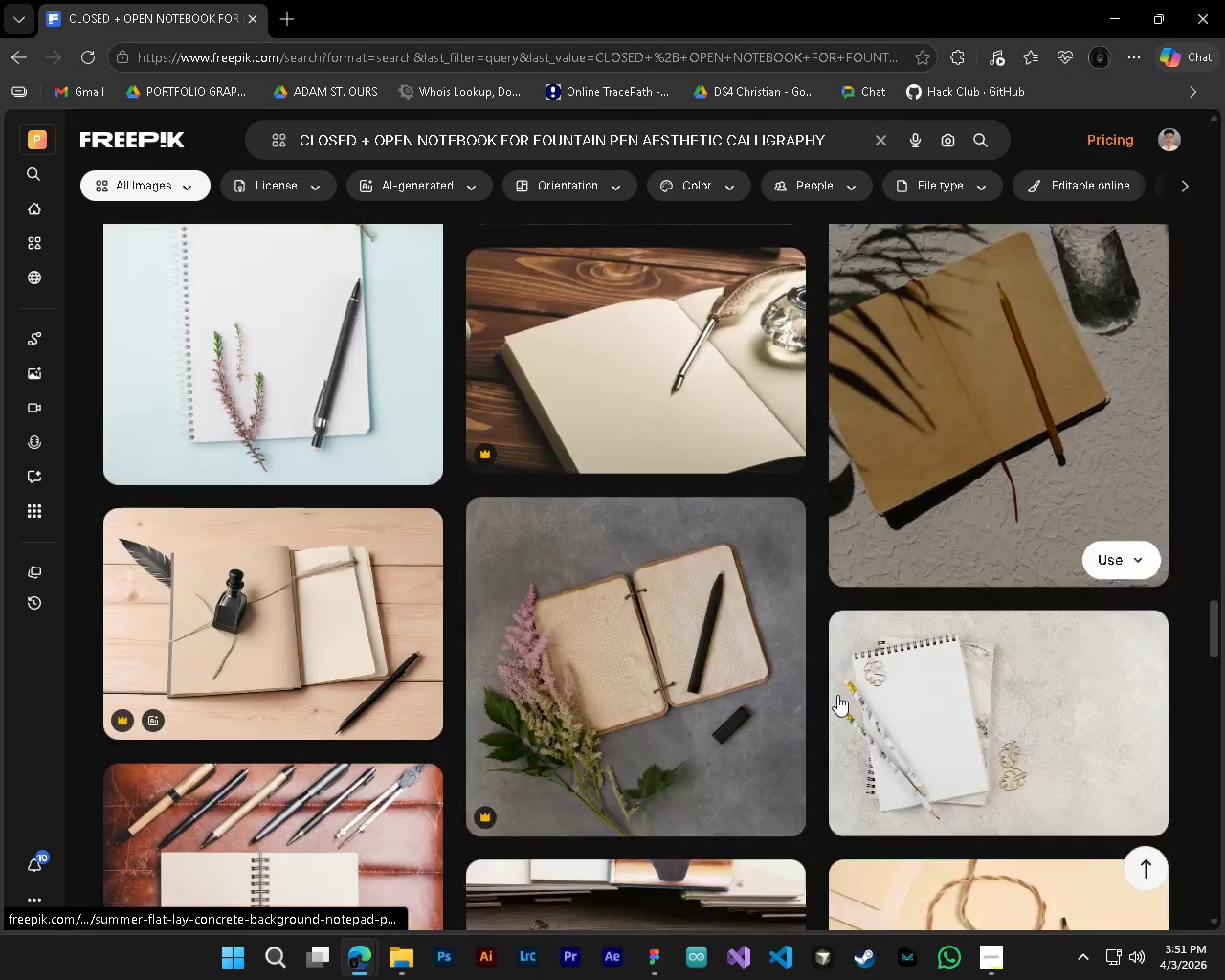 
scroll: coordinate [838, 695], scroll_direction: up, amount: 3.0
 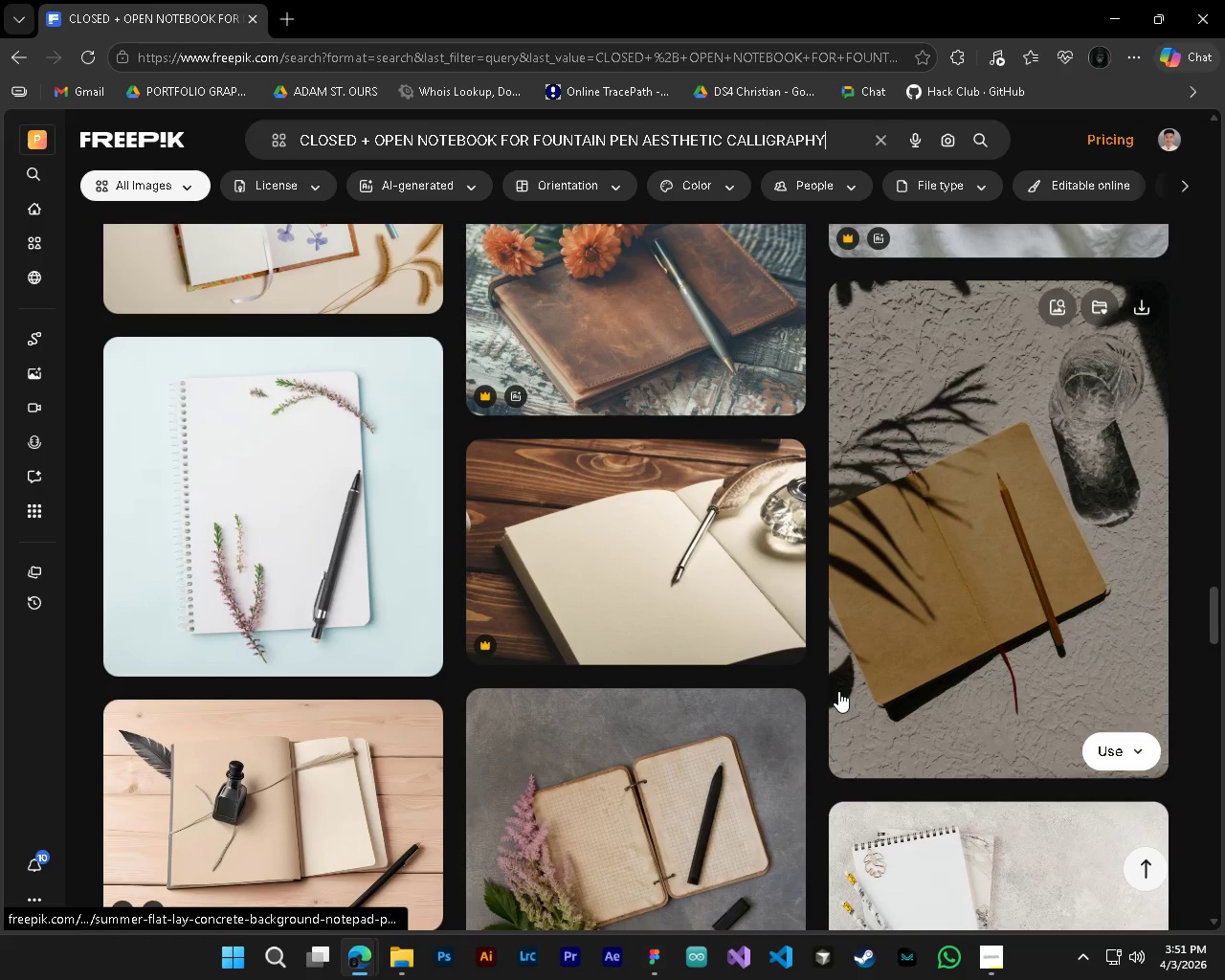 
scroll: coordinate [604, 744], scroll_direction: down, amount: 13.0
 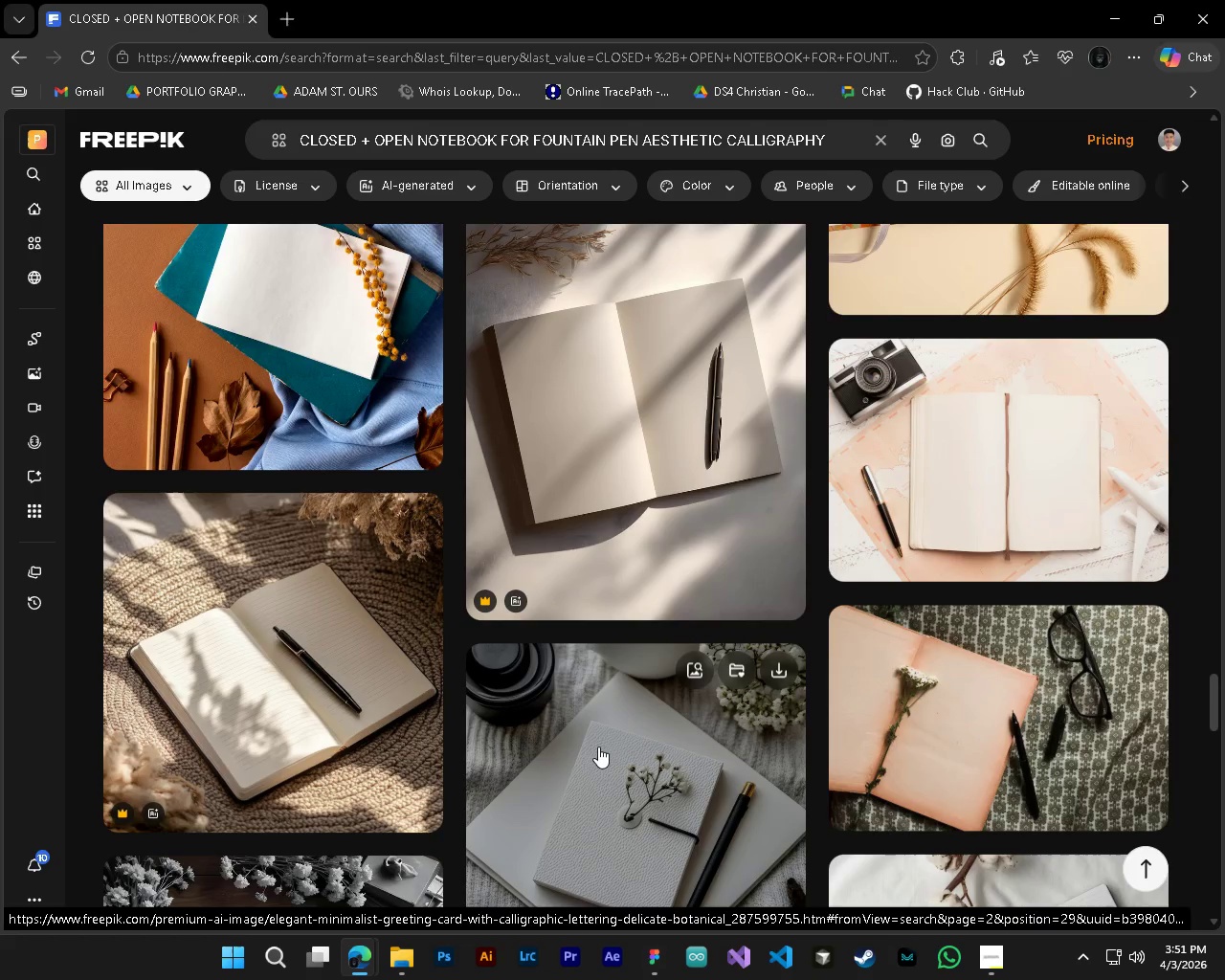 
wait(5.53)
 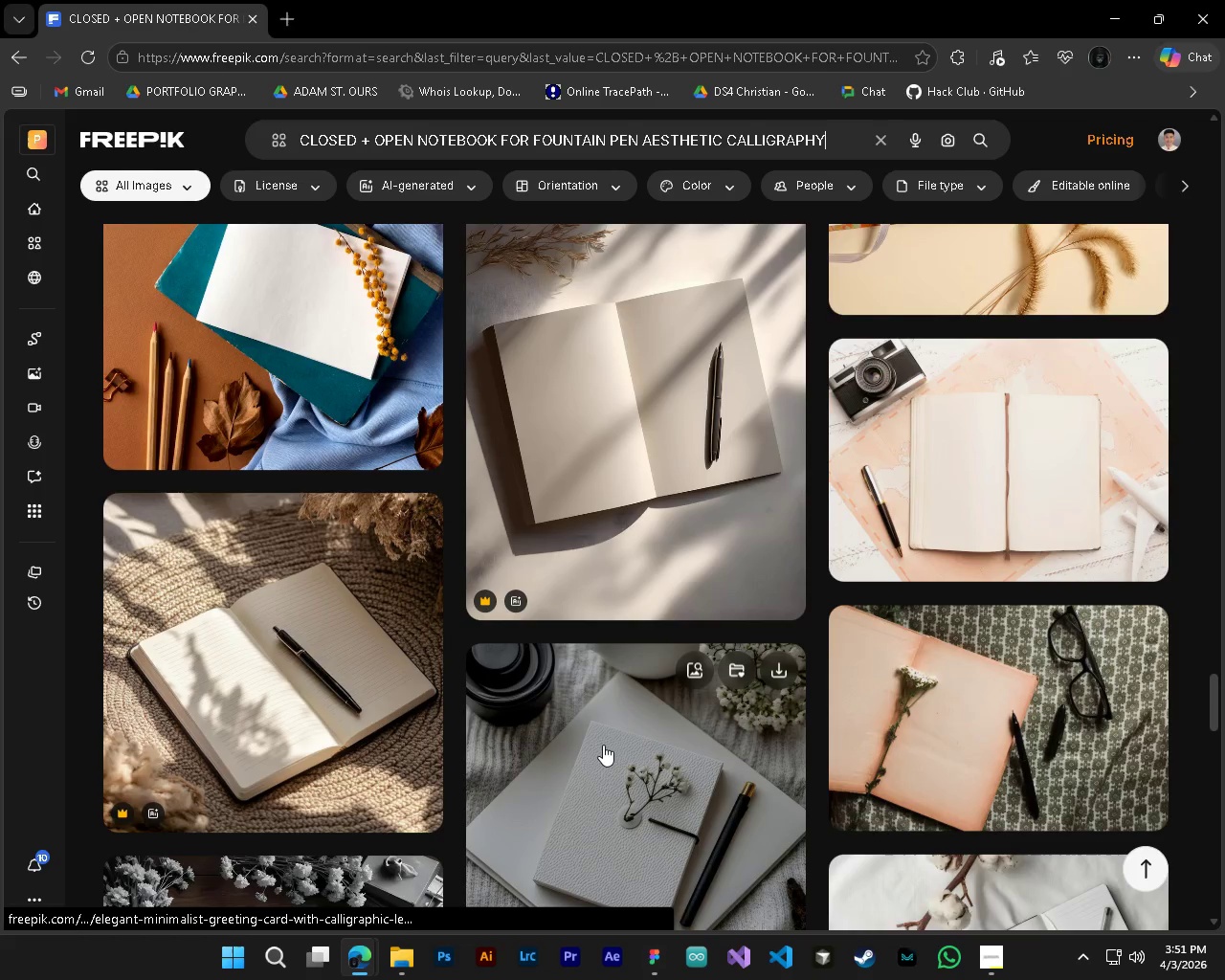 
scroll: coordinate [598, 746], scroll_direction: down, amount: 4.0
 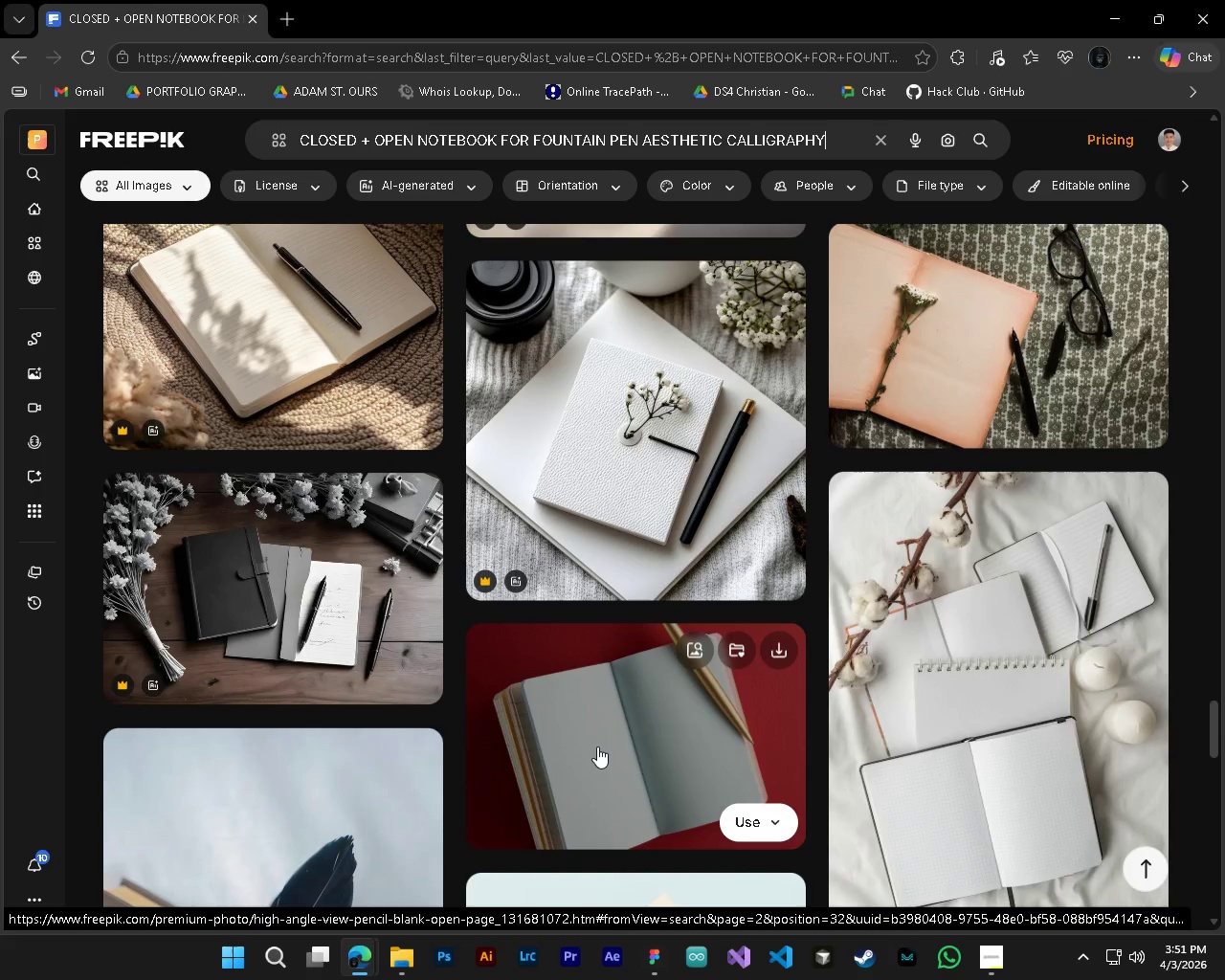 
wait(6.14)
 